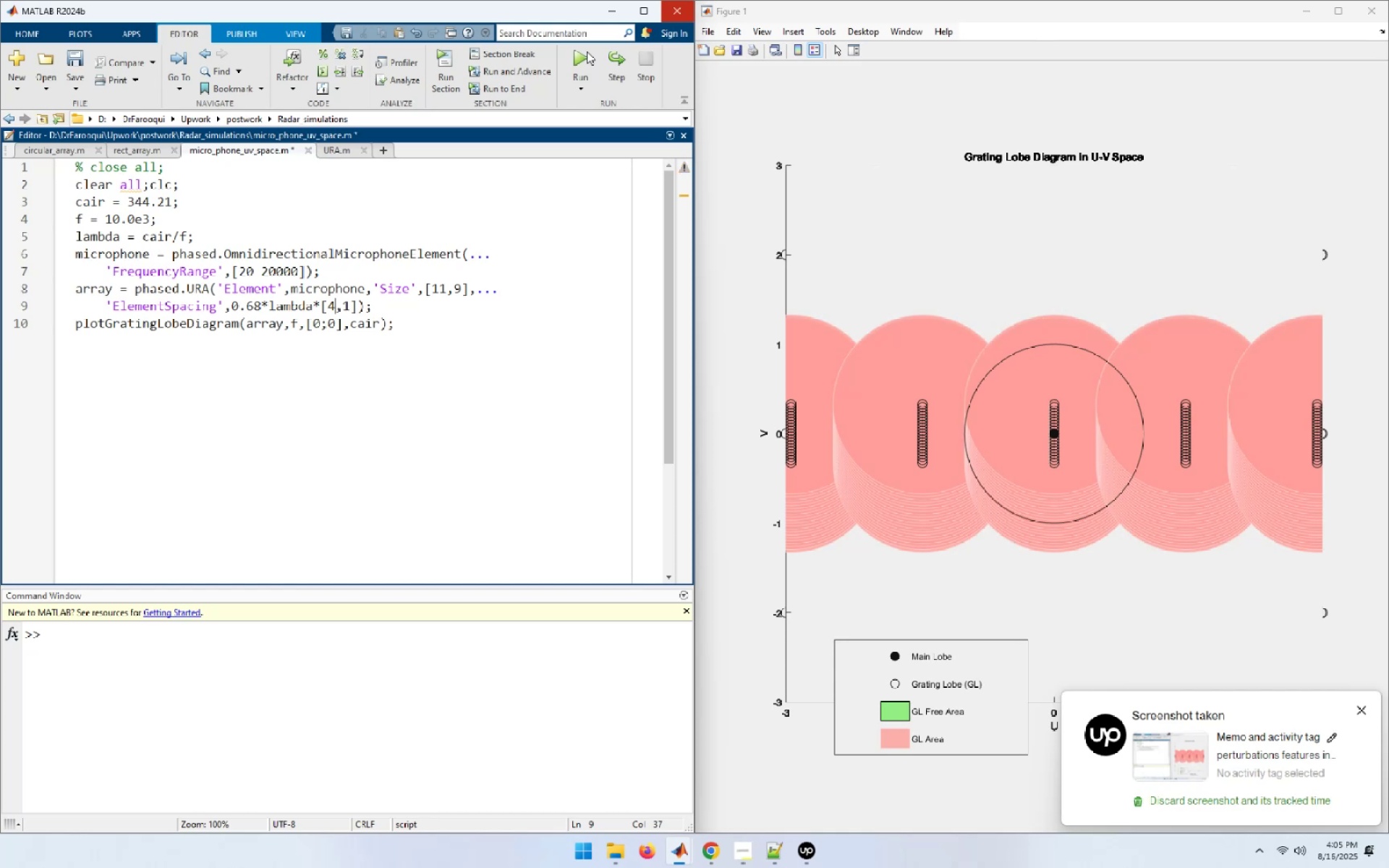 
key(Backspace)
 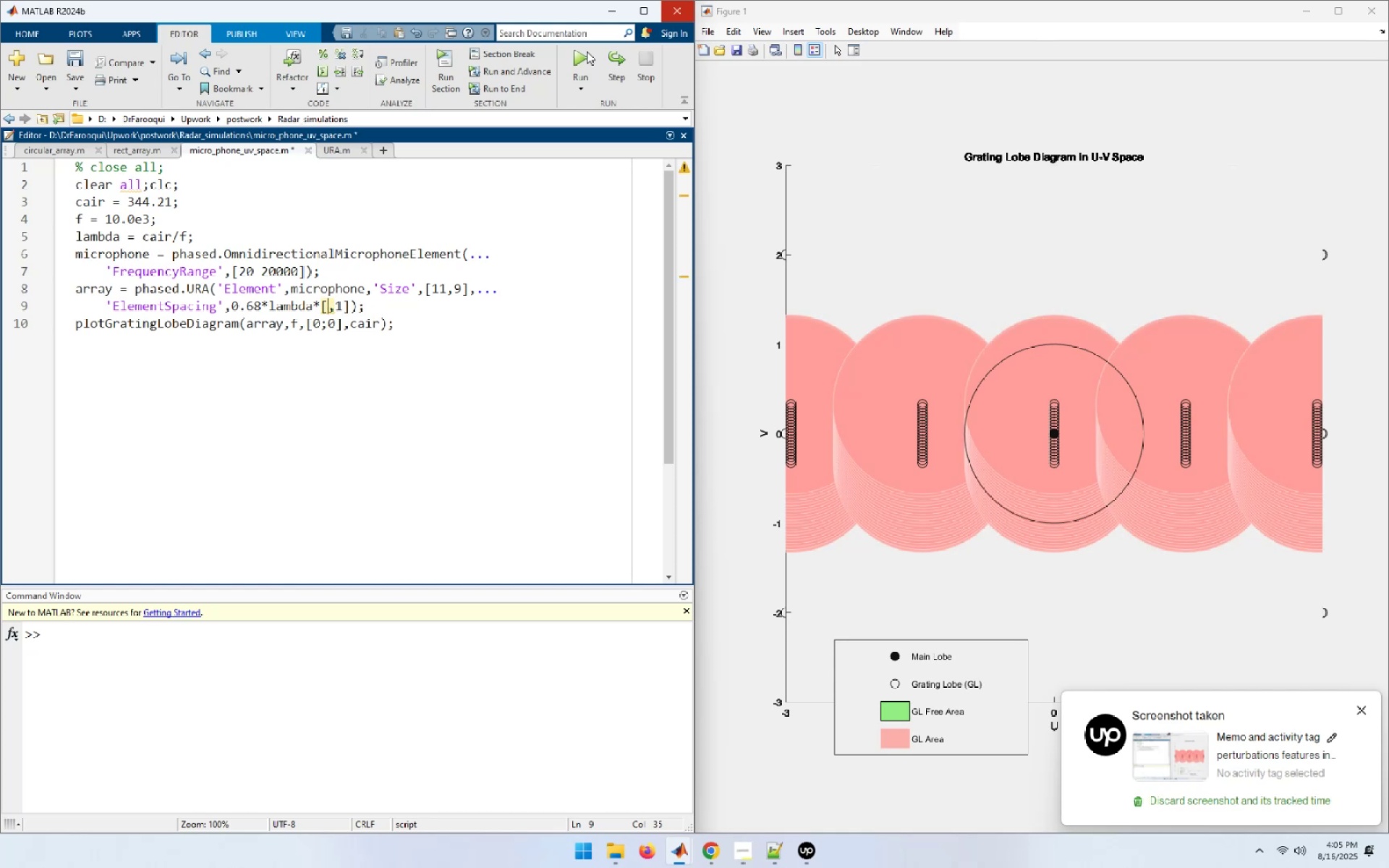 
key(Numpad1)
 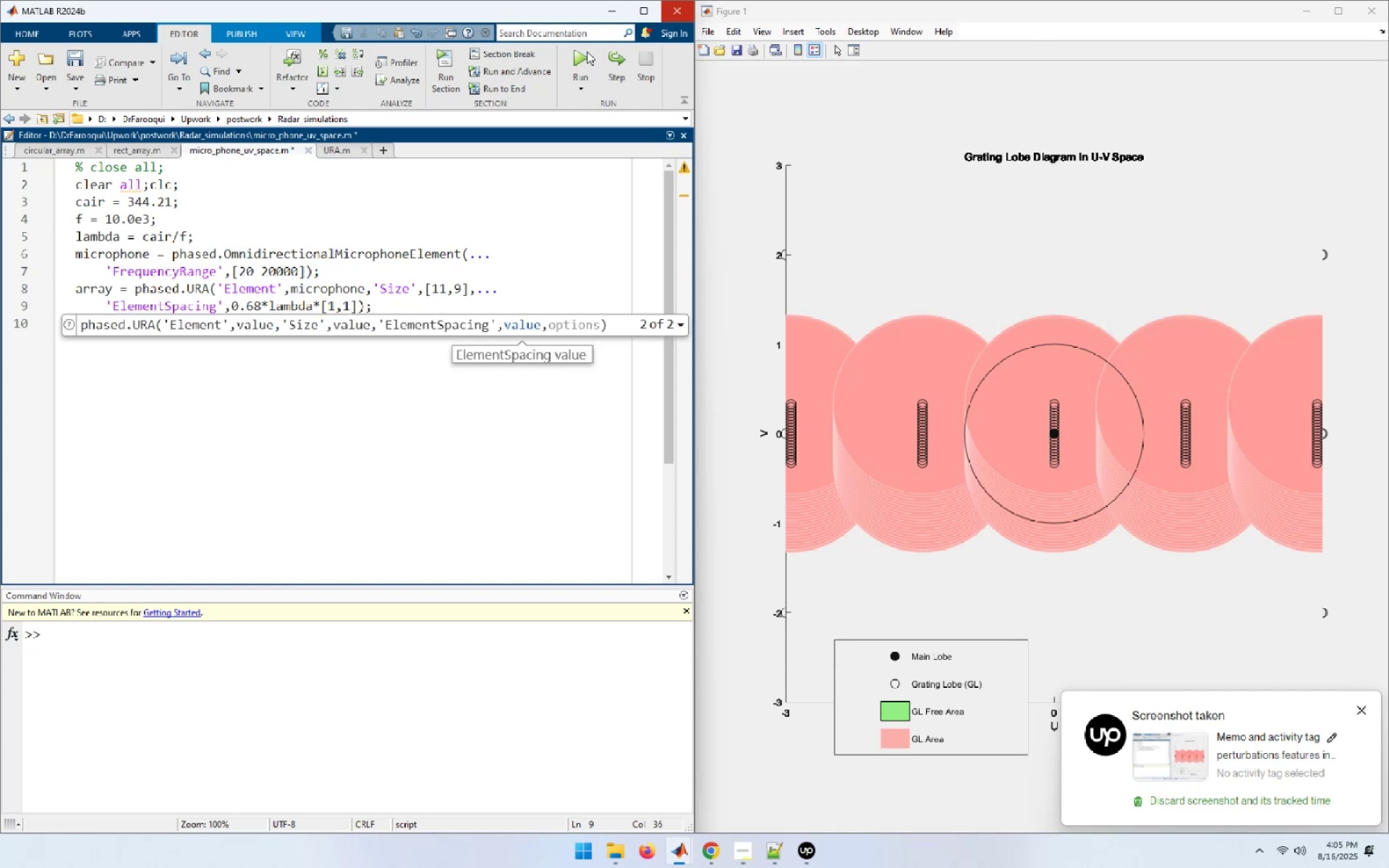 
key(Backspace)
 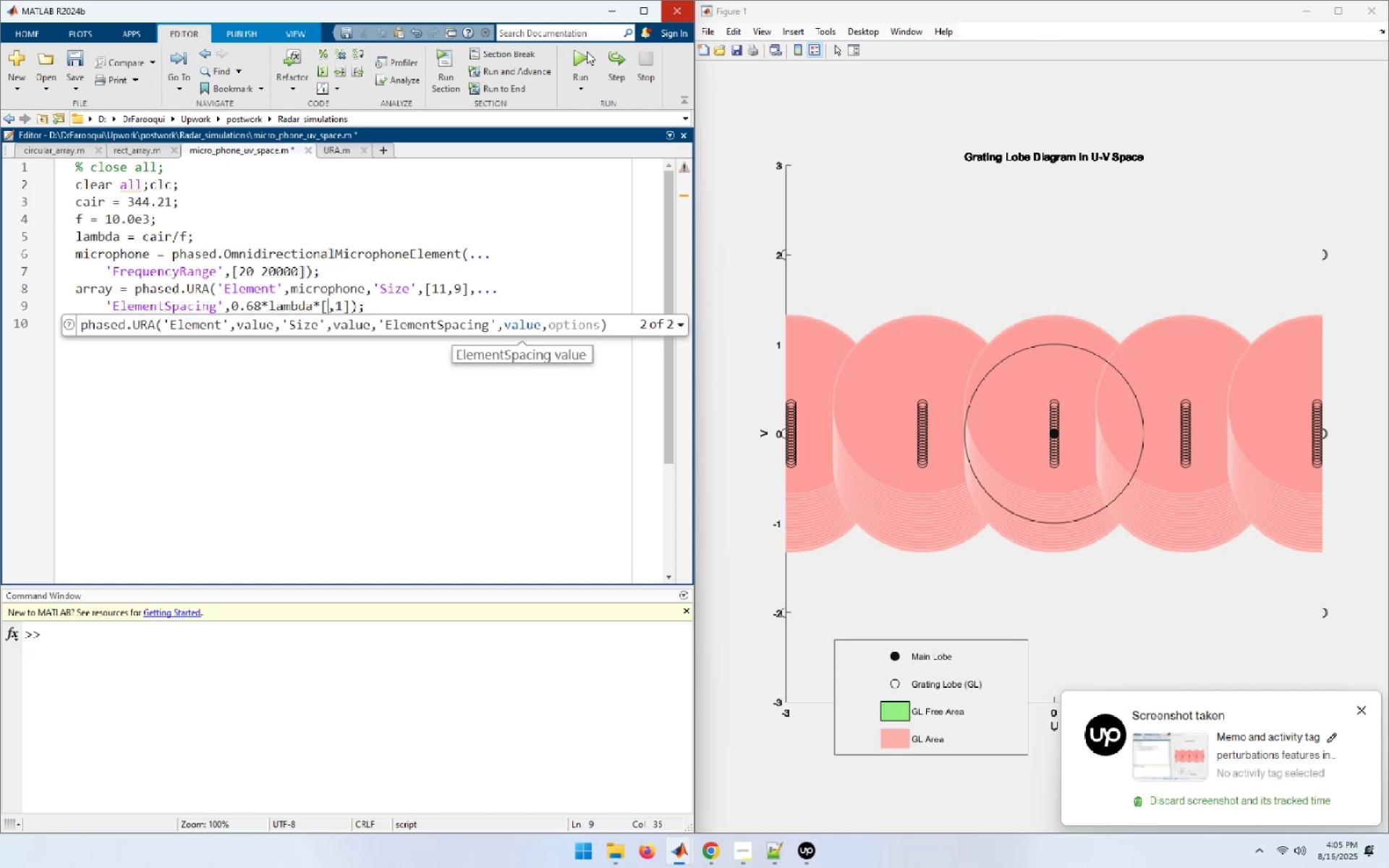 
key(Numpad1)
 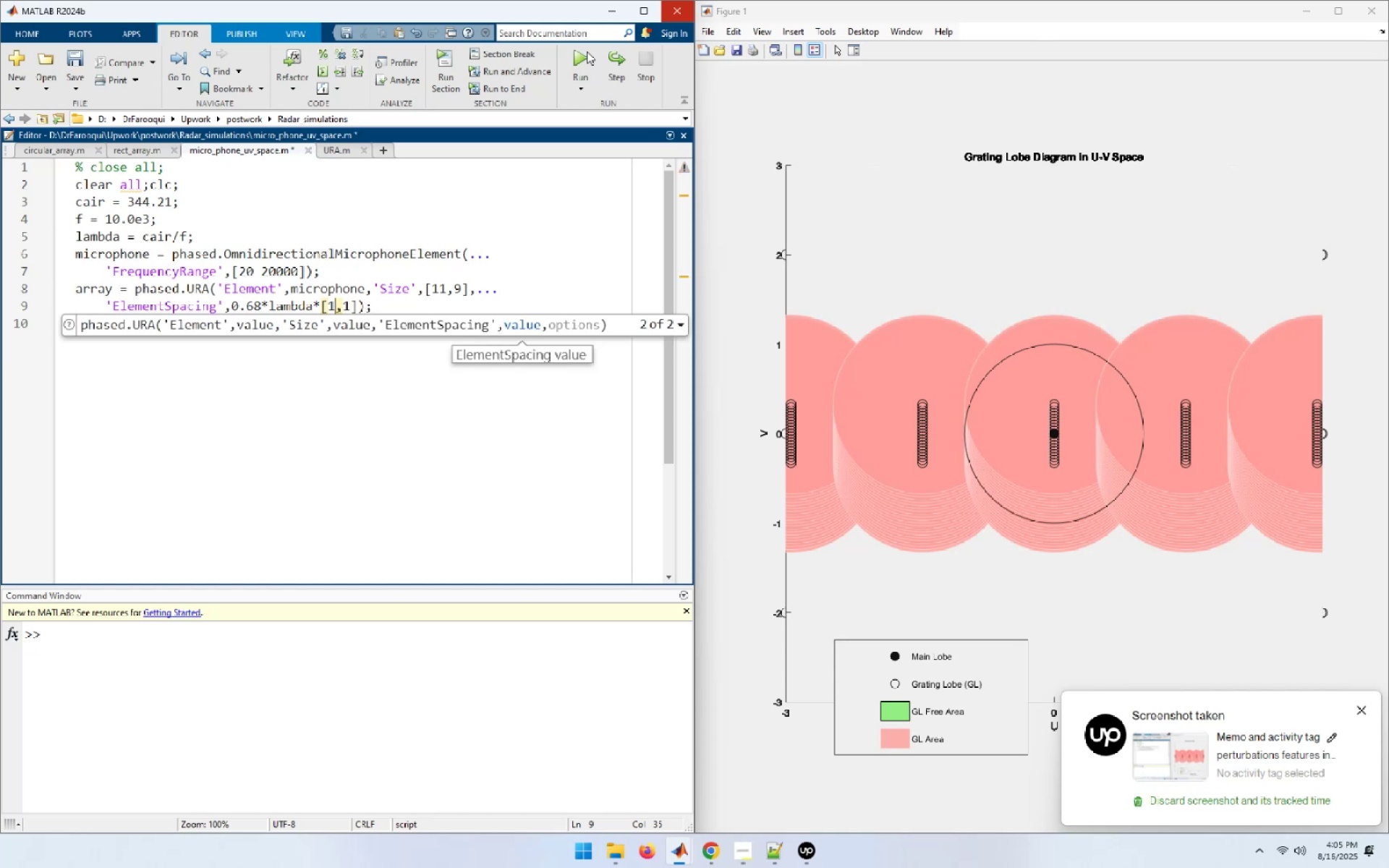 
key(Numpad0)
 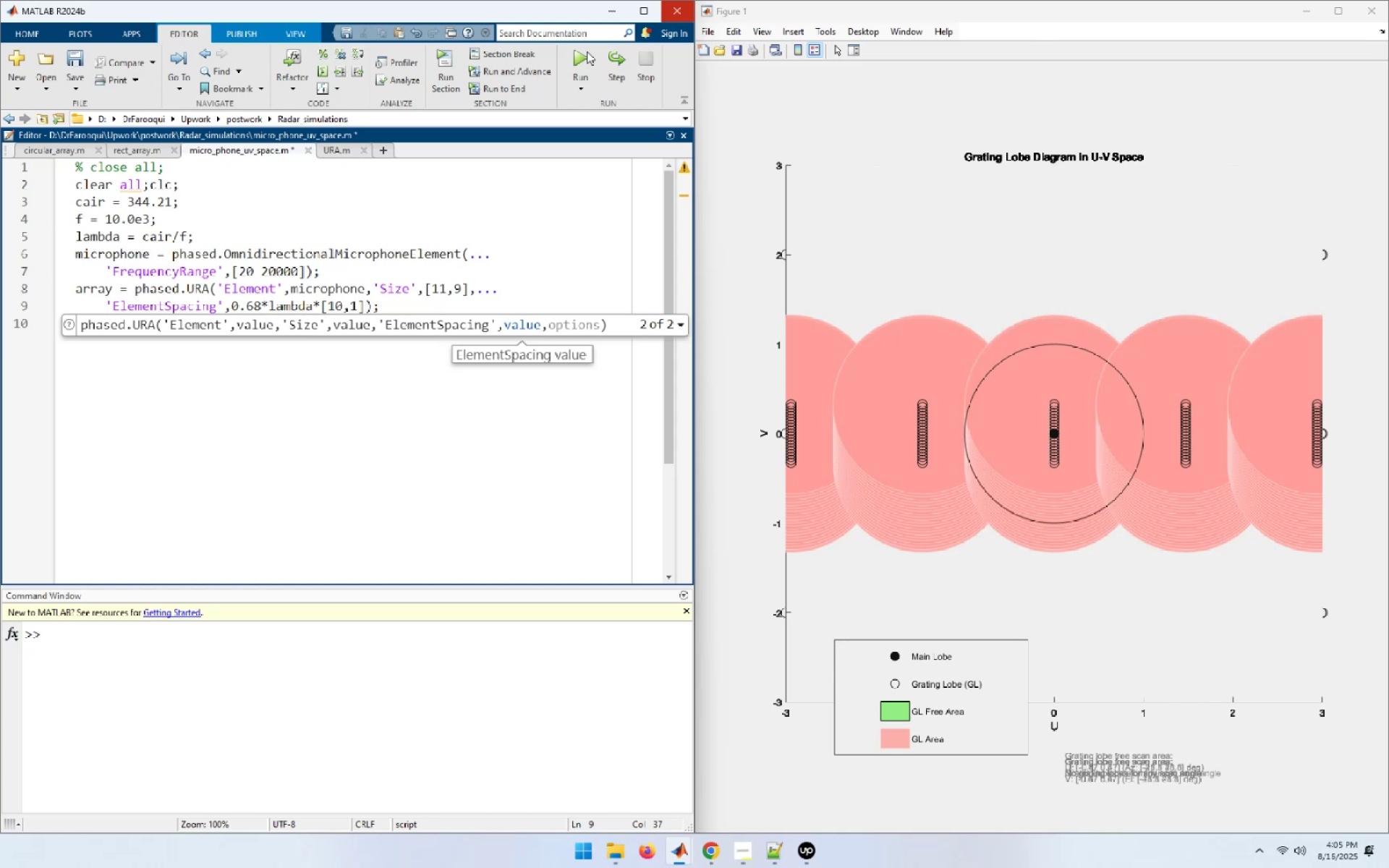 
key(Control+Z)
 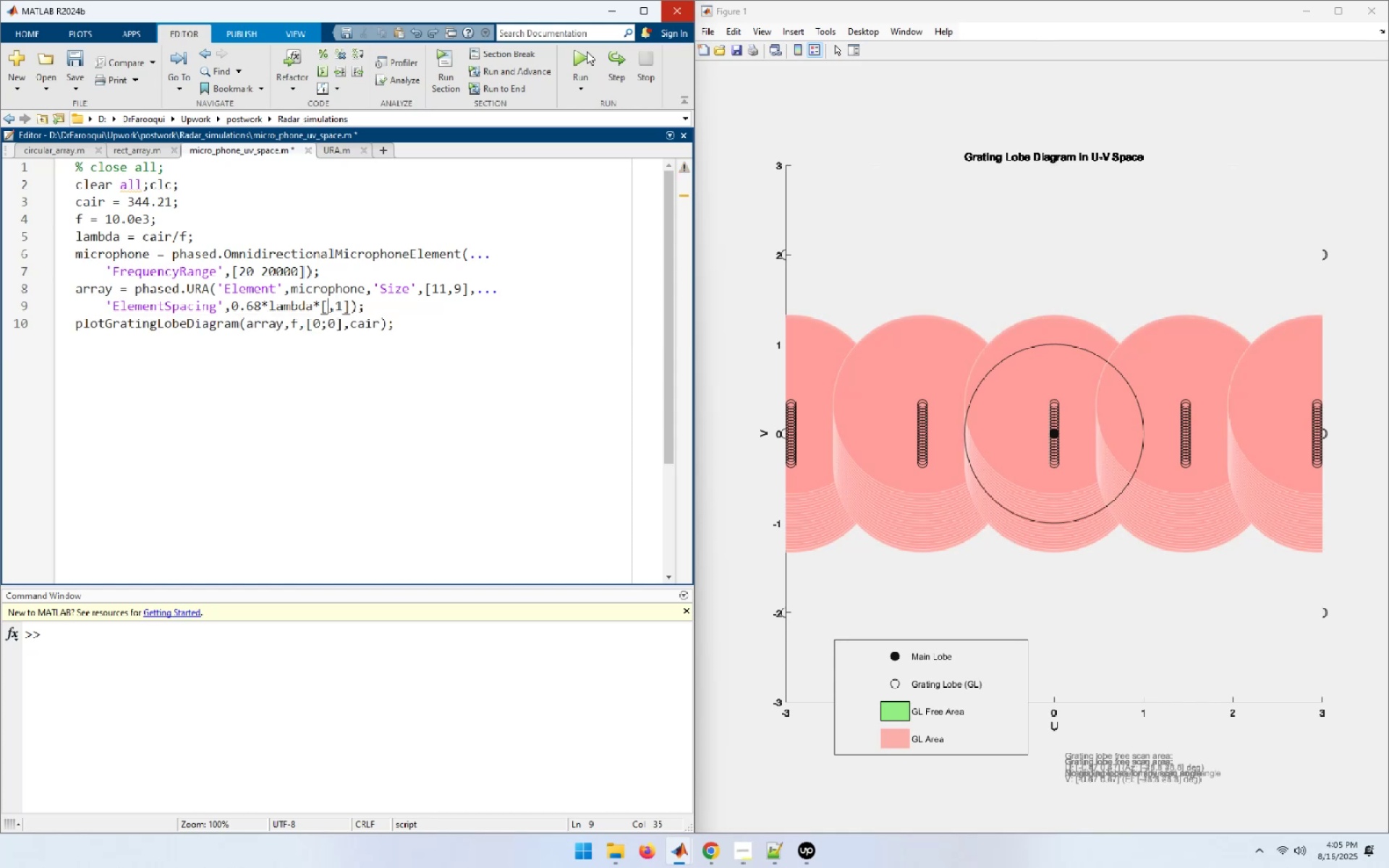 
key(Control+Z)
 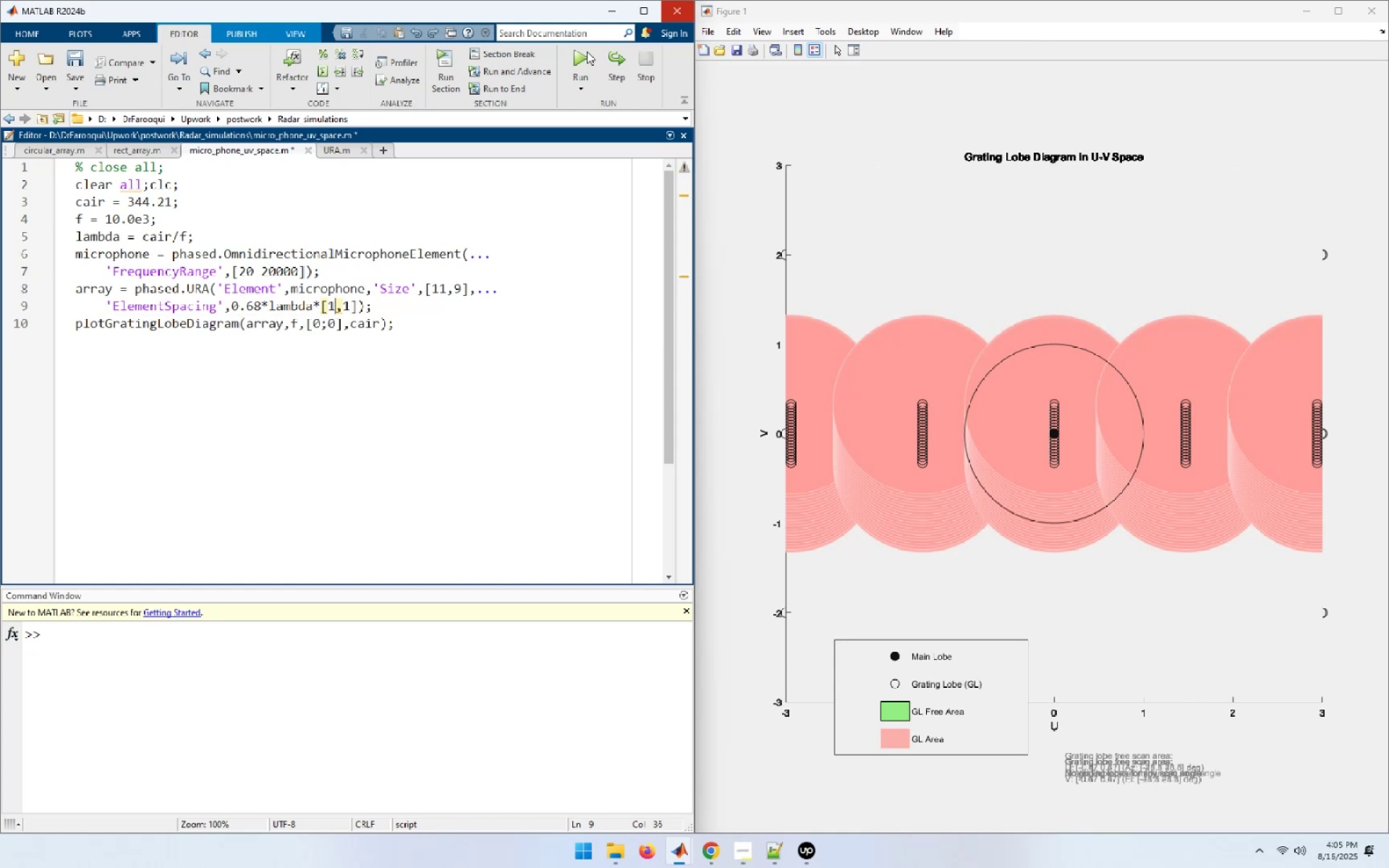 
key(ArrowDown)
 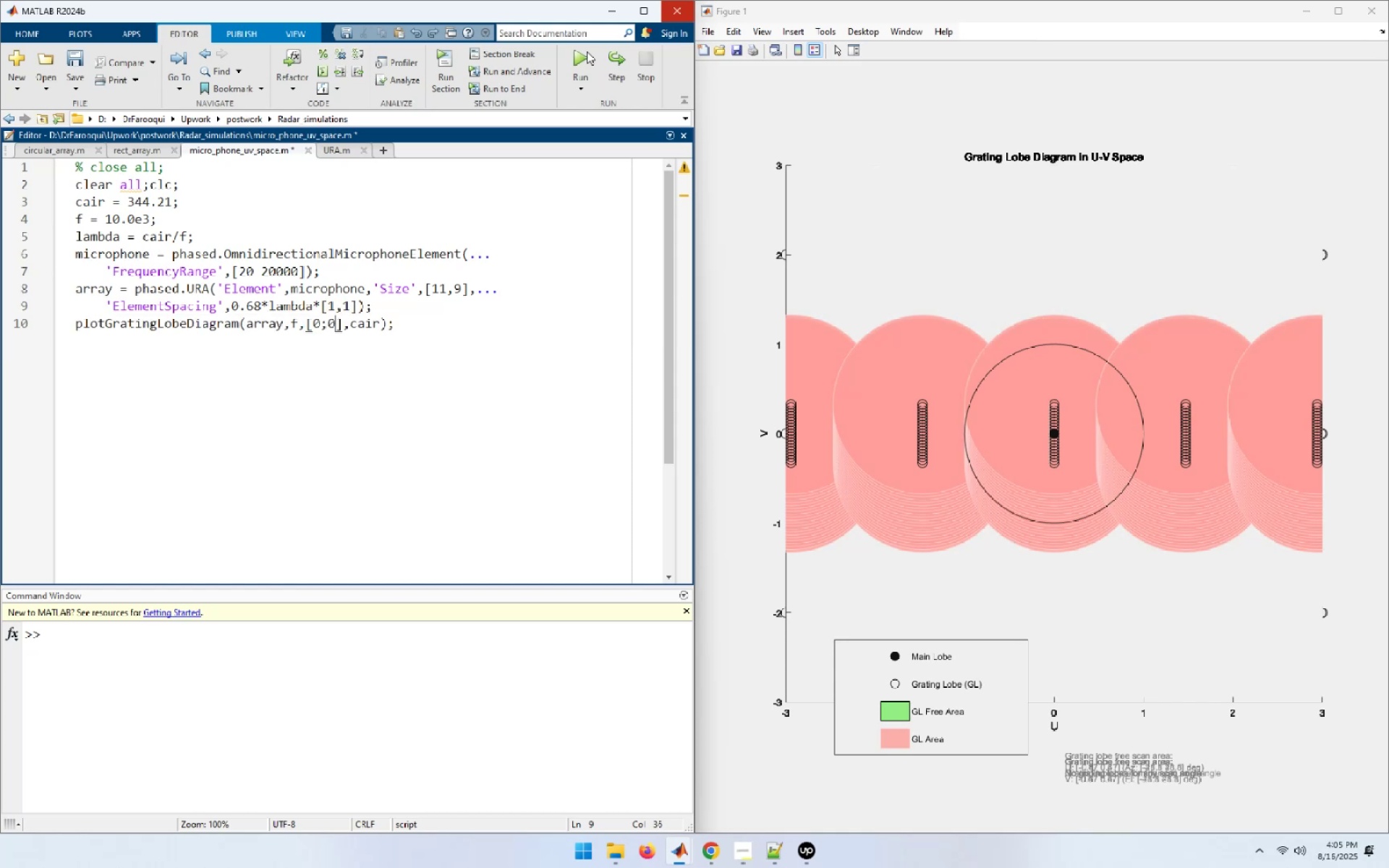 
key(ArrowLeft)
 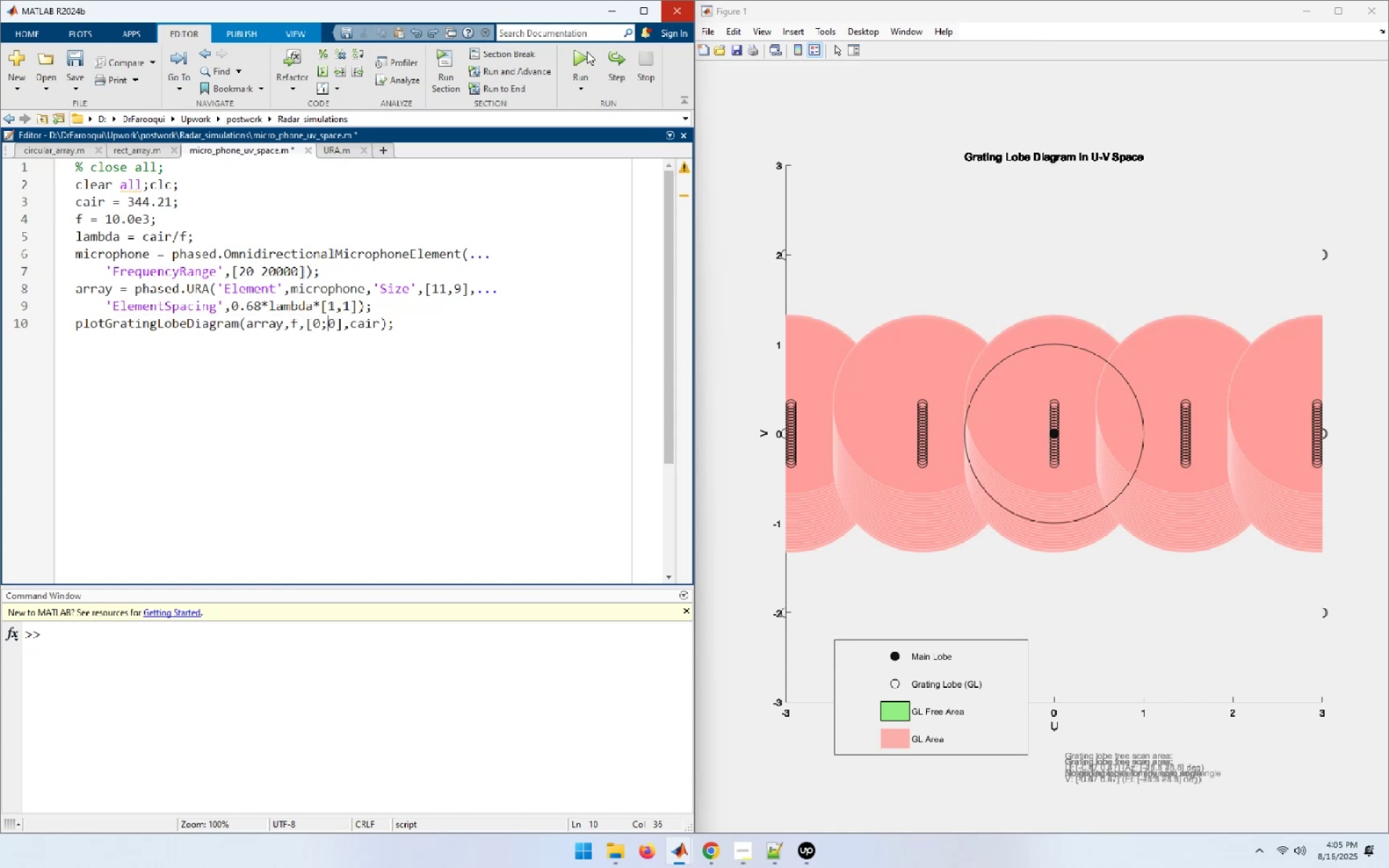 
key(ArrowLeft)
 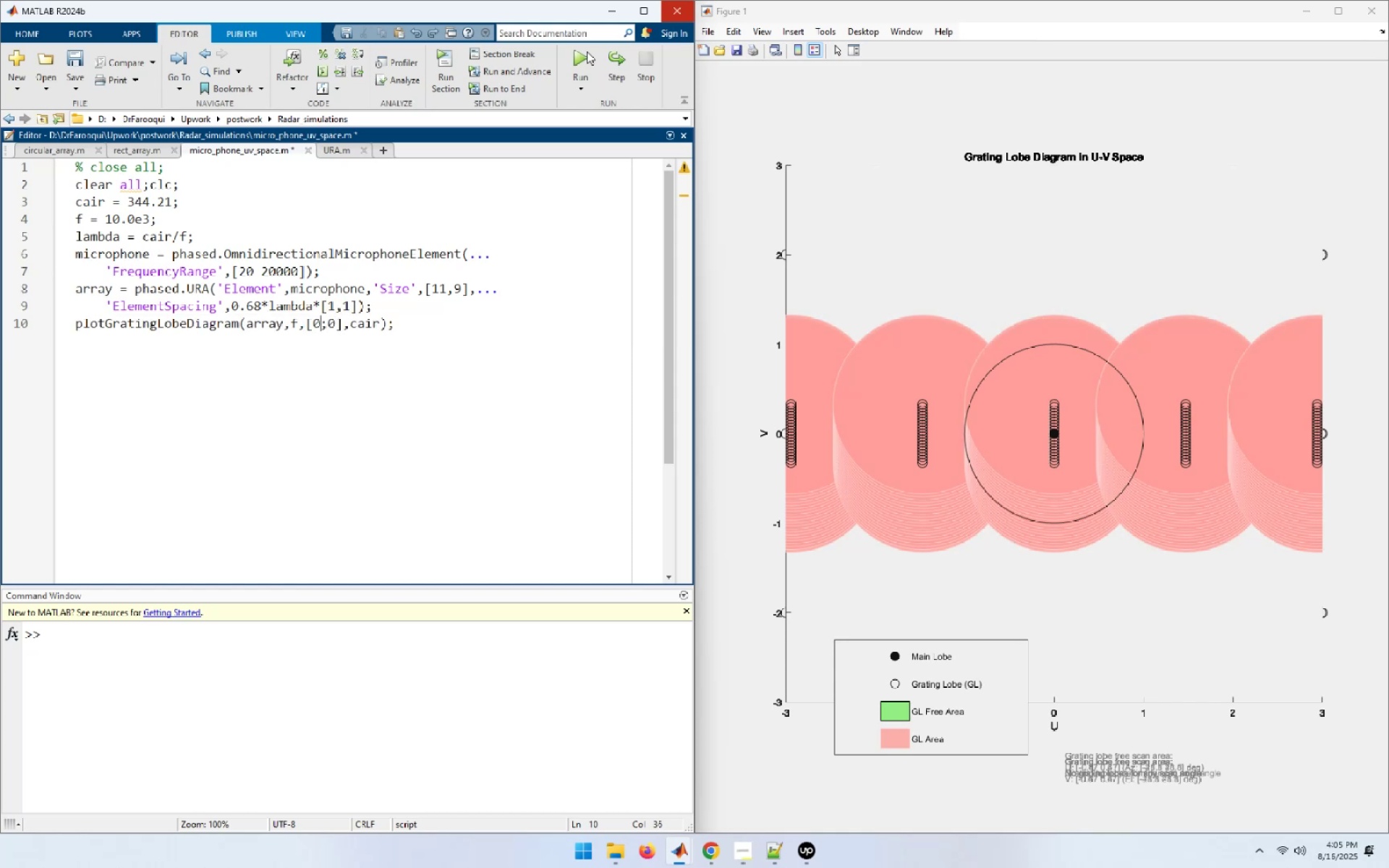 
key(Shift+ArrowLeft)
 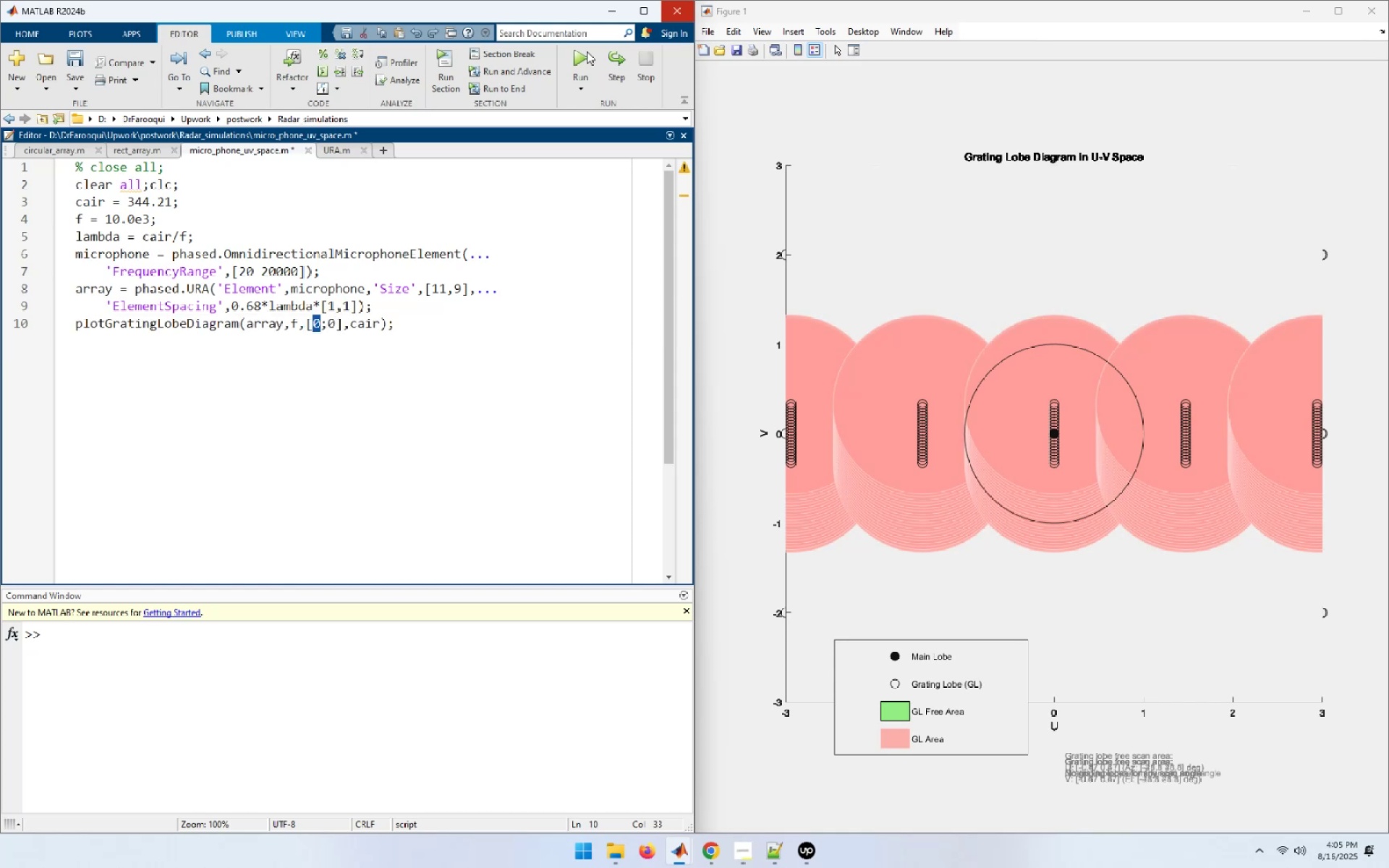 
key(Numpad4)
 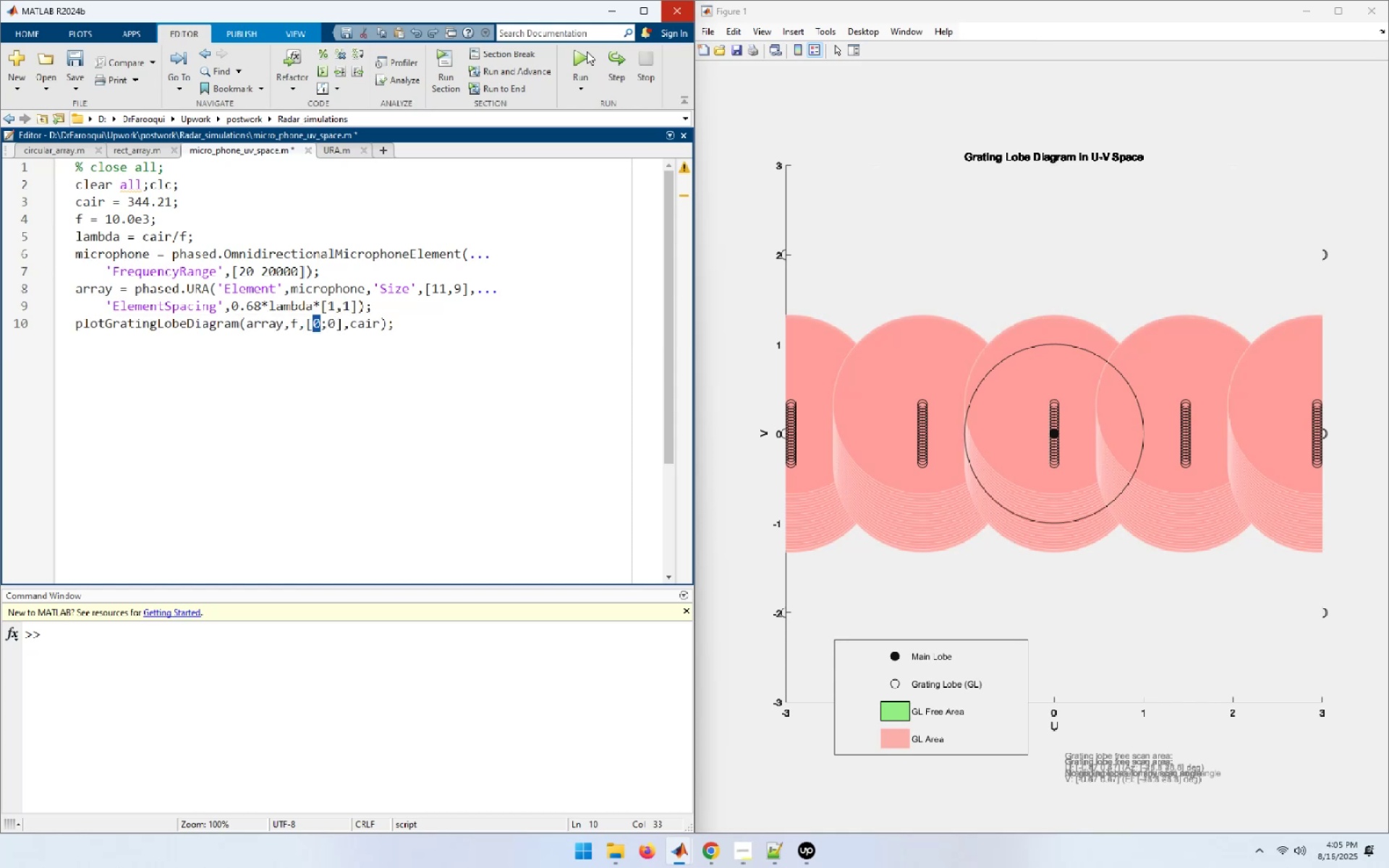 
key(Numpad5)
 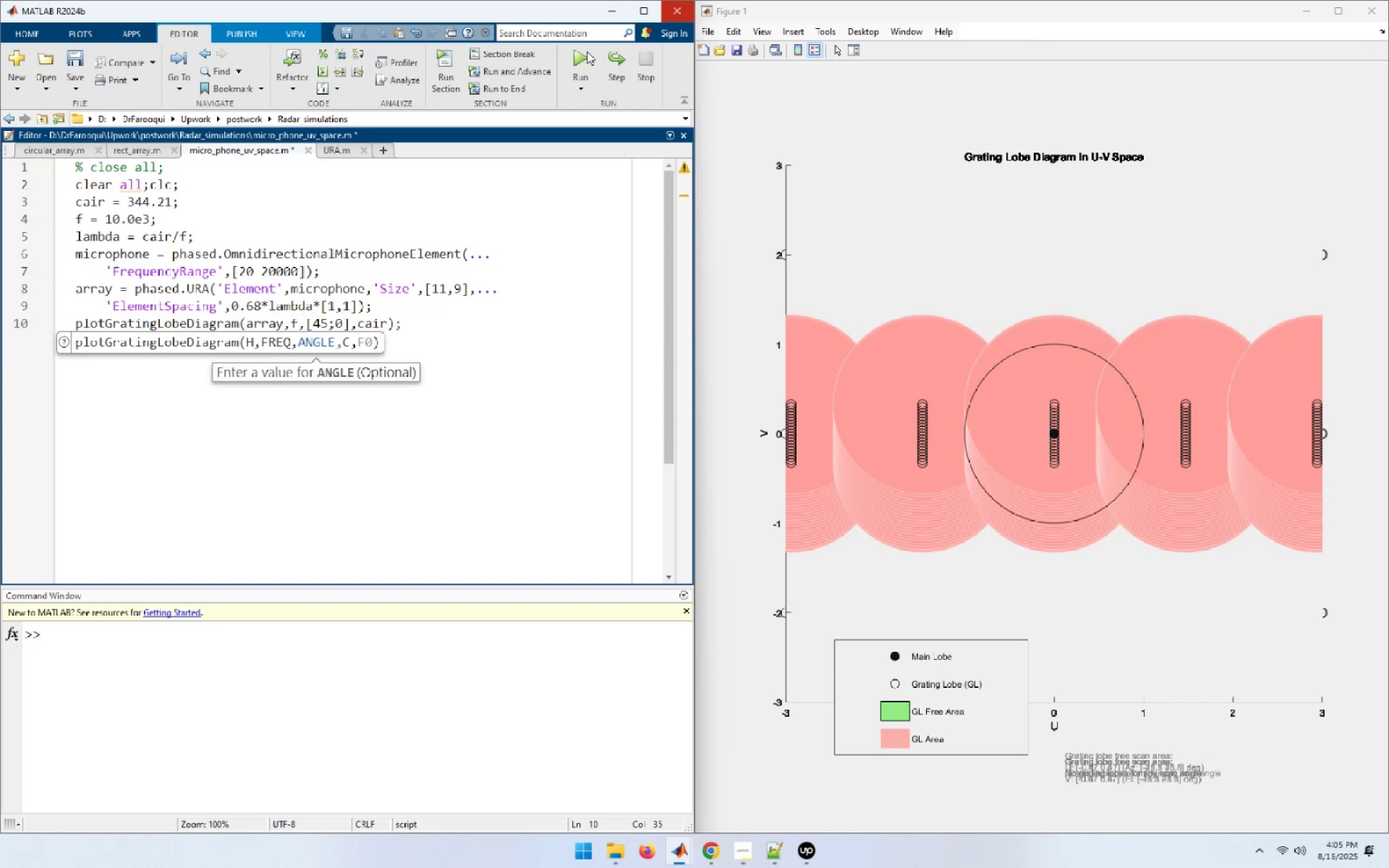 
key(F5)
 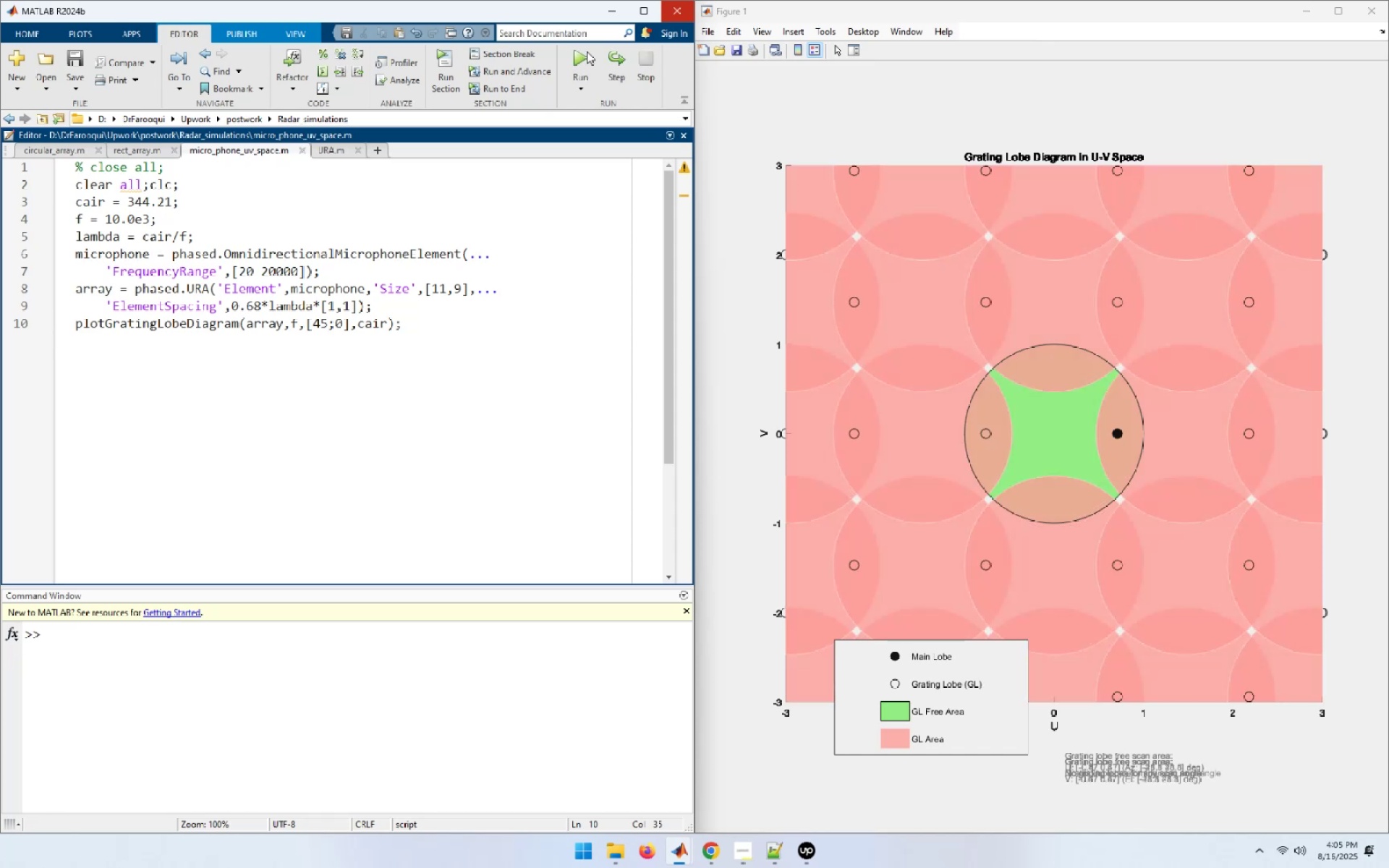 
wait(16.85)
 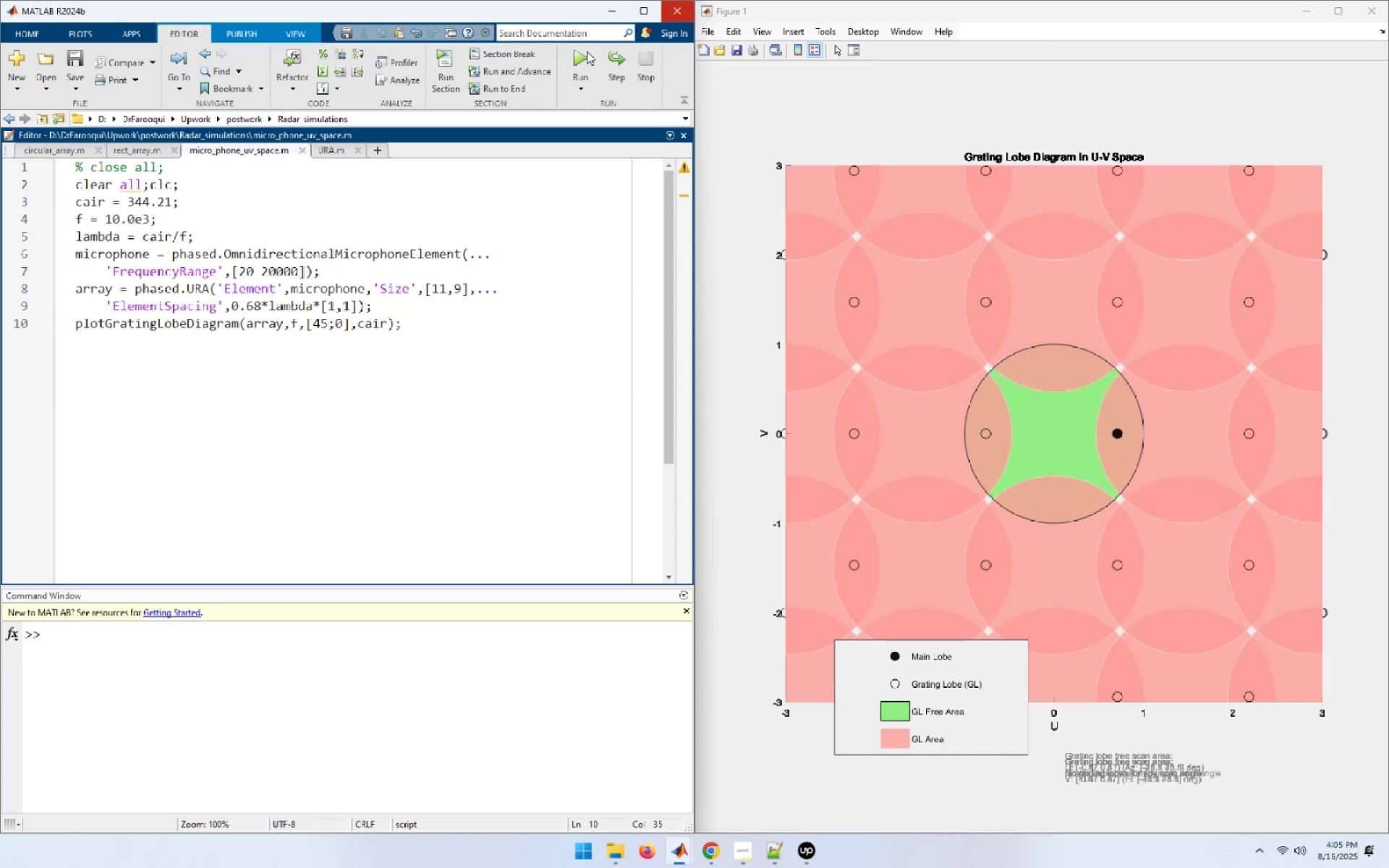 
key(Shift+ArrowLeft)
 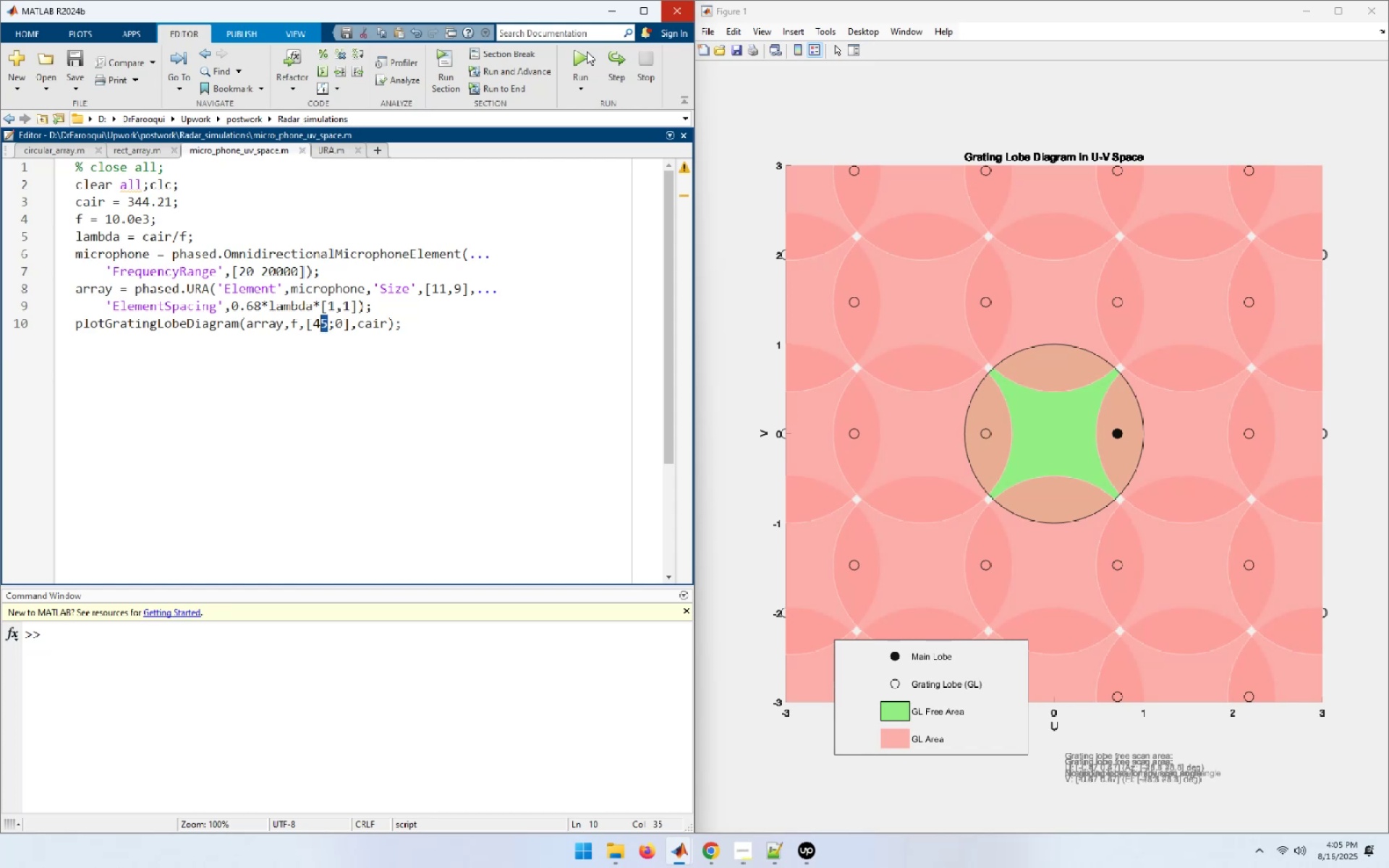 
key(Shift+ArrowLeft)
 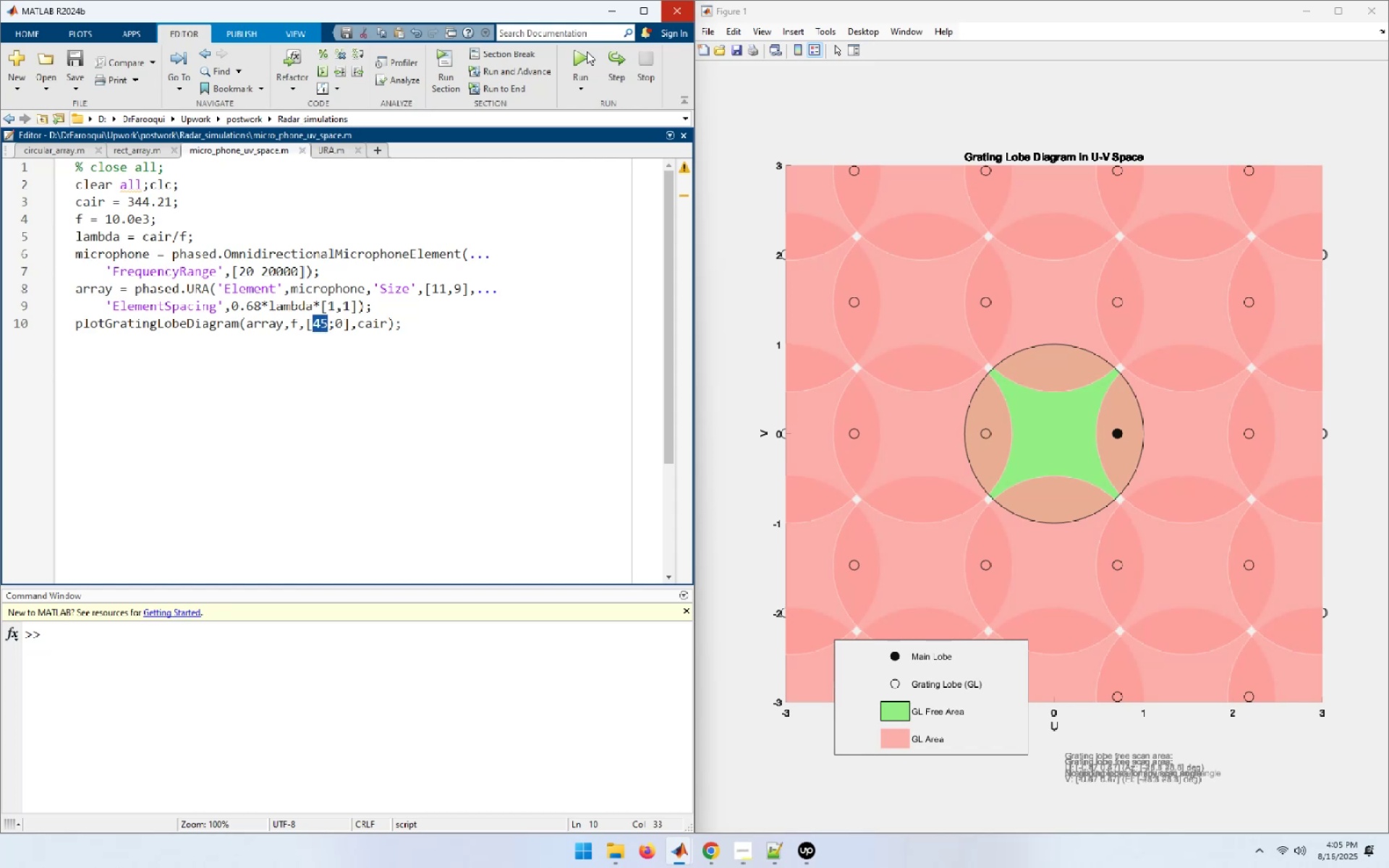 
key(Numpad2)
 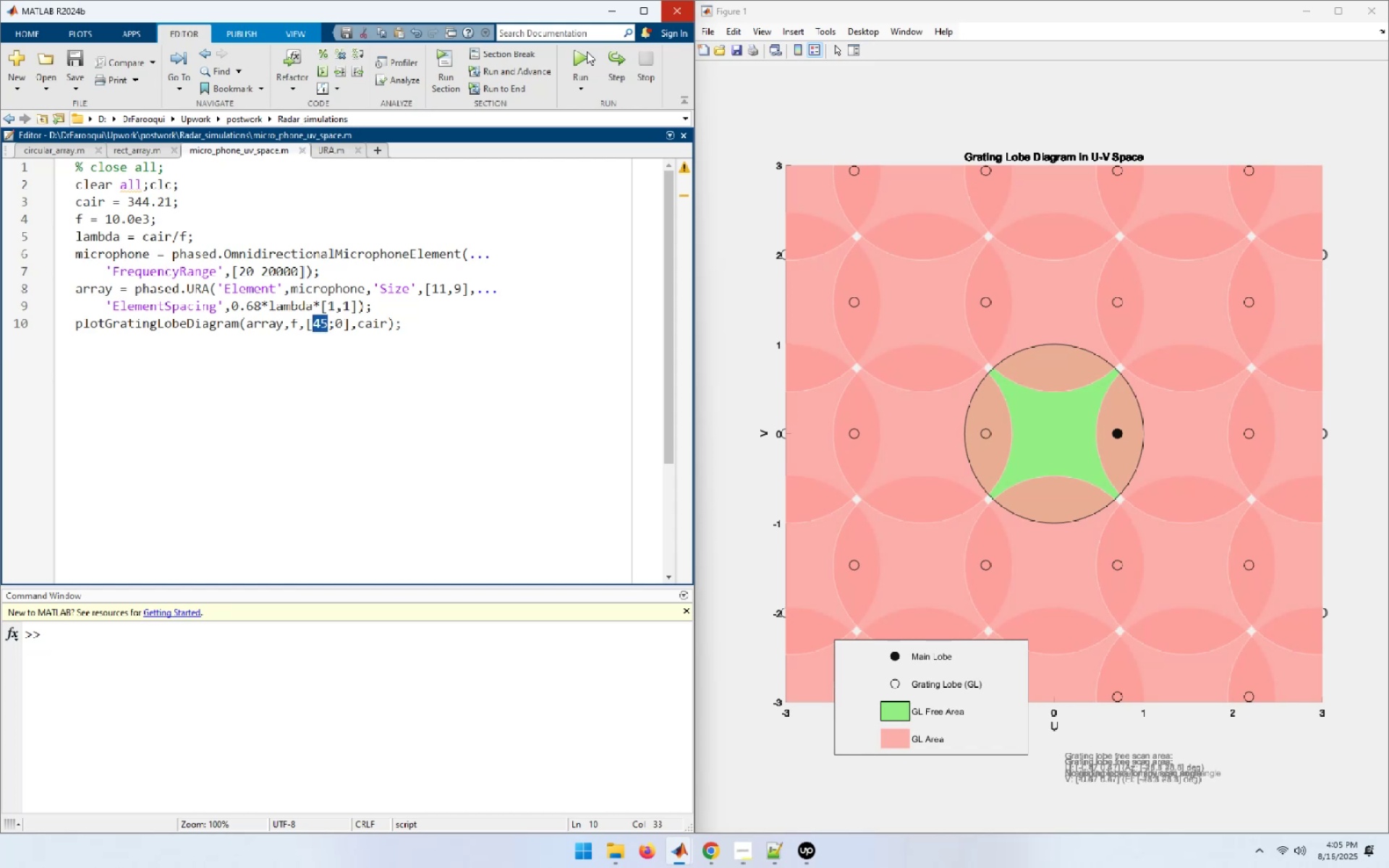 
key(Numpad0)
 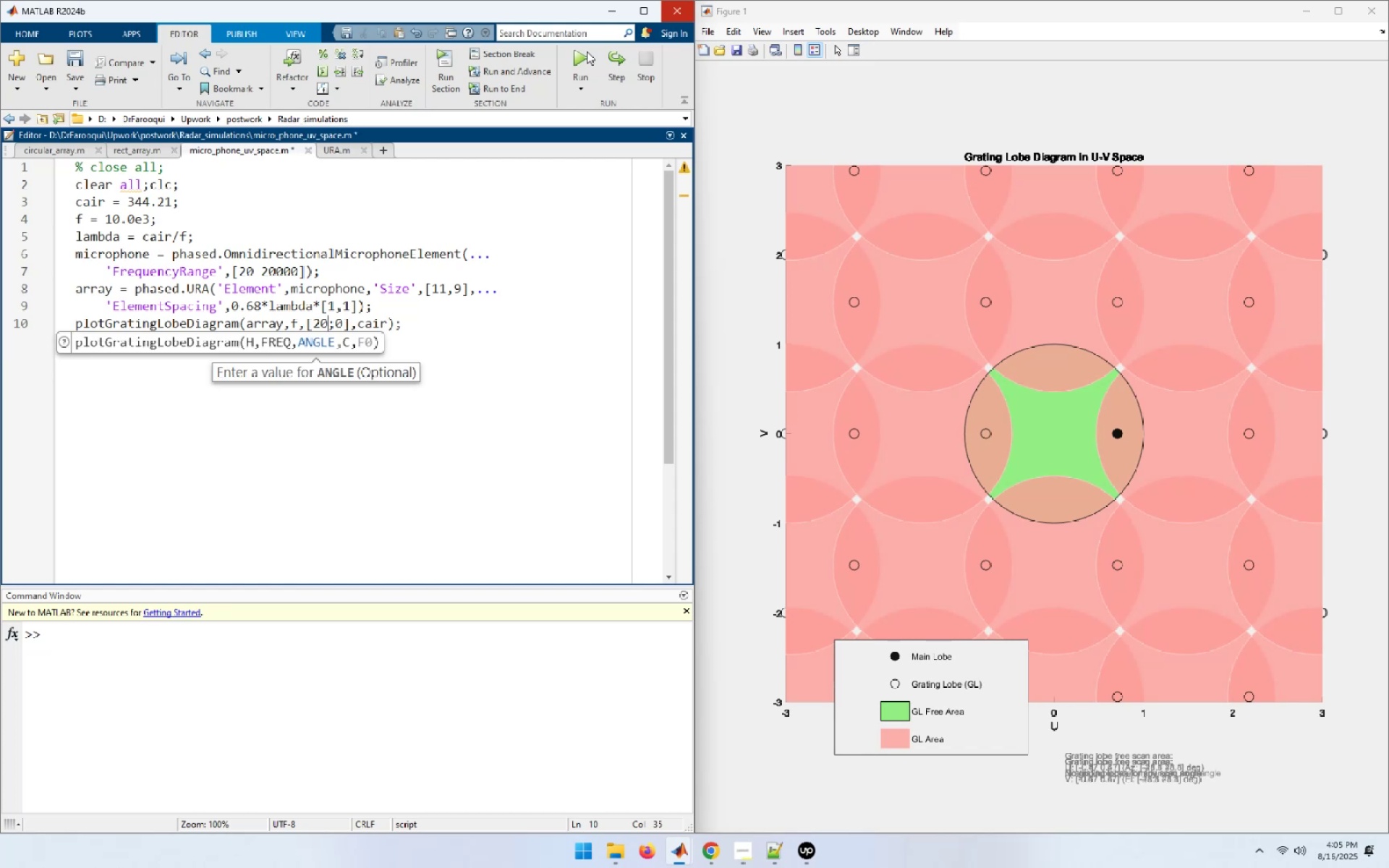 
key(F5)
 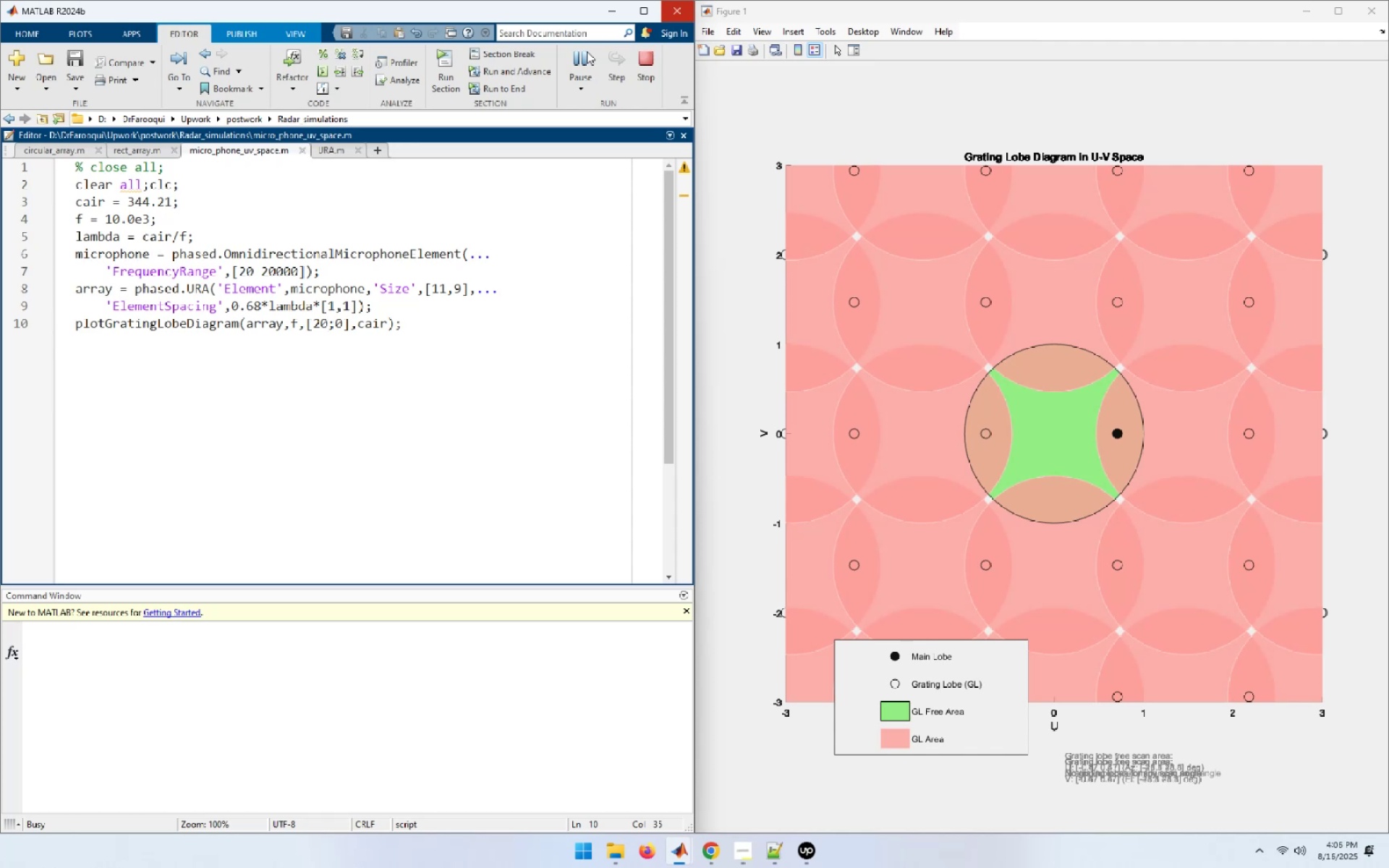 
wait(11.15)
 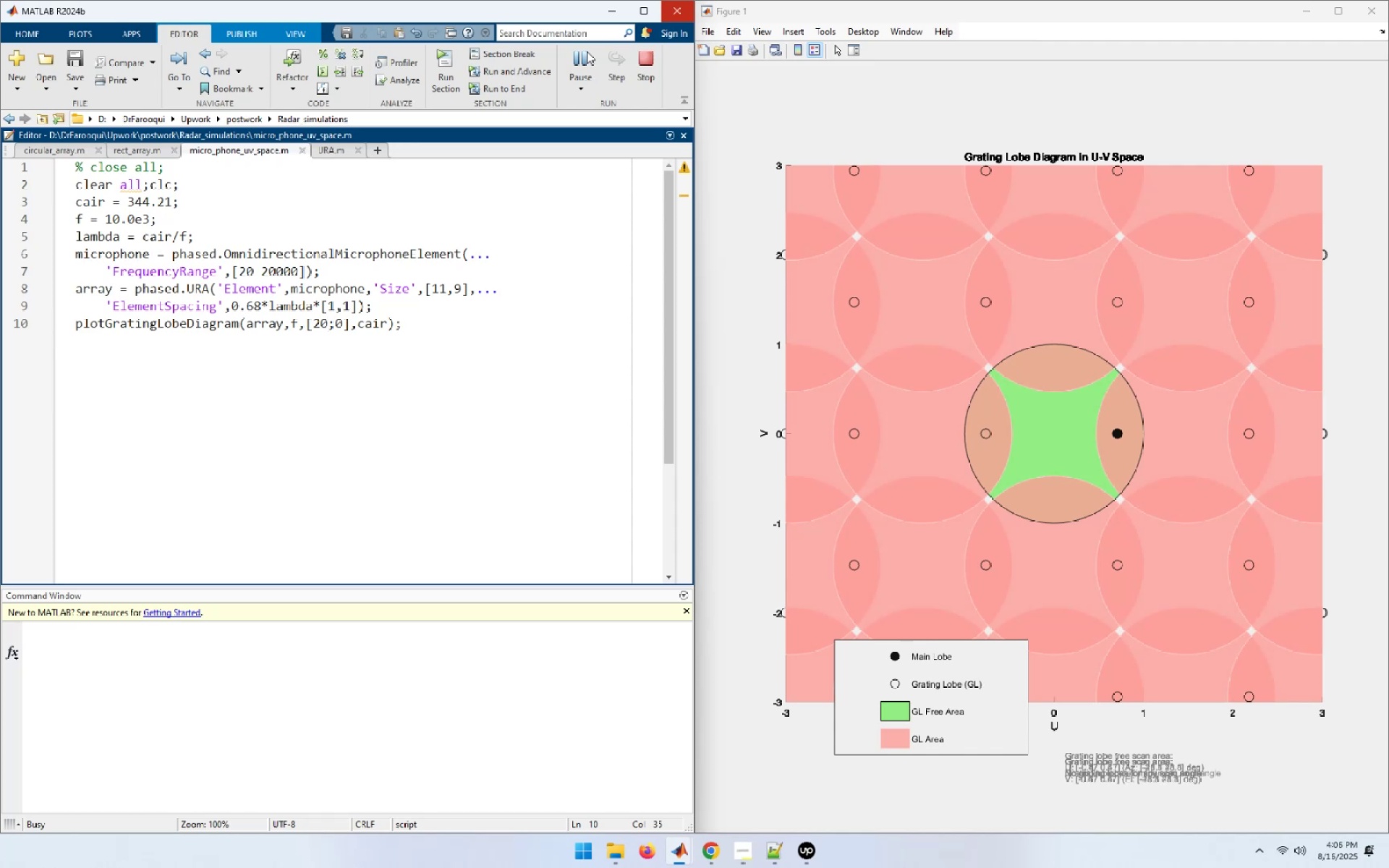 
key(Backspace)
 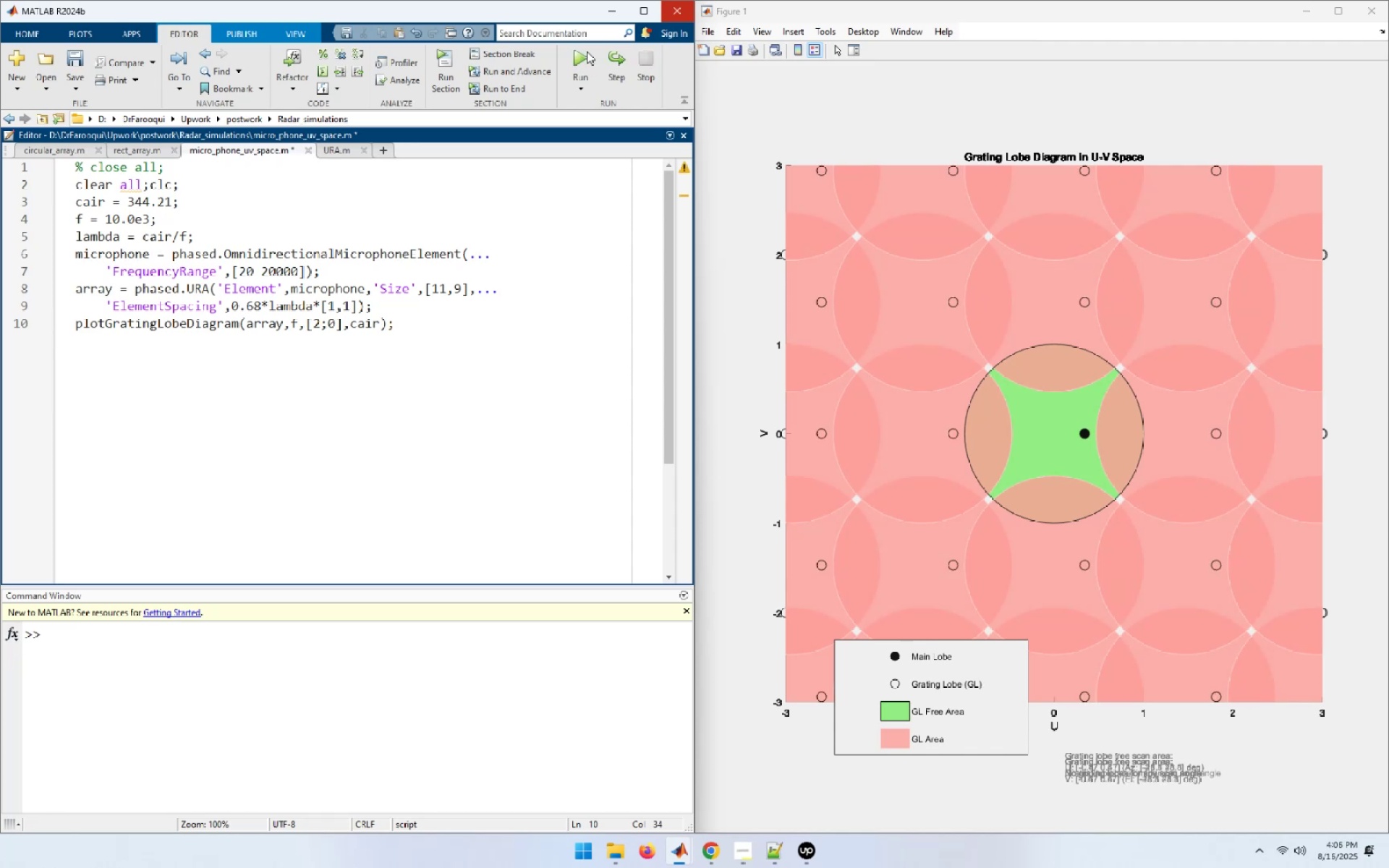 
key(Numpad5)
 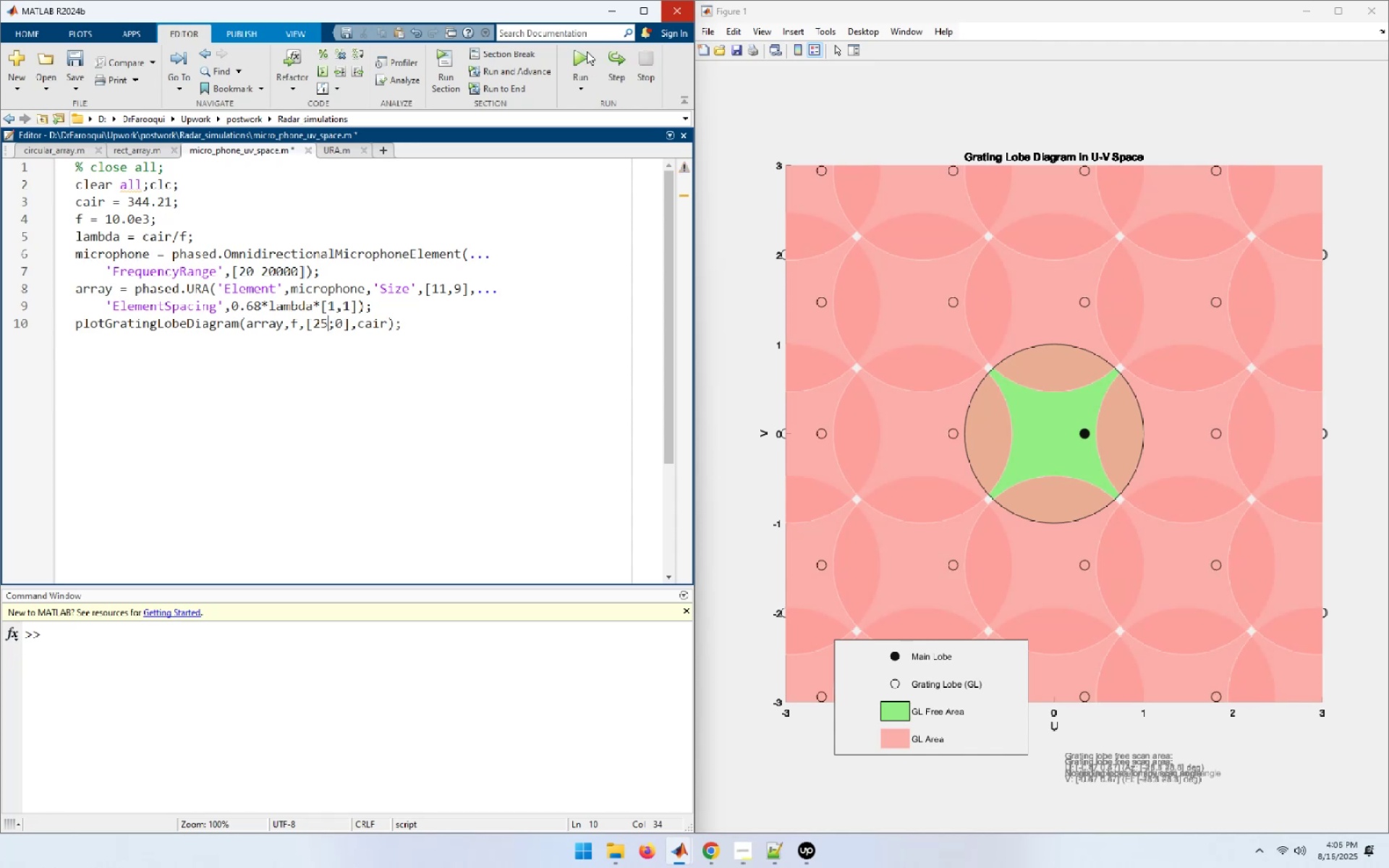 
key(F5)
 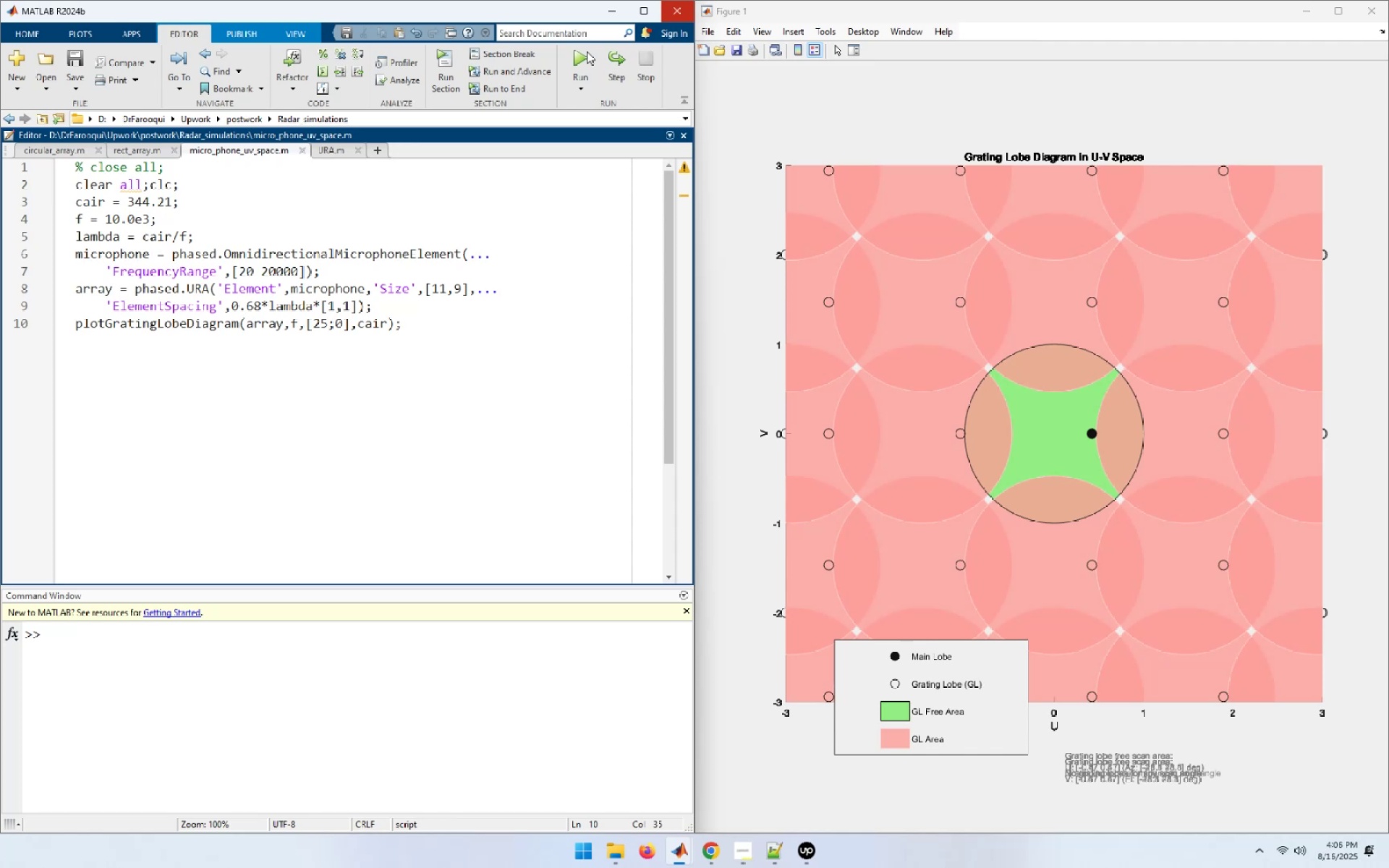 
wait(34.96)
 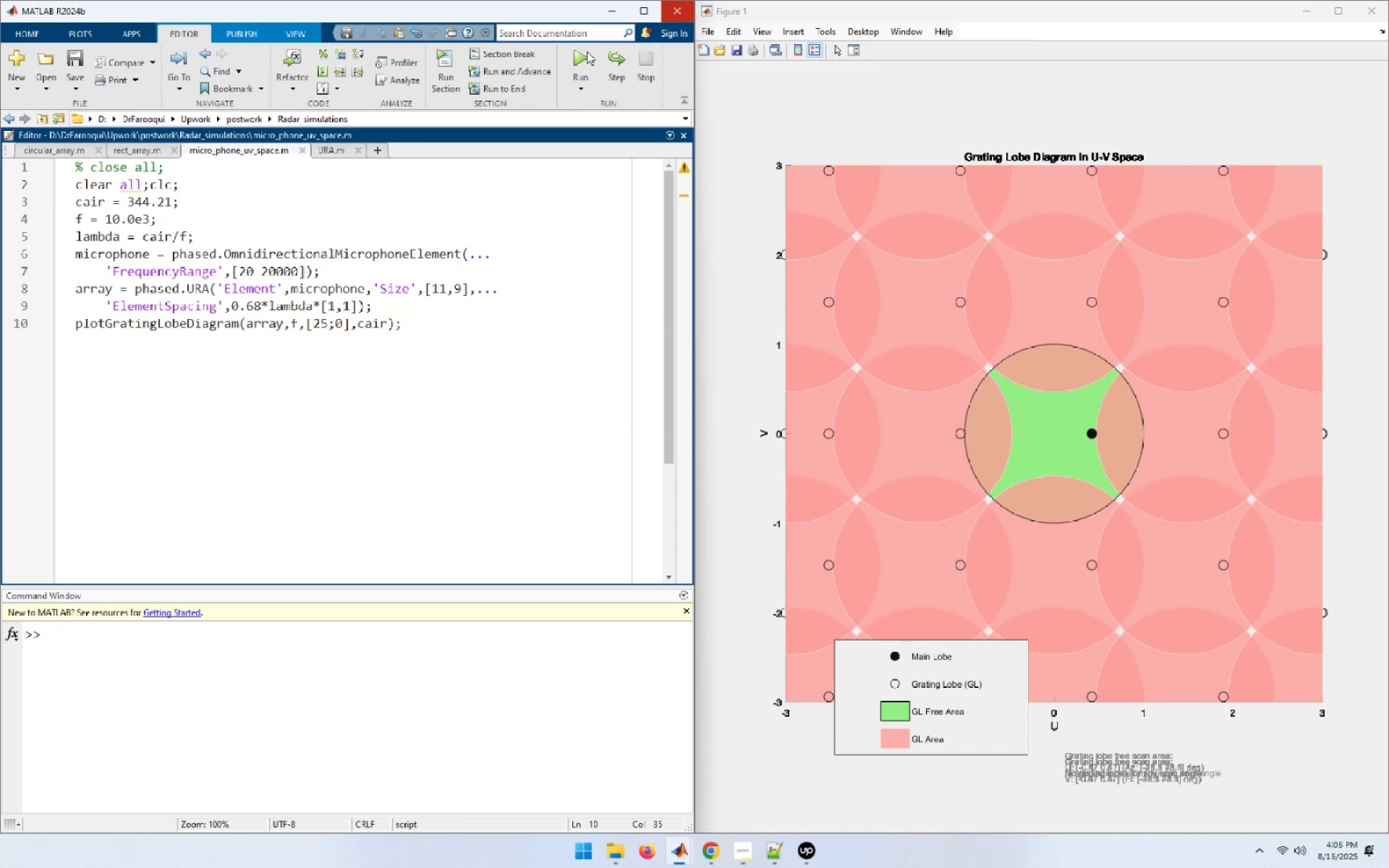 
mouse_move([676, 851])
 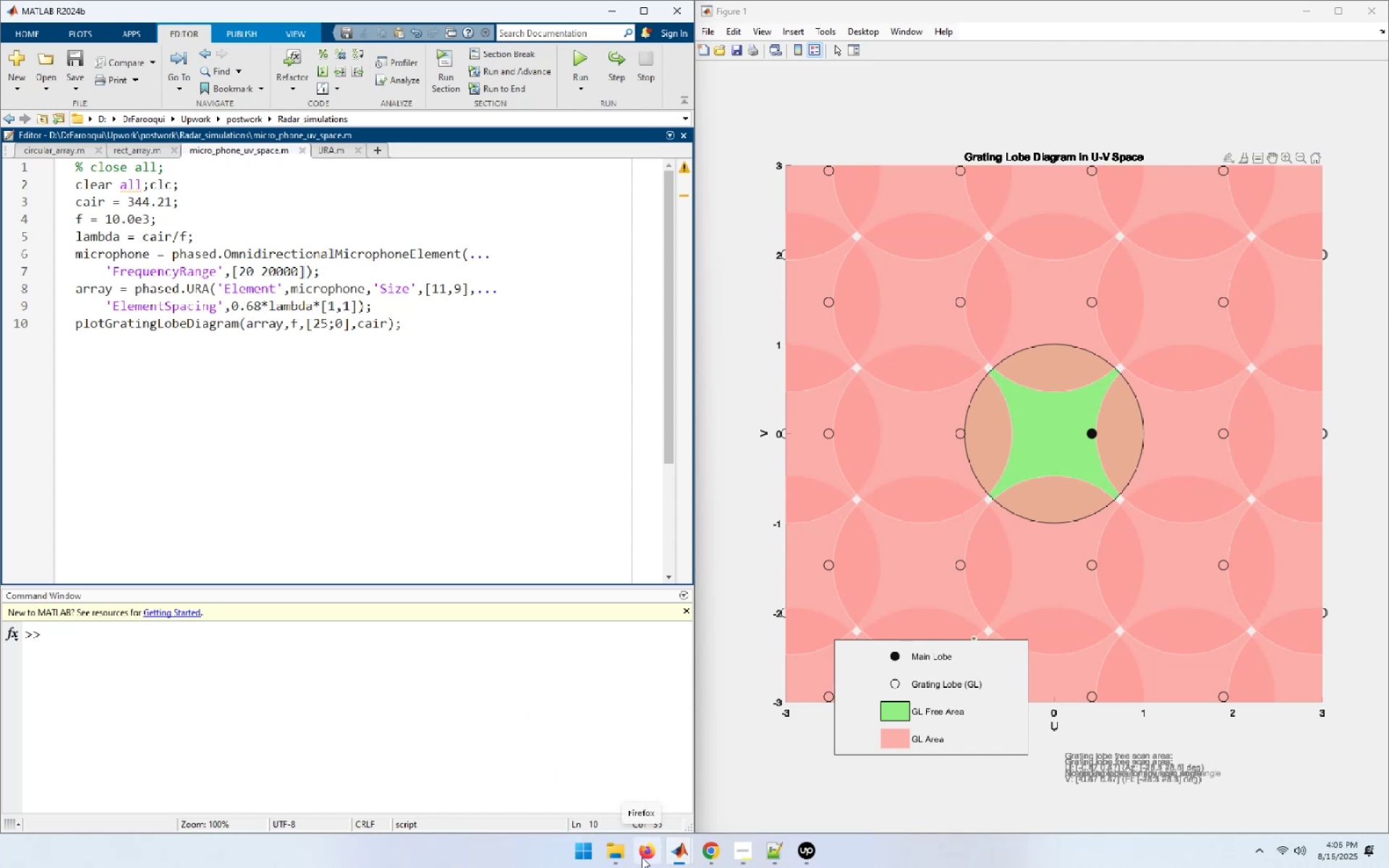 
mouse_move([697, 837])
 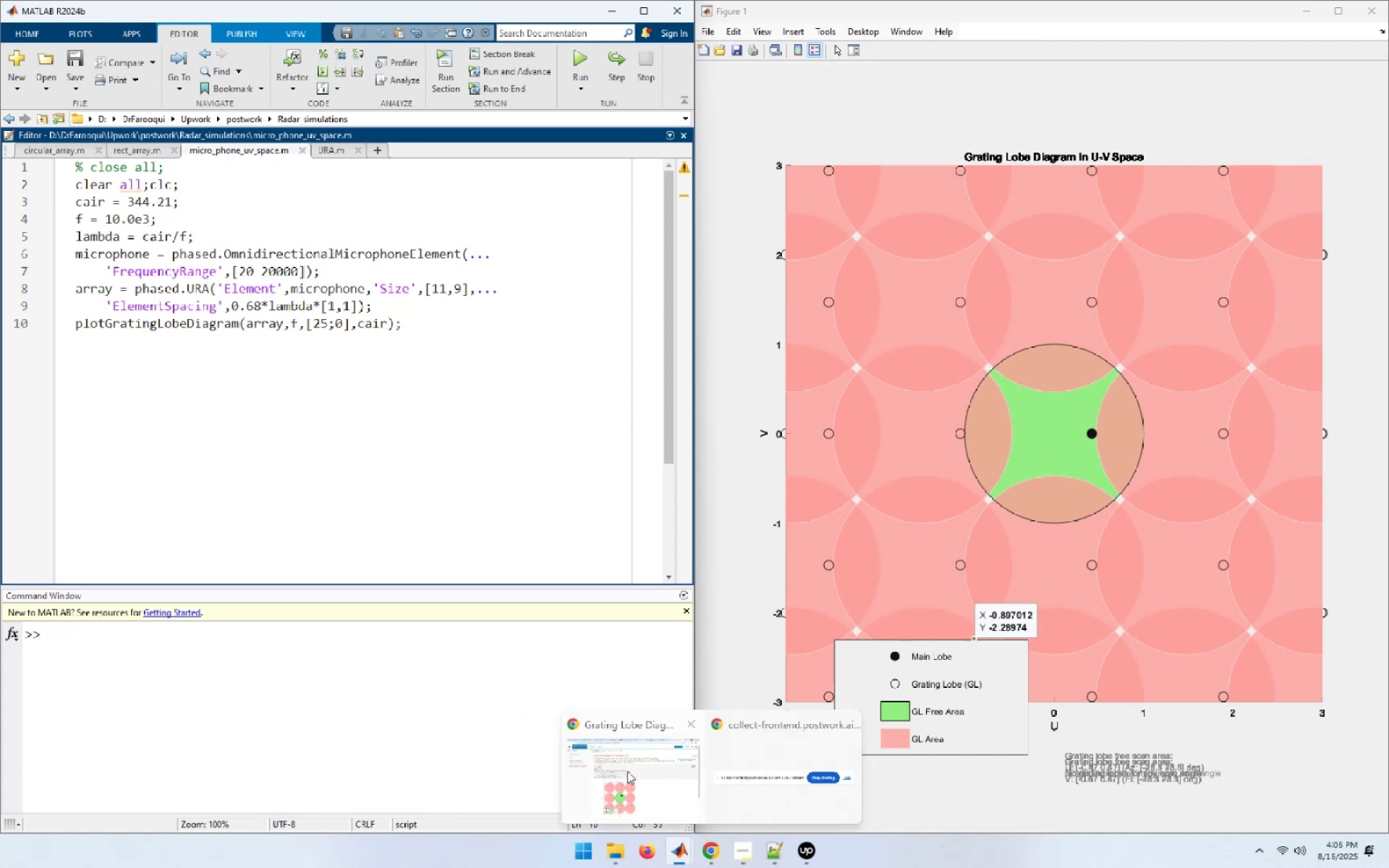 
left_click([626, 770])
 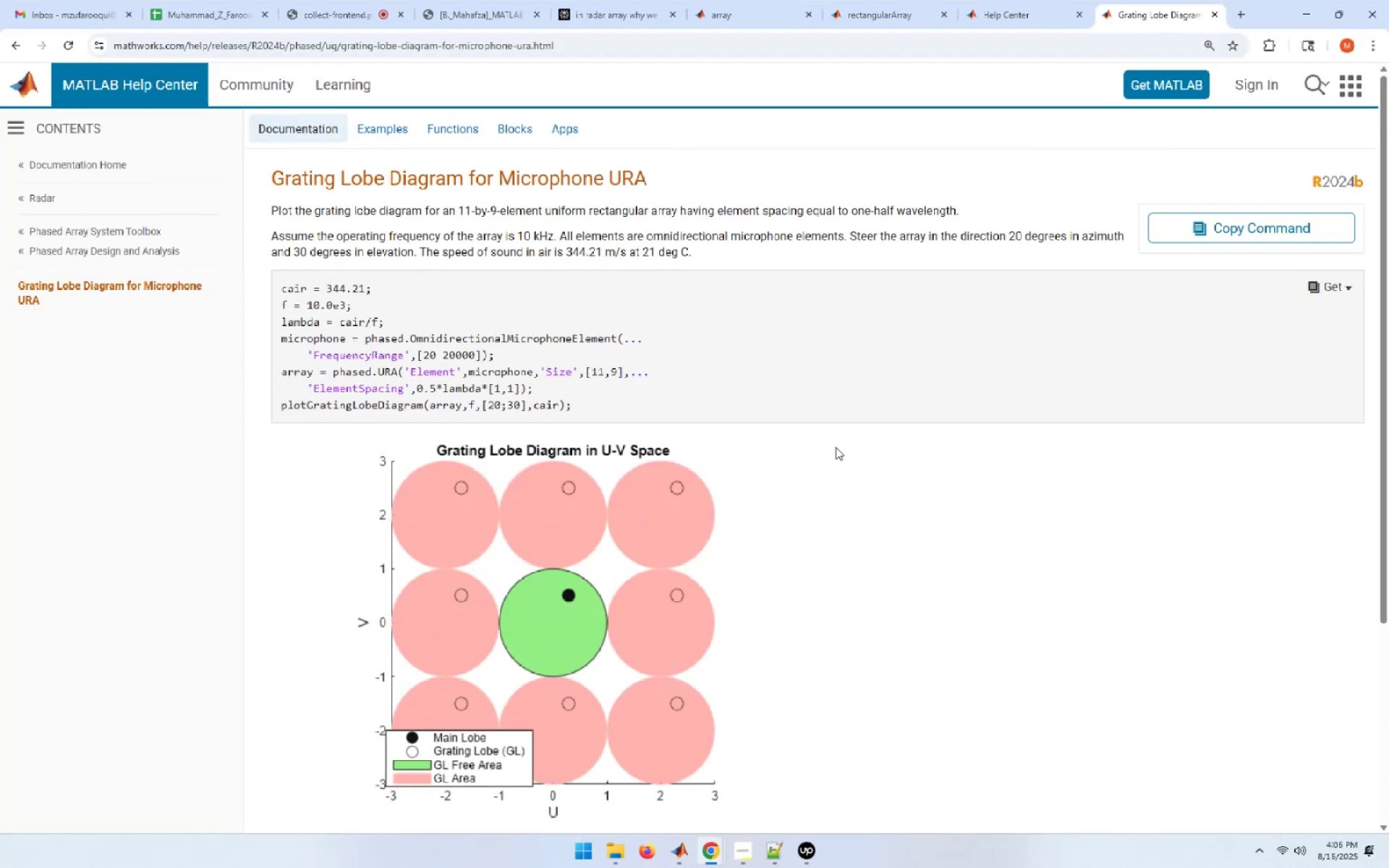 
scroll: coordinate [836, 447], scroll_direction: down, amount: 2.0
 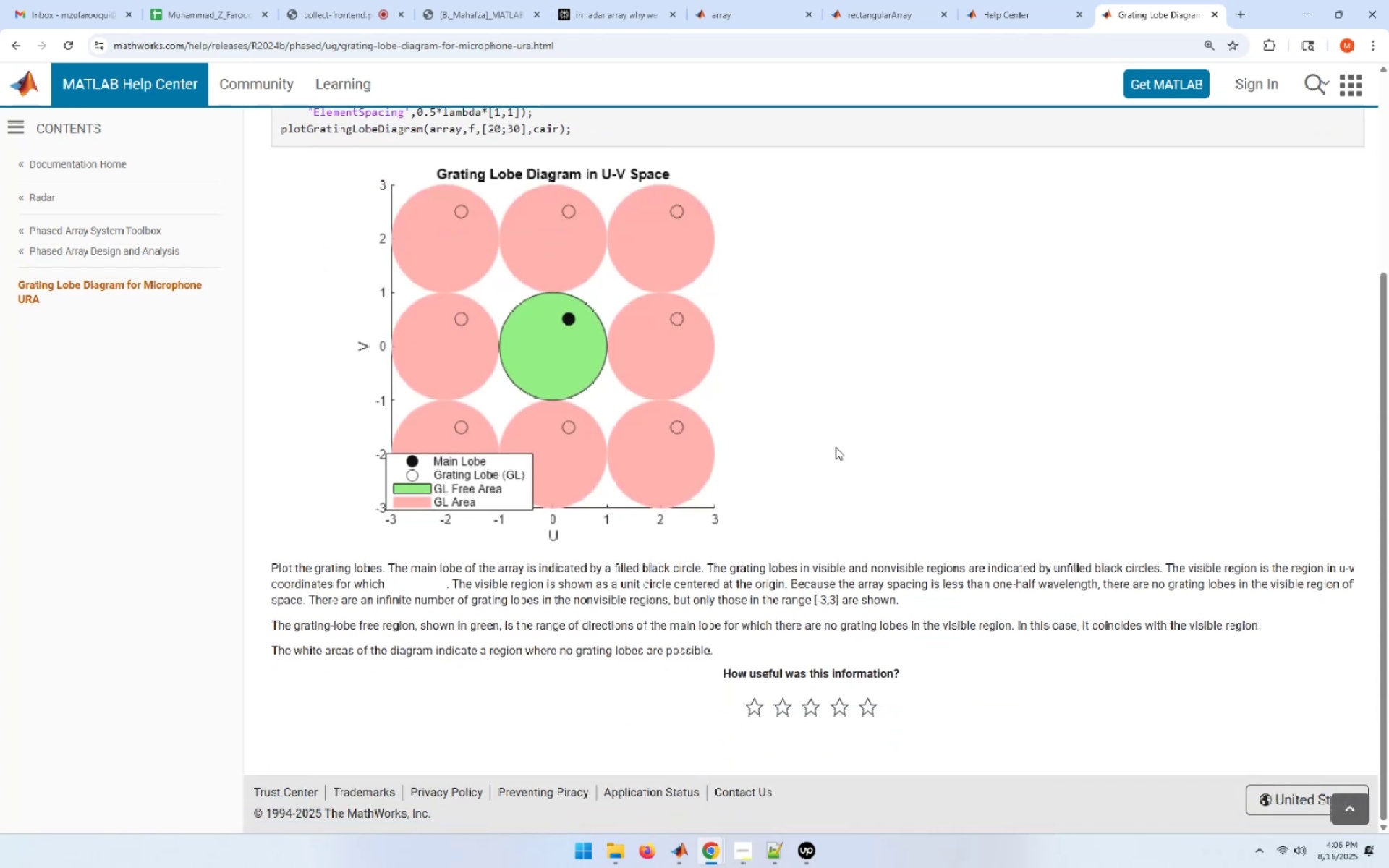 
scroll: coordinate [836, 447], scroll_direction: up, amount: 8.0
 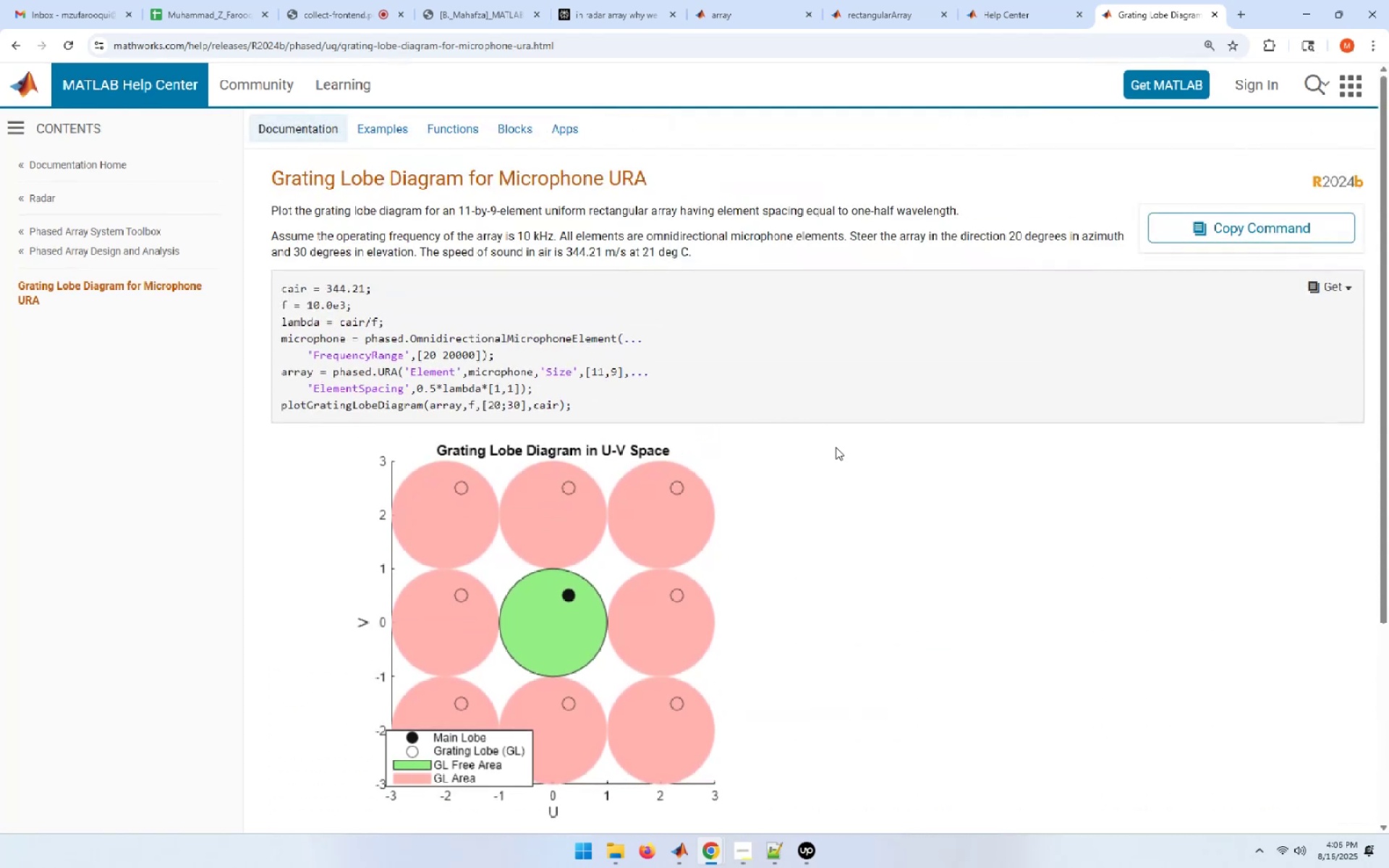 
wait(5.57)
 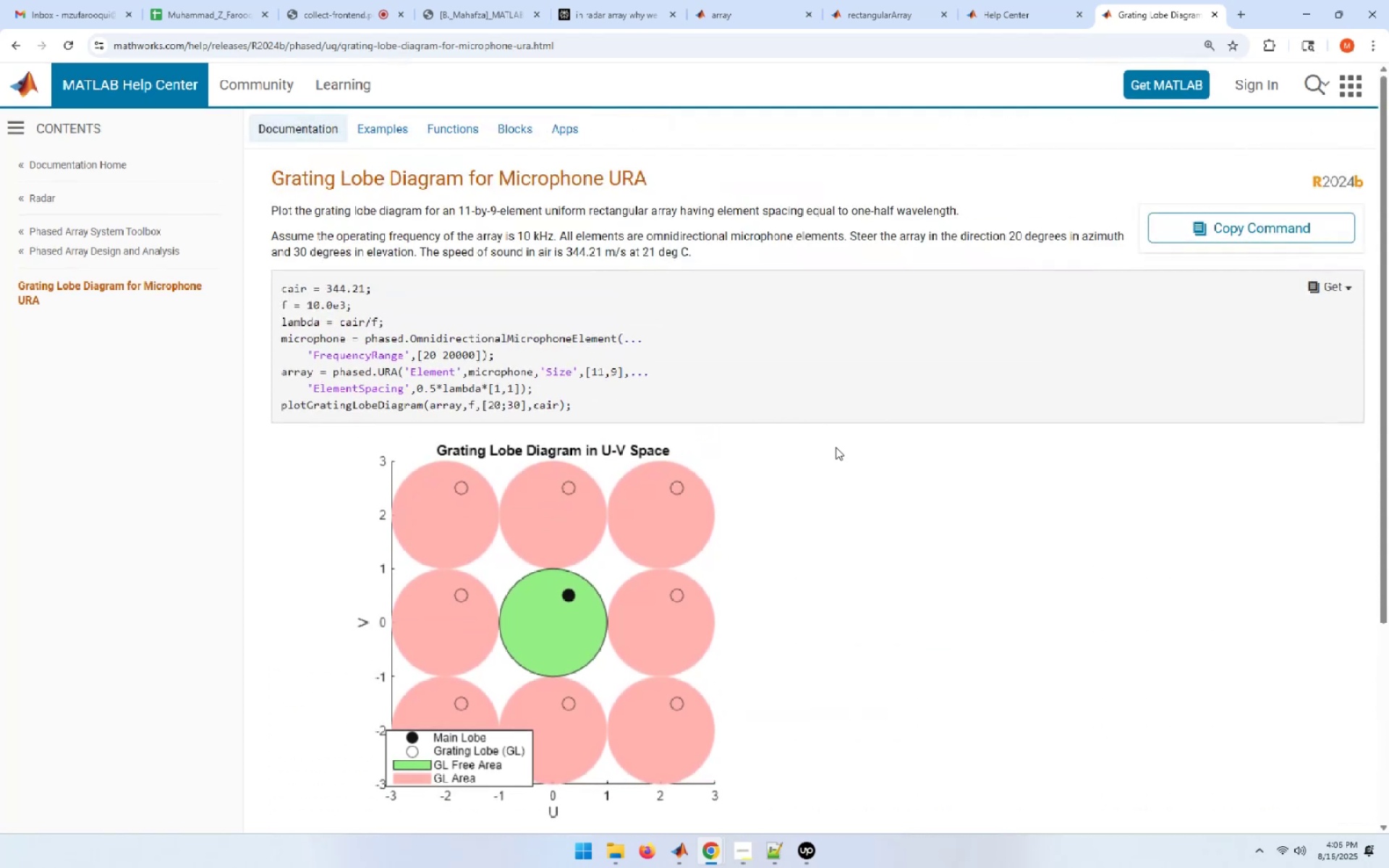 
mouse_move([1303, 22])
 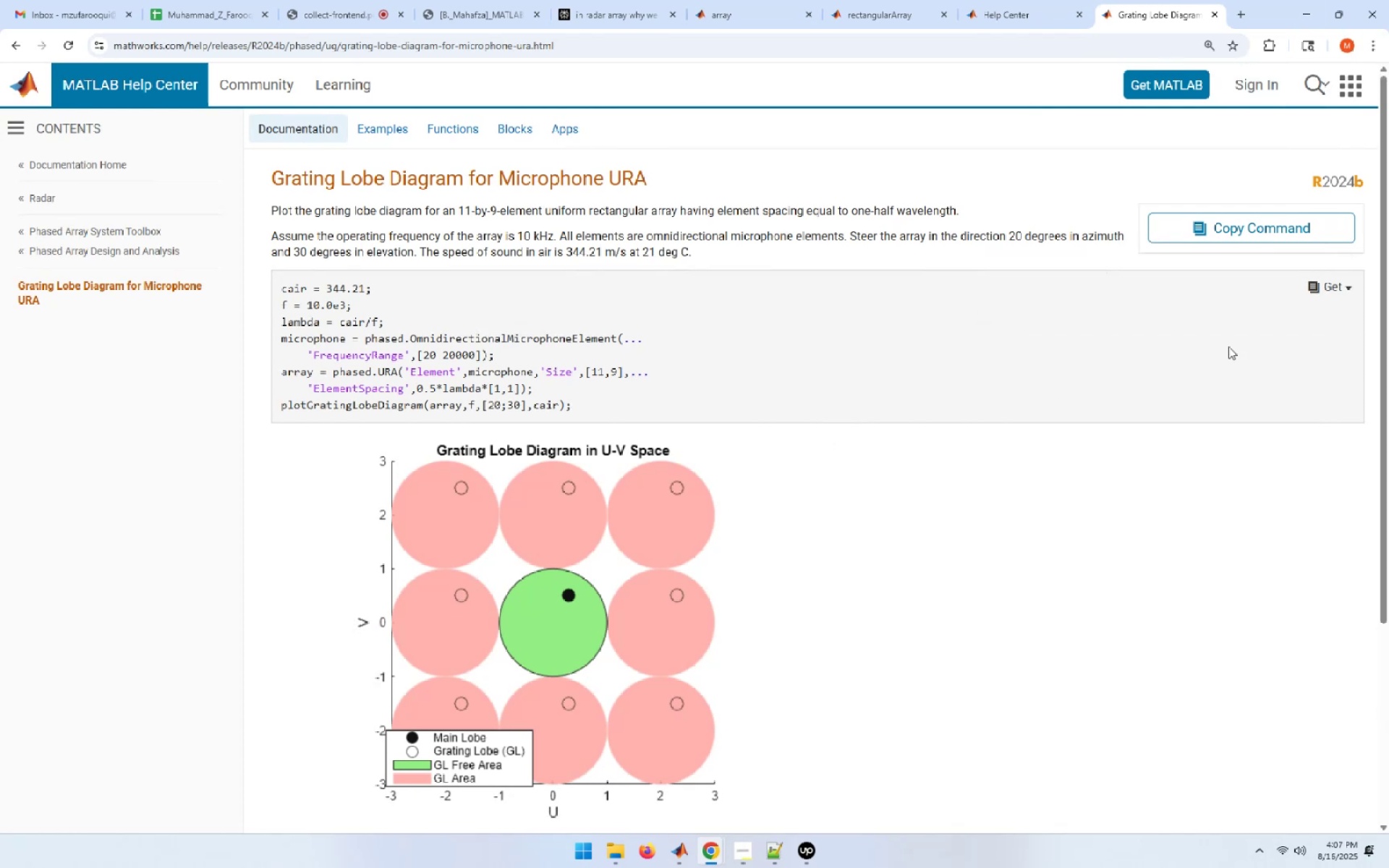 
wait(11.99)
 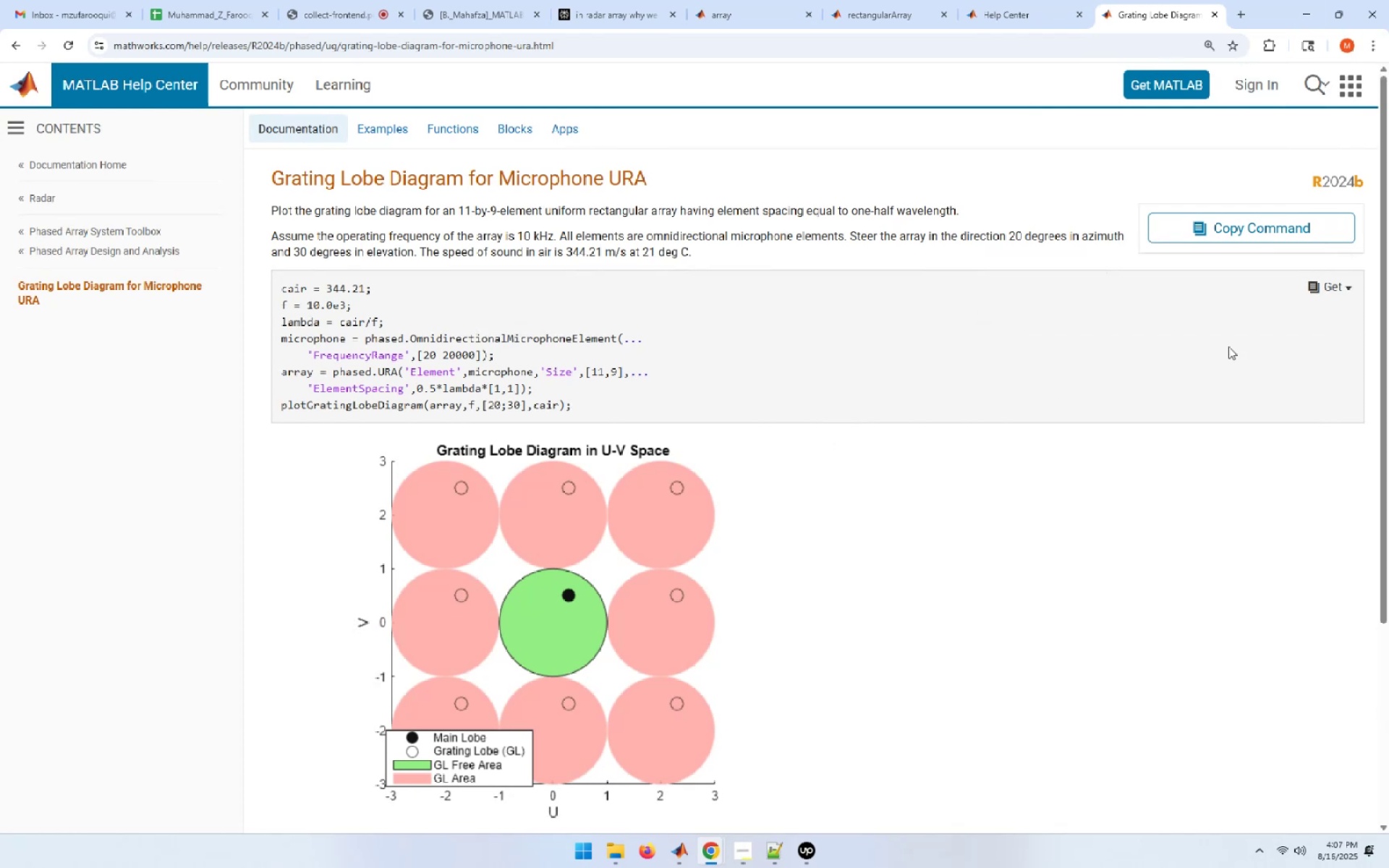 
left_click([839, 2])
 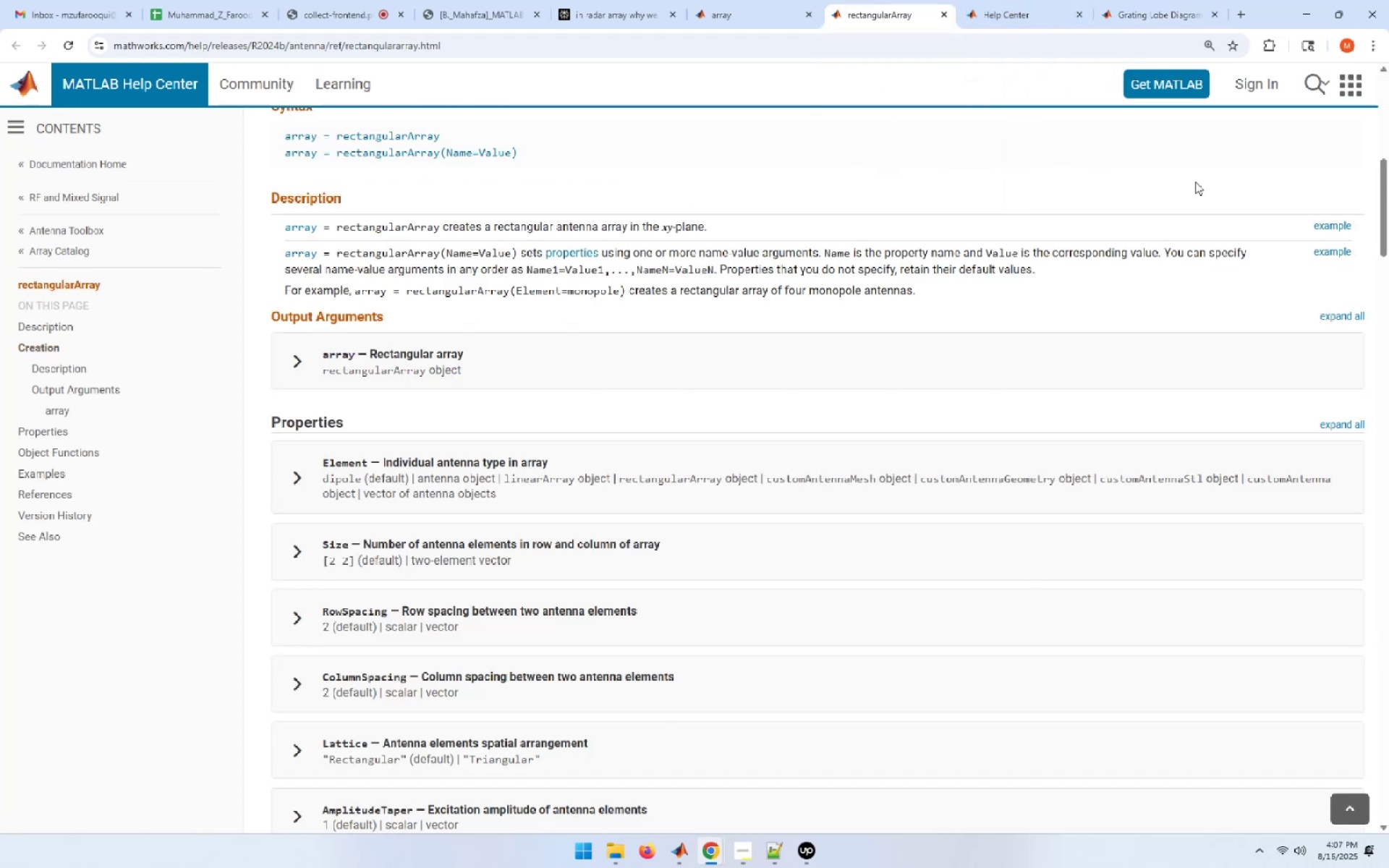 
left_click_drag(start_coordinate=[1380, 222], to_coordinate=[1388, 785])
 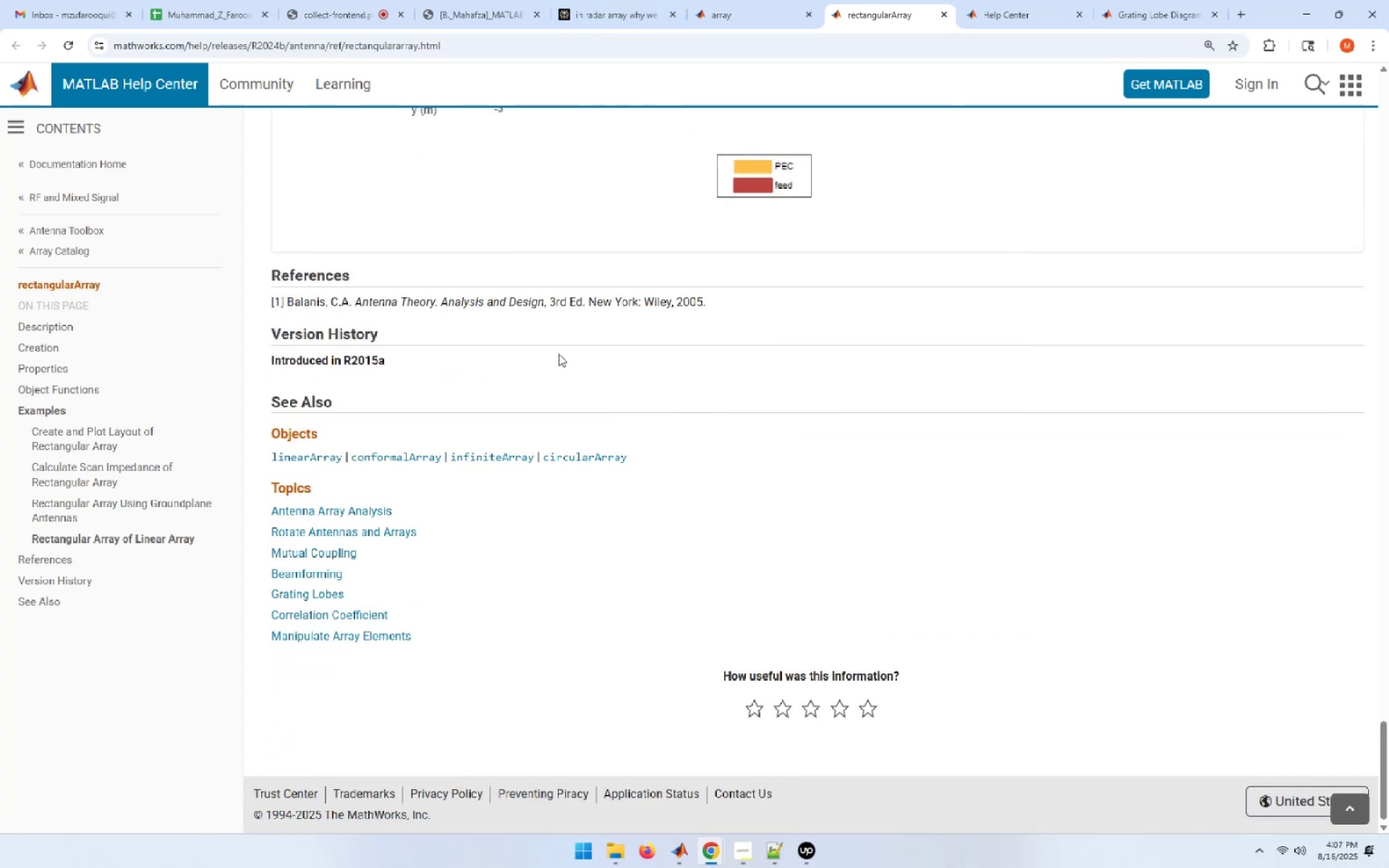 
left_click([312, 595])
 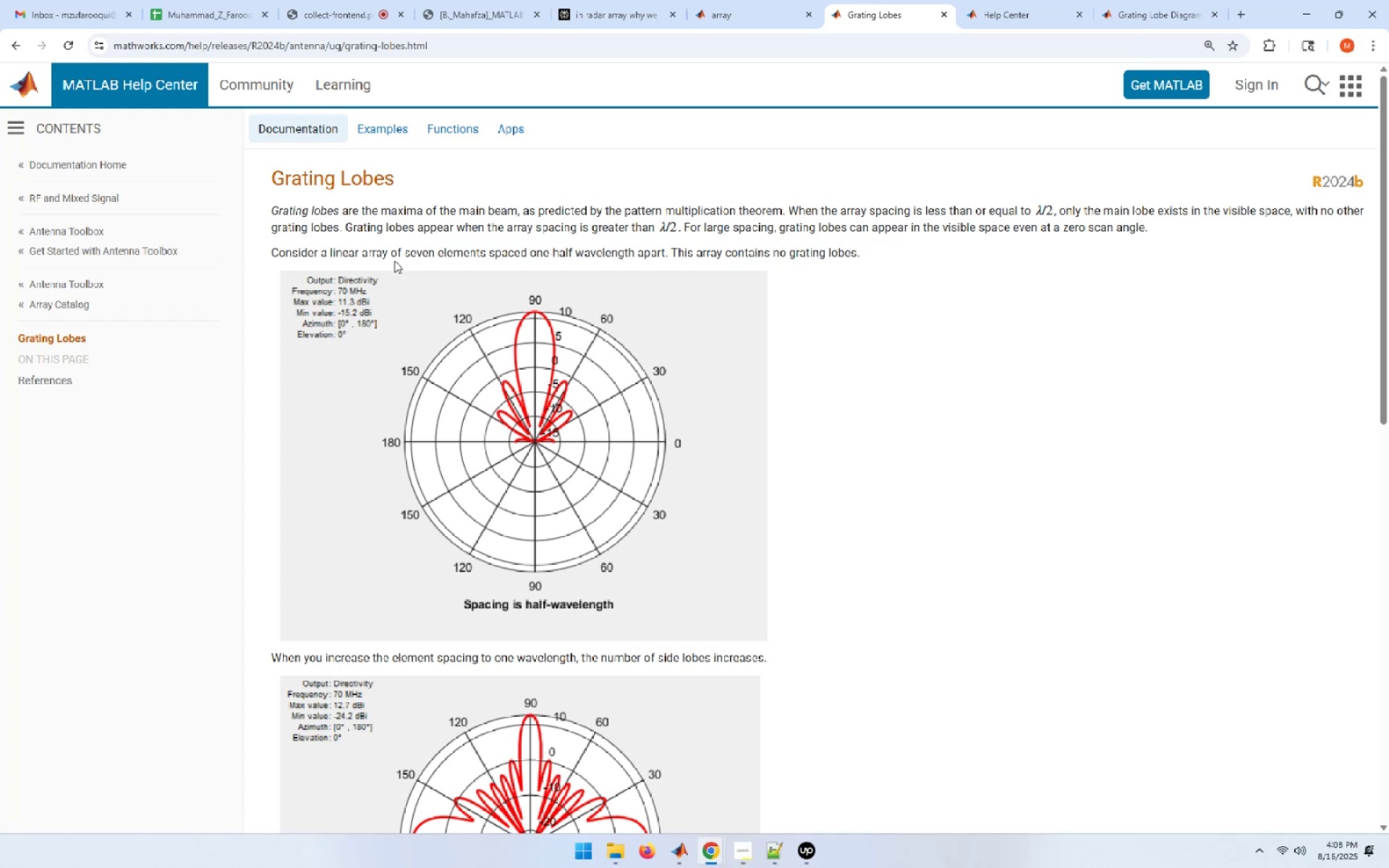 
wait(65.93)
 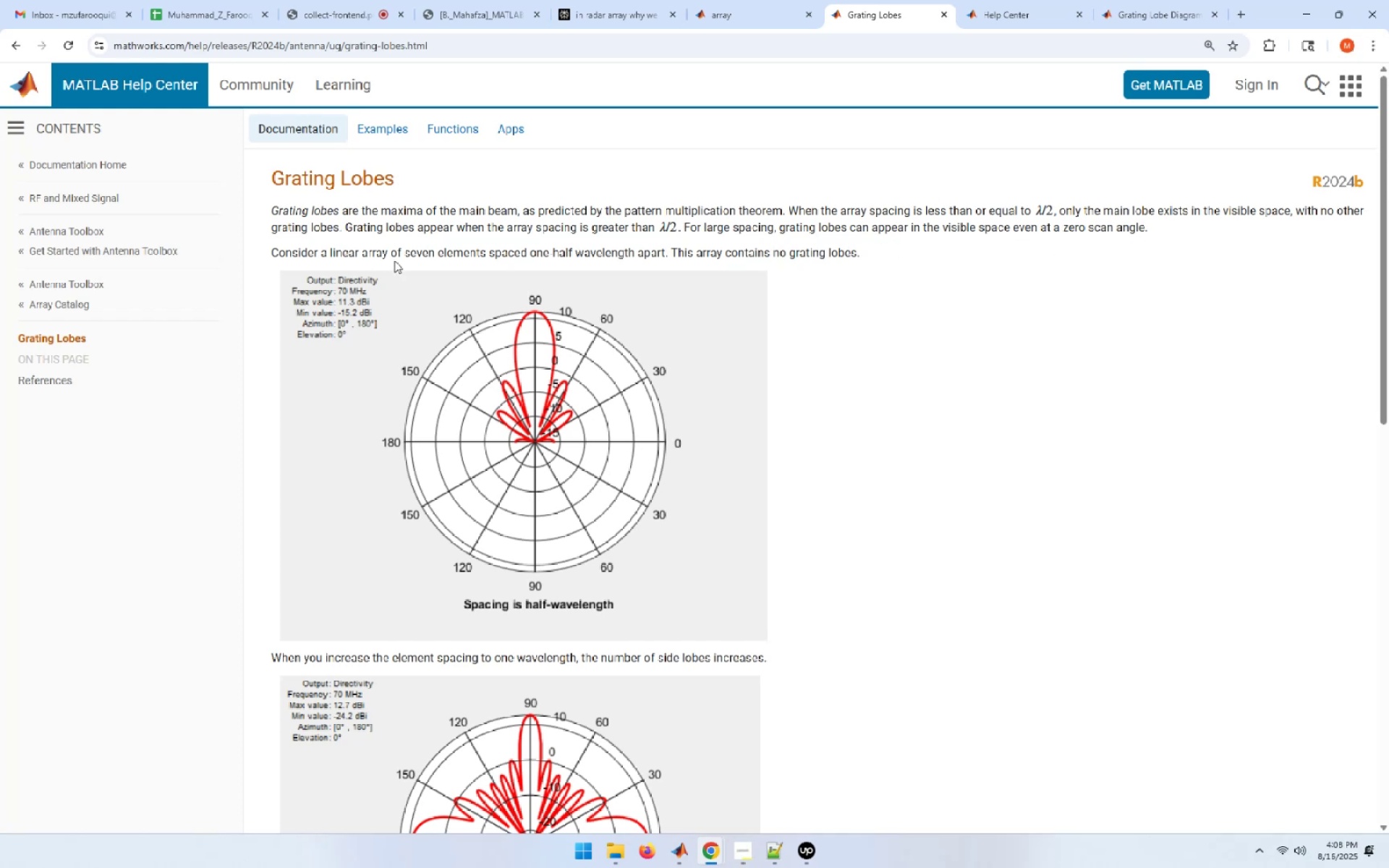 
scroll: coordinate [574, 472], scroll_direction: down, amount: 5.0
 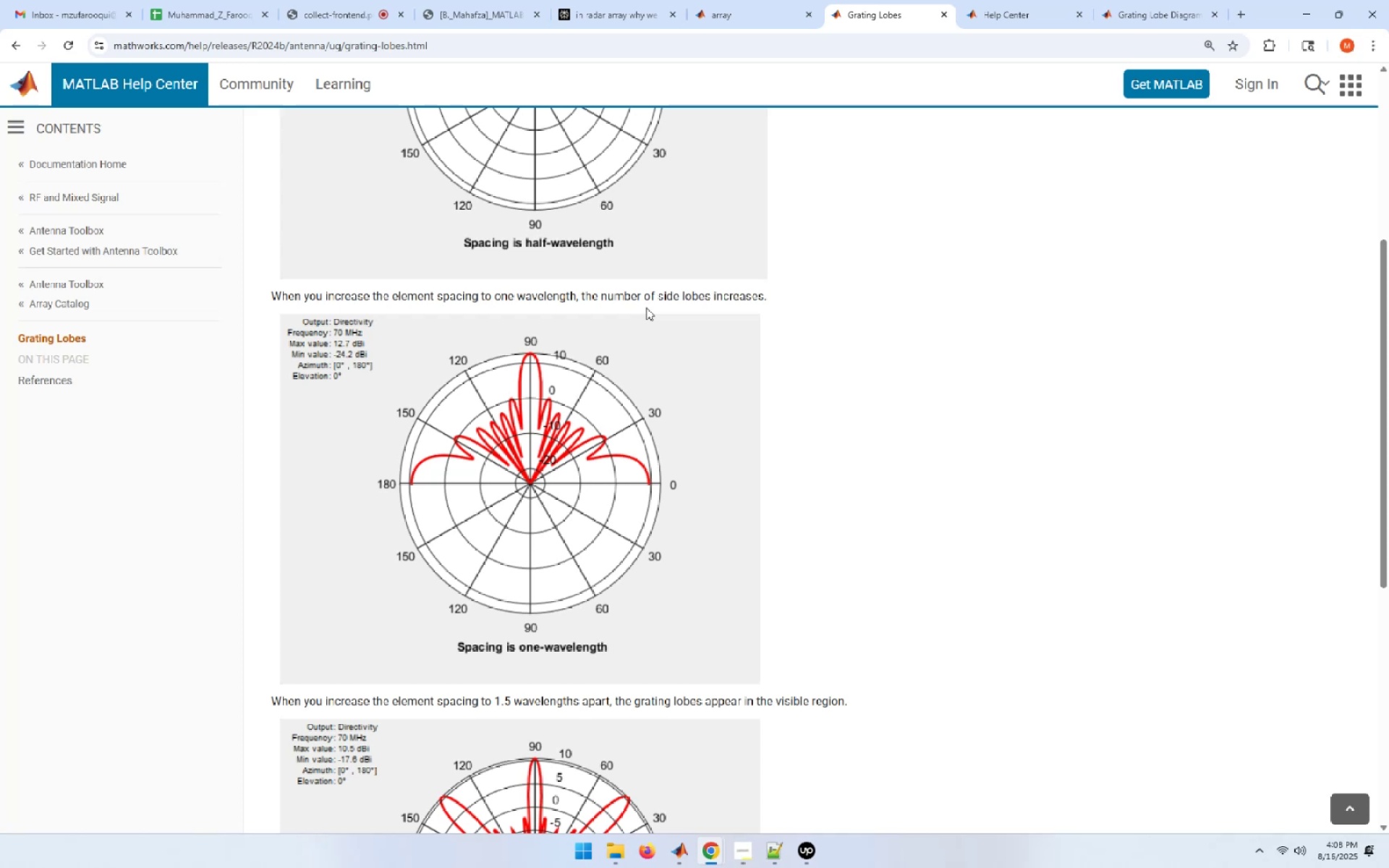 
wait(15.08)
 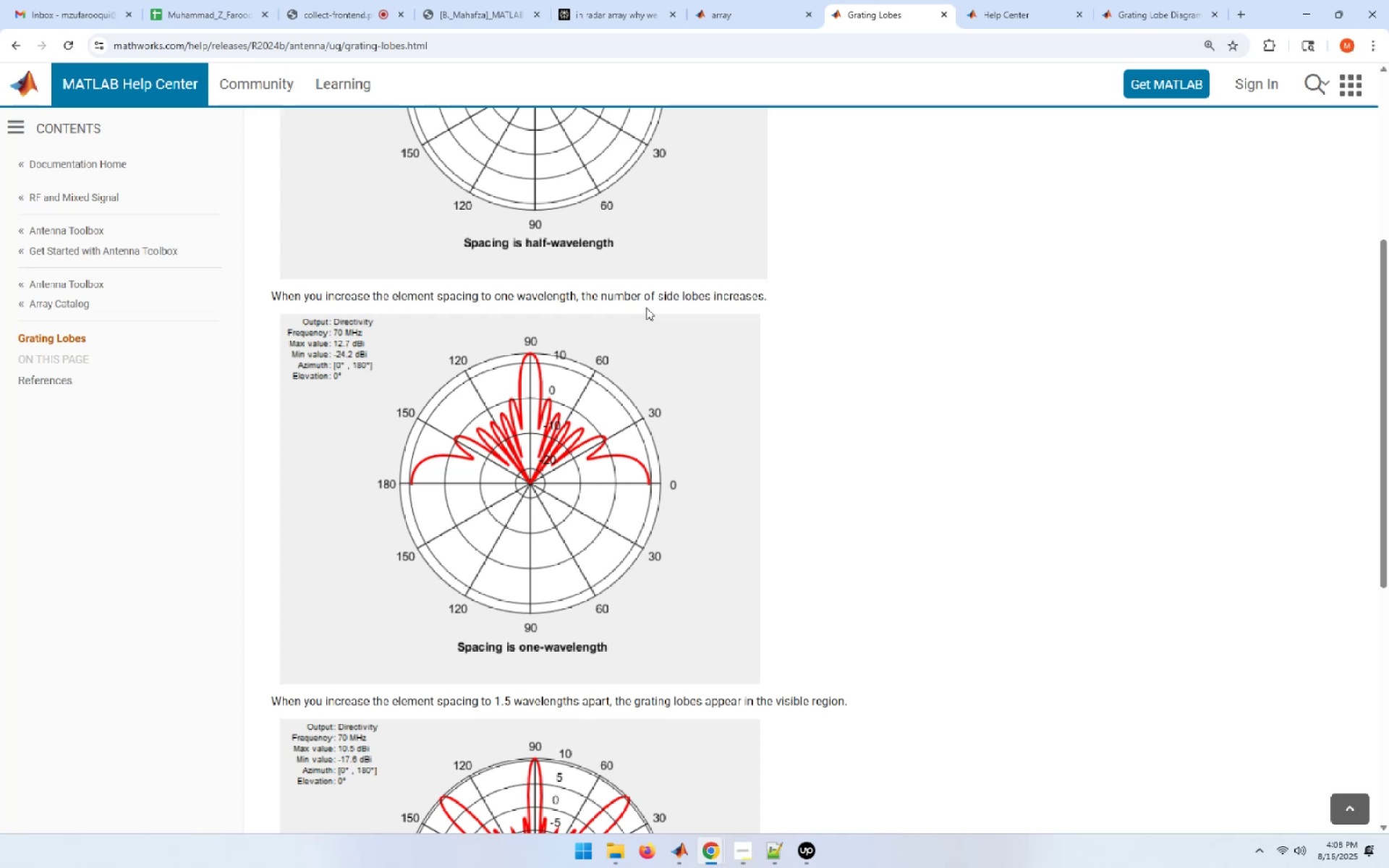 
scroll: coordinate [744, 307], scroll_direction: down, amount: 4.0
 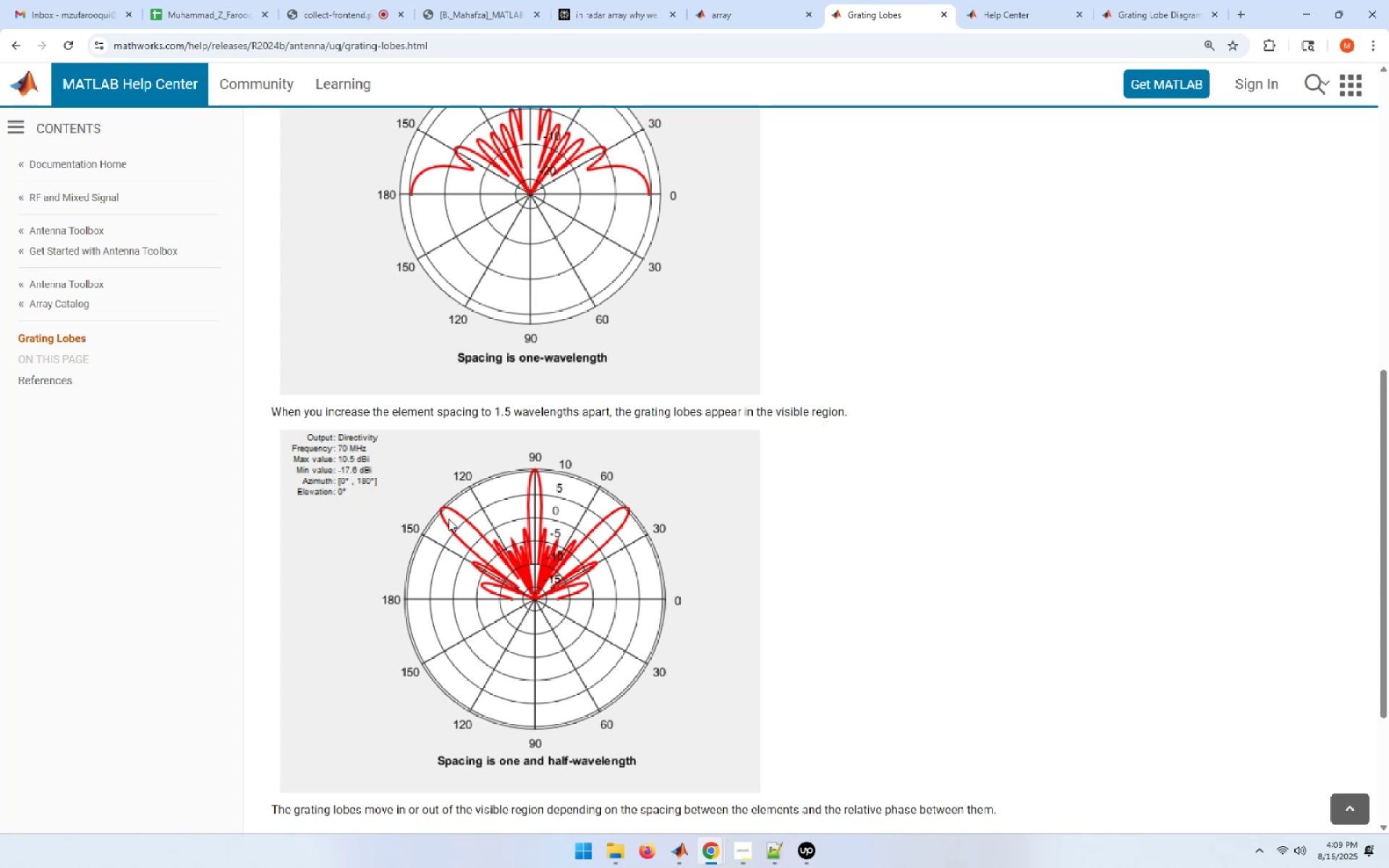 
wait(20.62)
 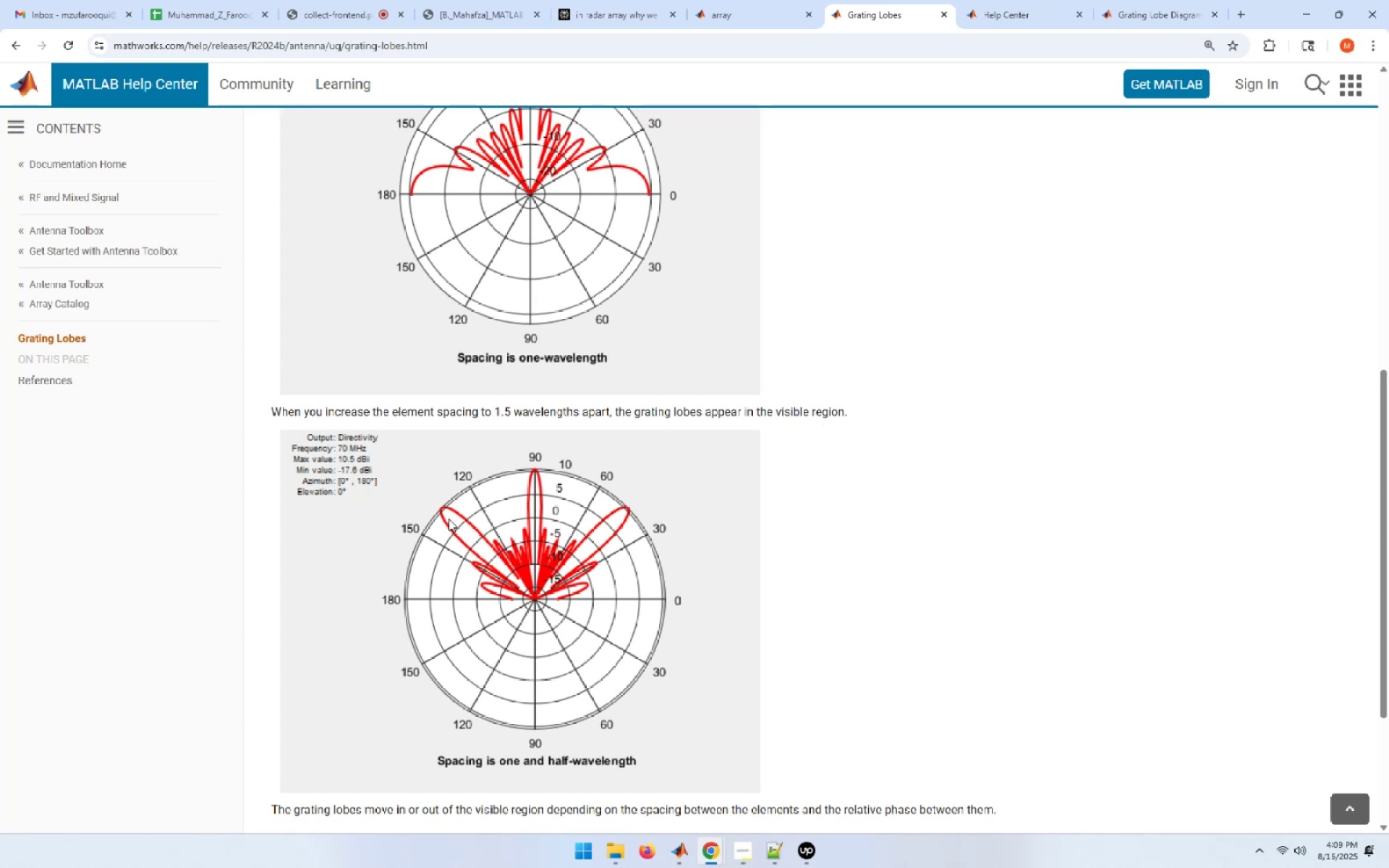 
scroll: coordinate [619, 511], scroll_direction: down, amount: 4.0
 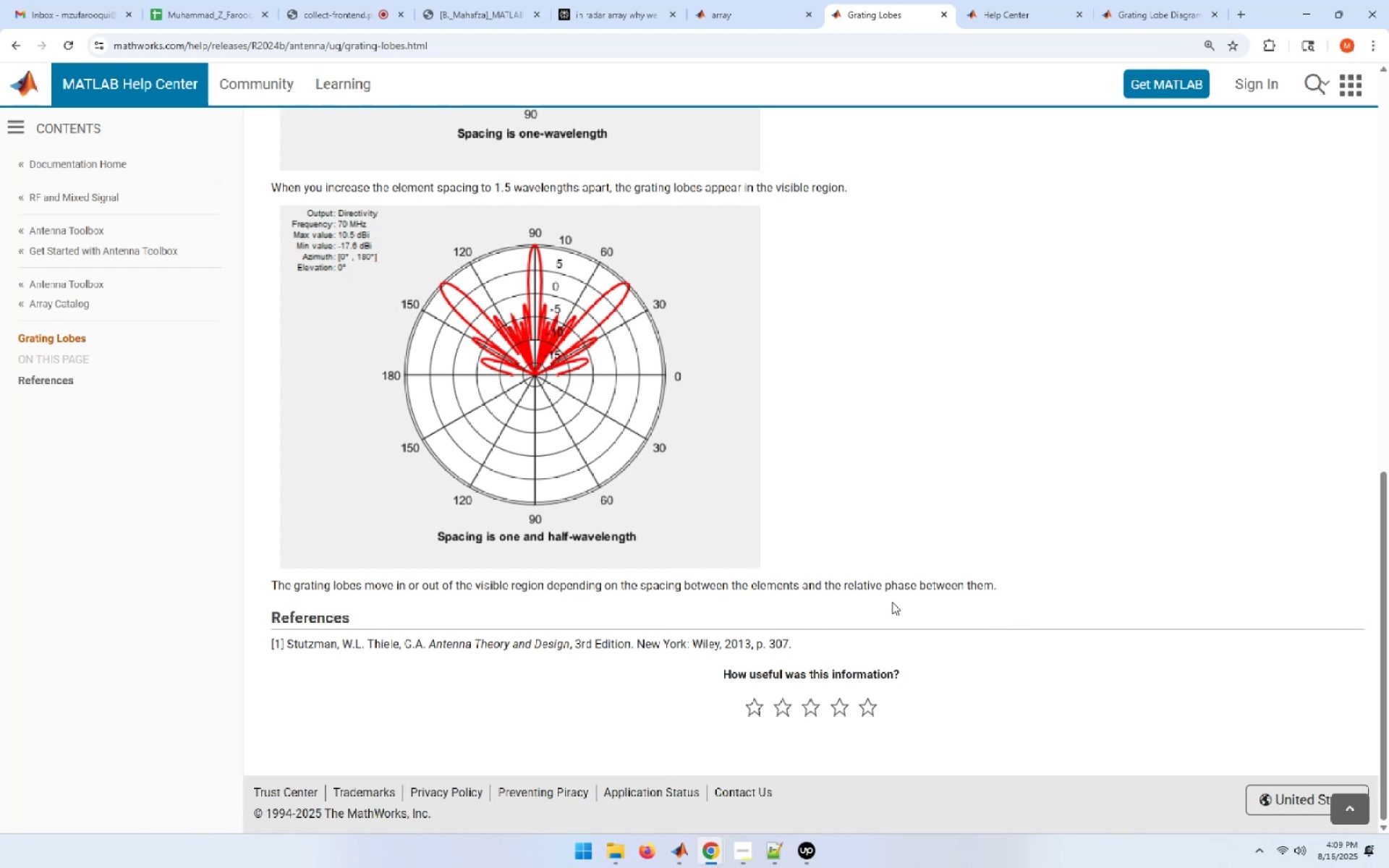 
wait(6.63)
 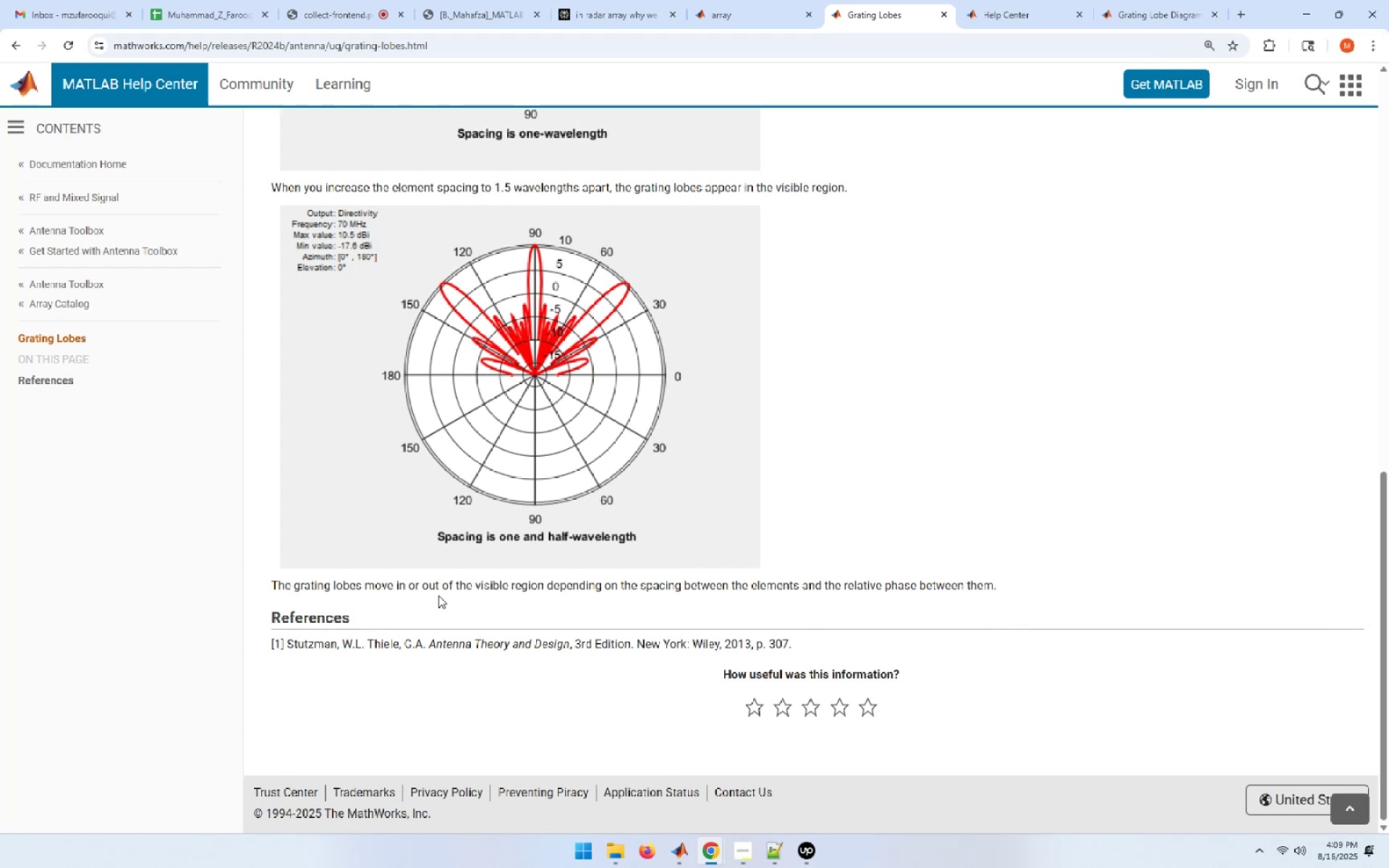 
scroll: coordinate [1016, 587], scroll_direction: up, amount: 14.0
 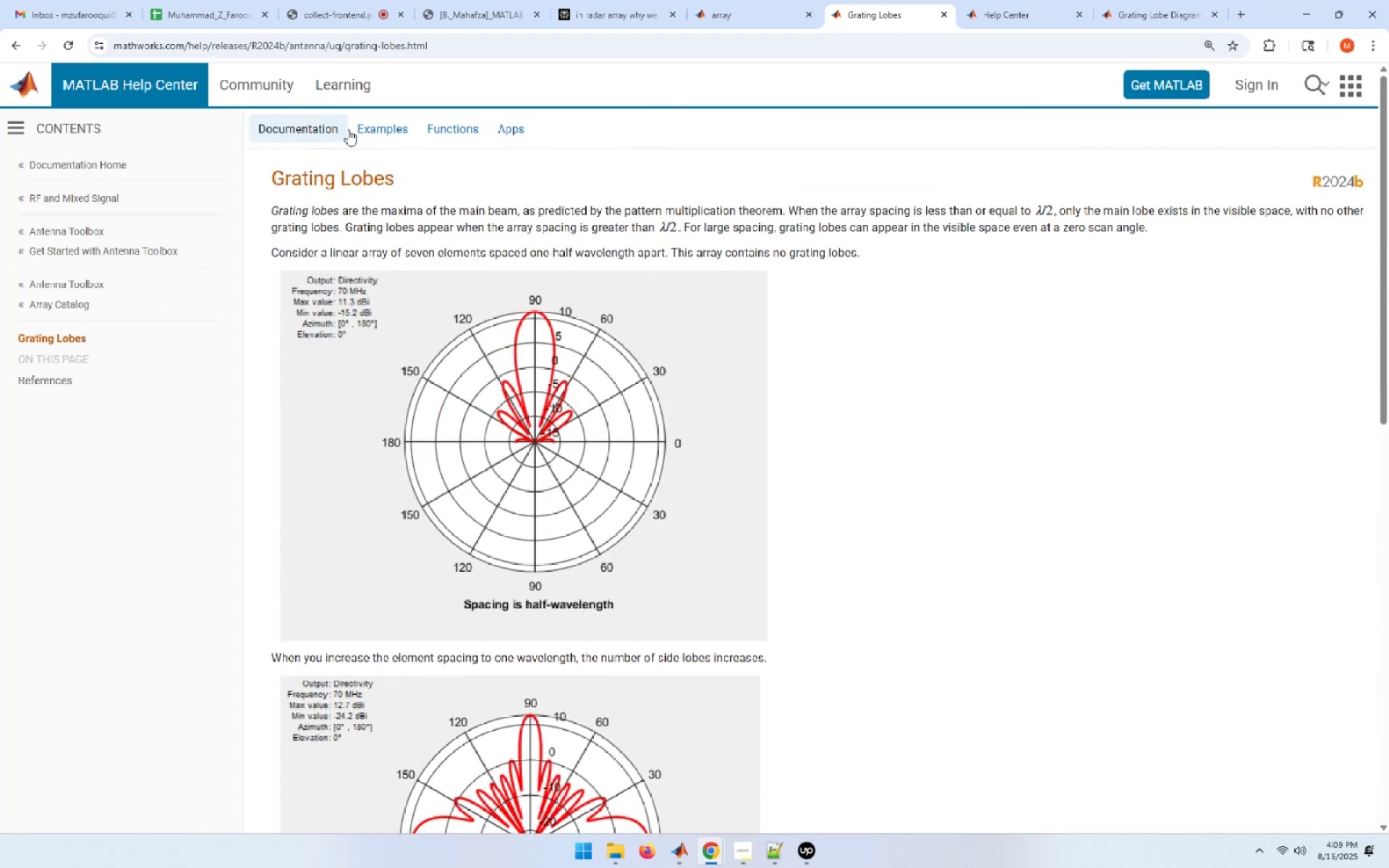 
left_click([379, 130])
 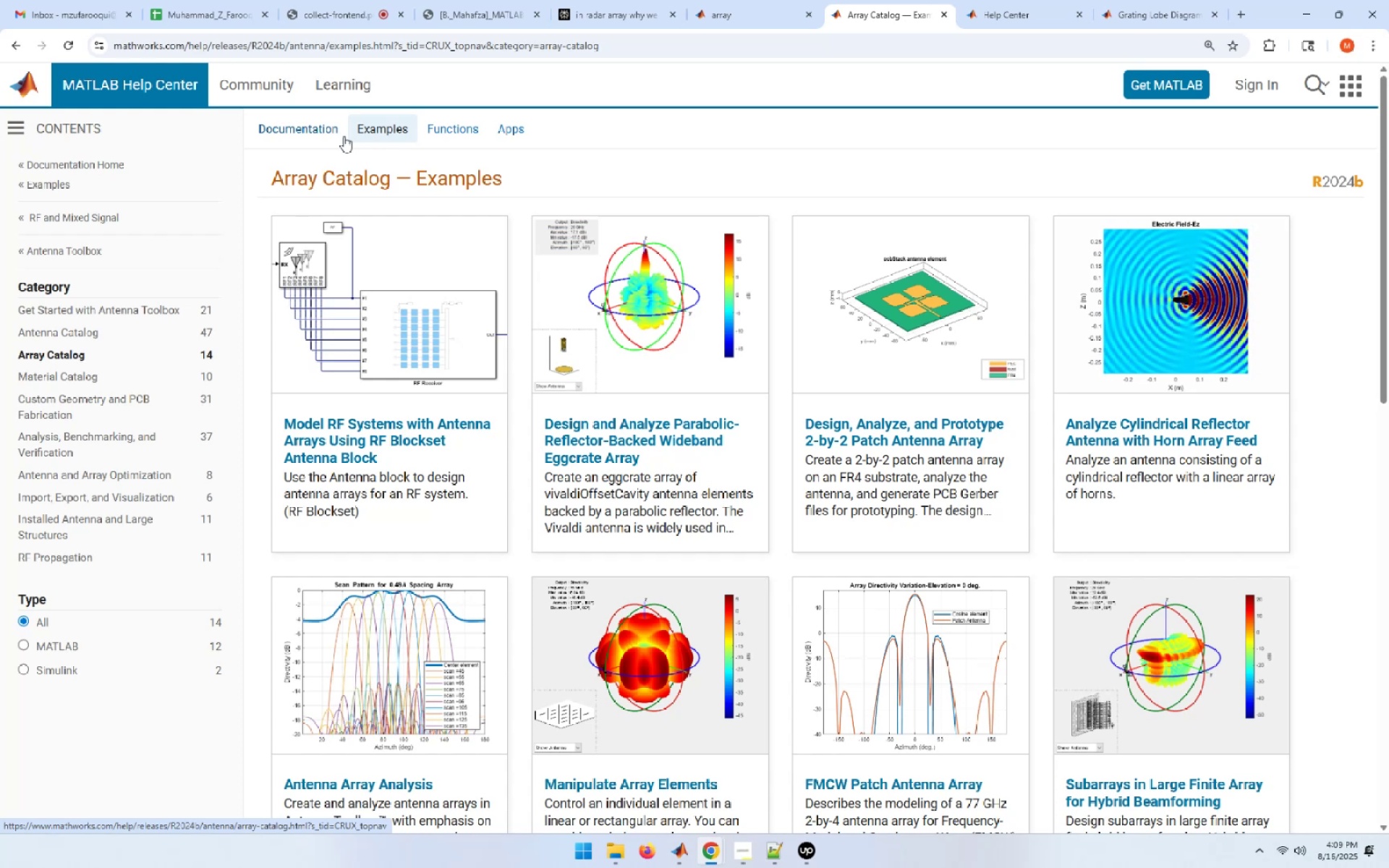 
wait(21.77)
 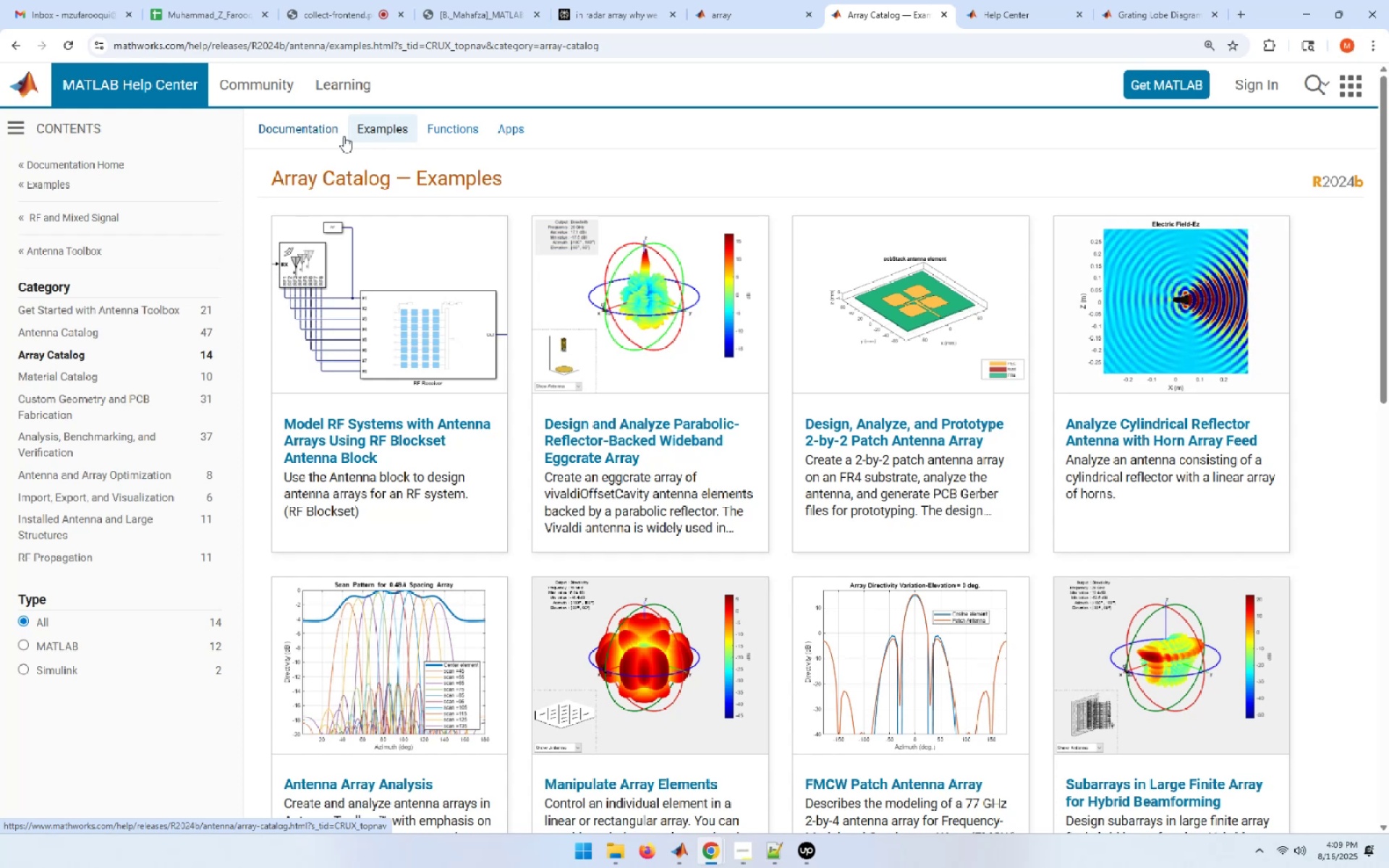 
scroll: coordinate [344, 136], scroll_direction: down, amount: 2.0
 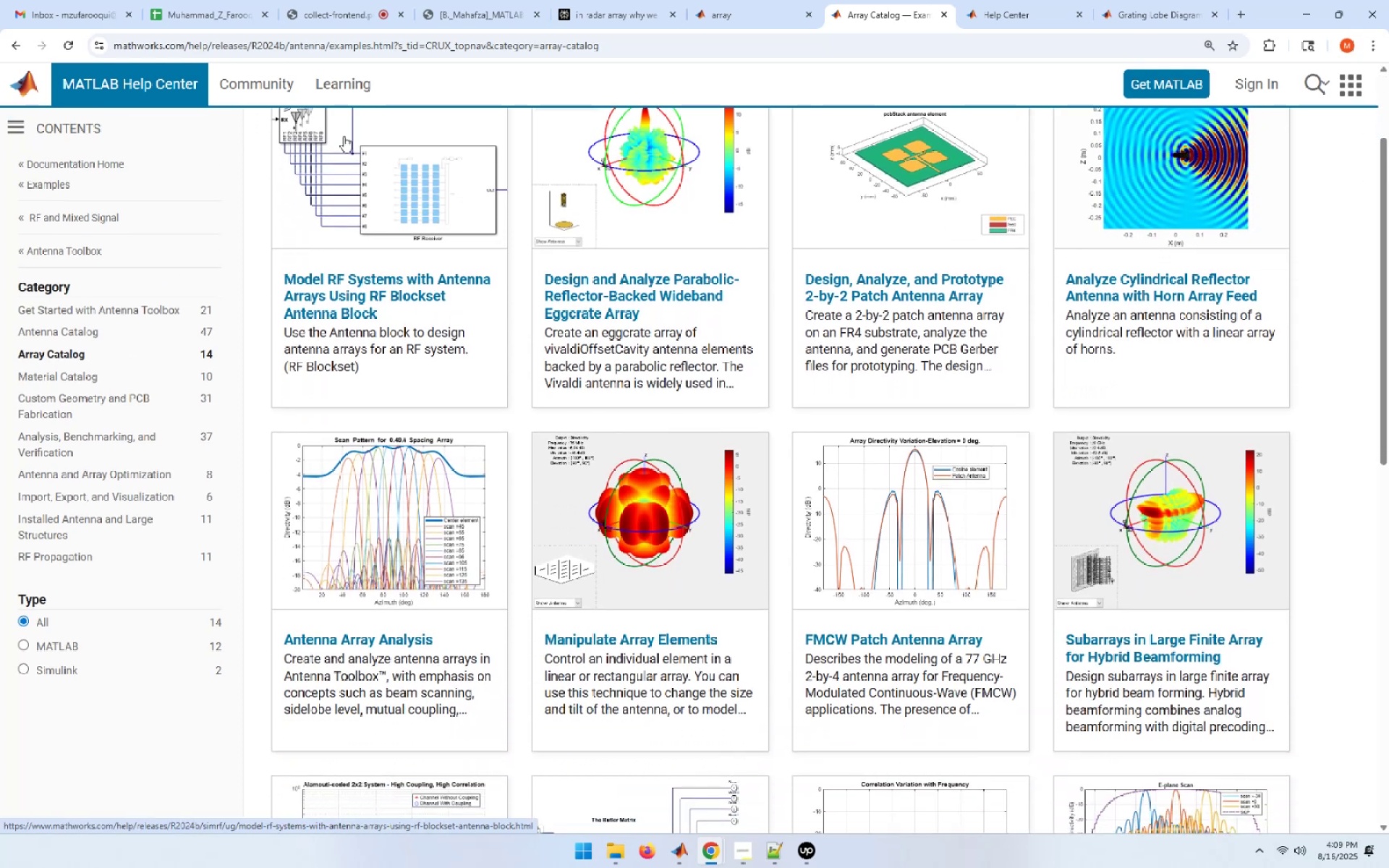 
wait(6.5)
 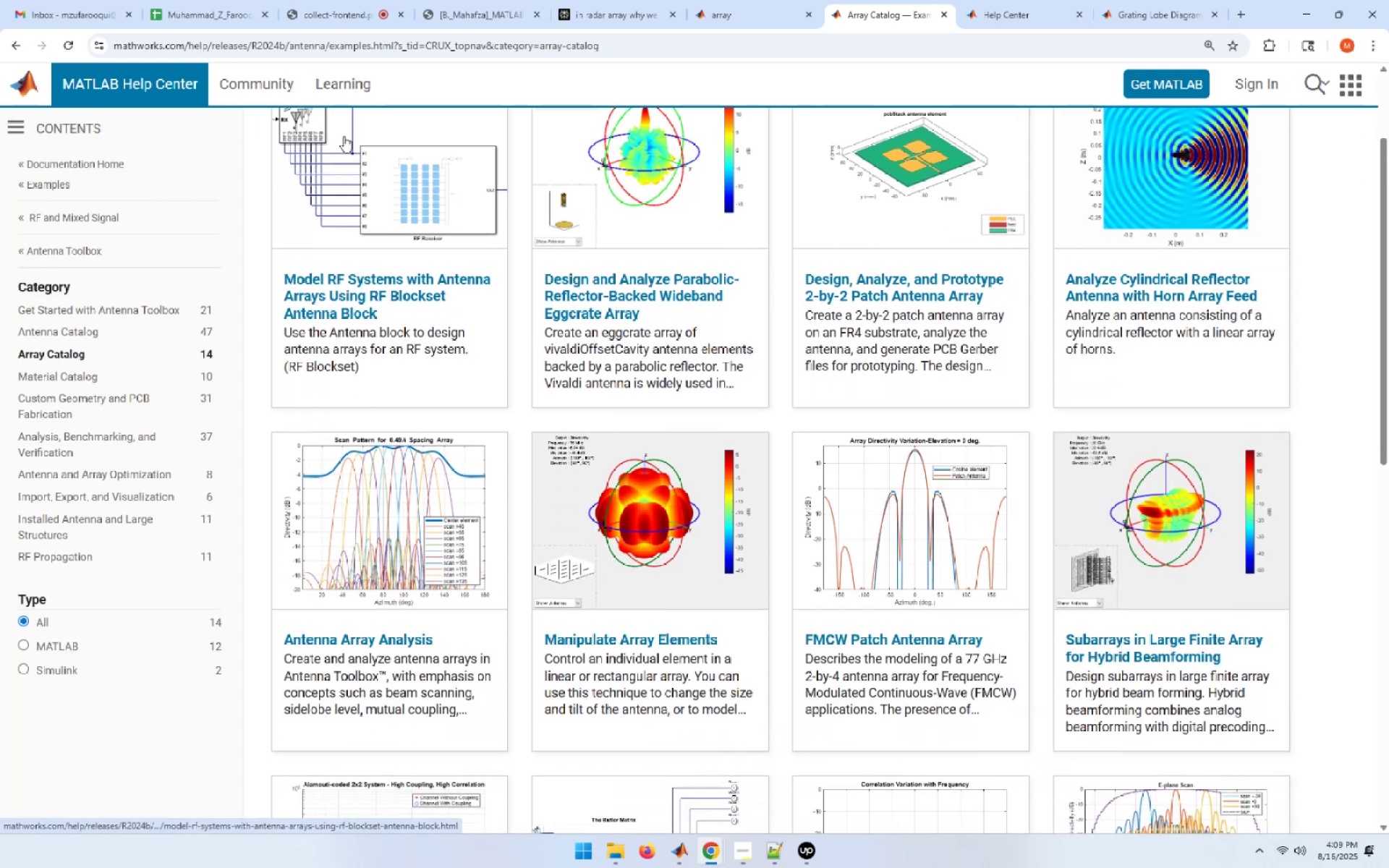 
scroll: coordinate [844, 414], scroll_direction: down, amount: 12.0
 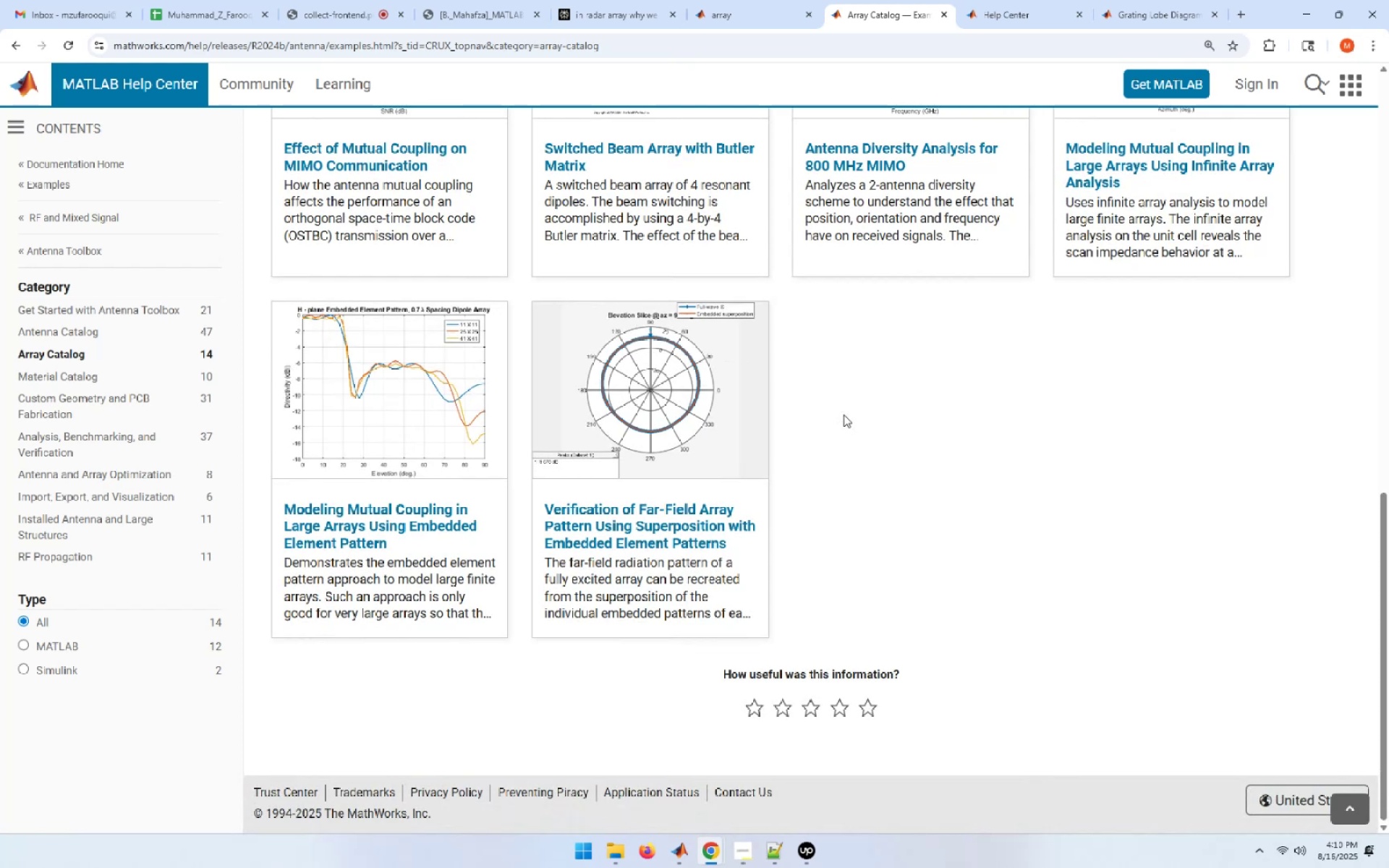 
wait(12.37)
 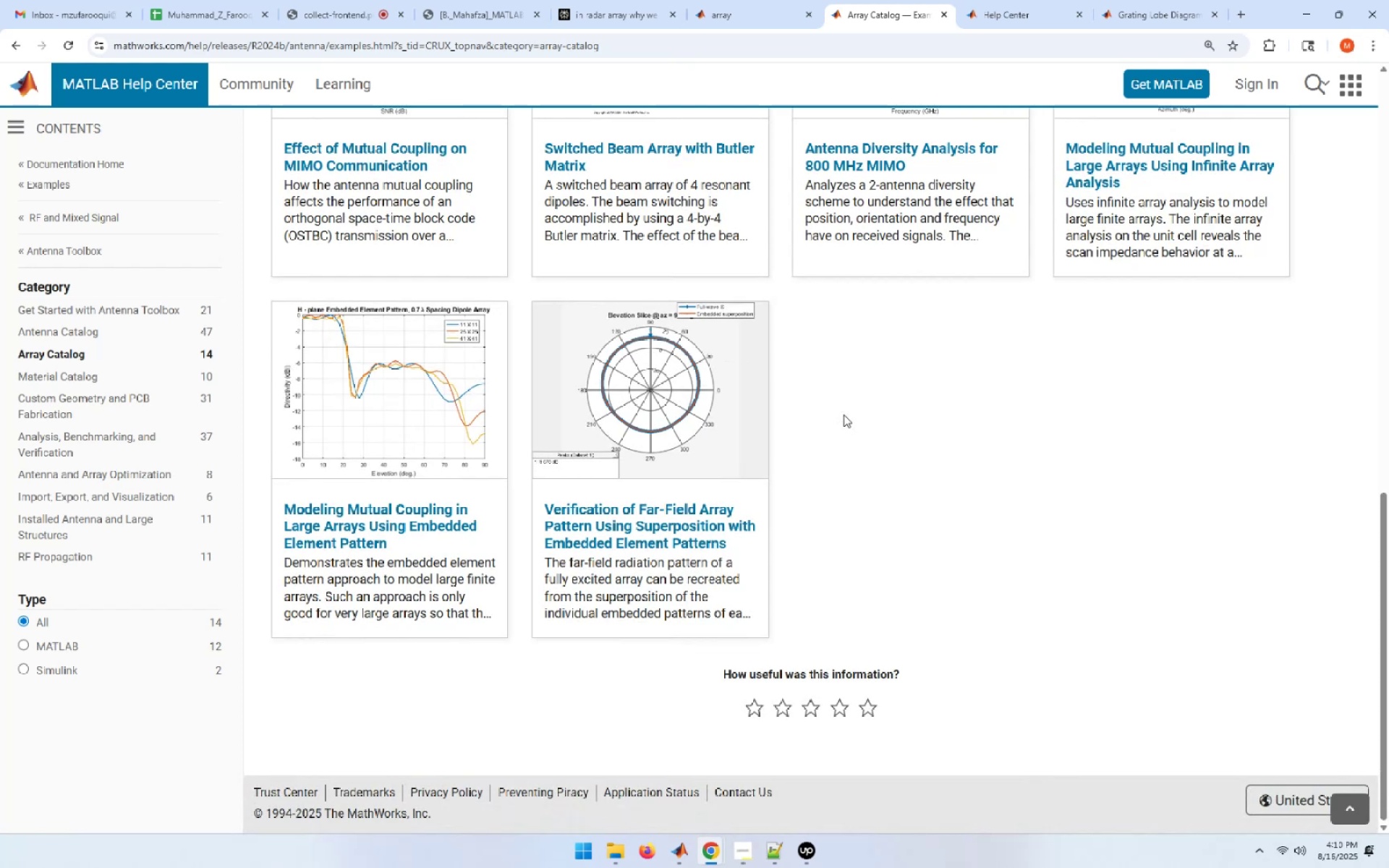 
scroll: coordinate [858, 459], scroll_direction: up, amount: 10.0
 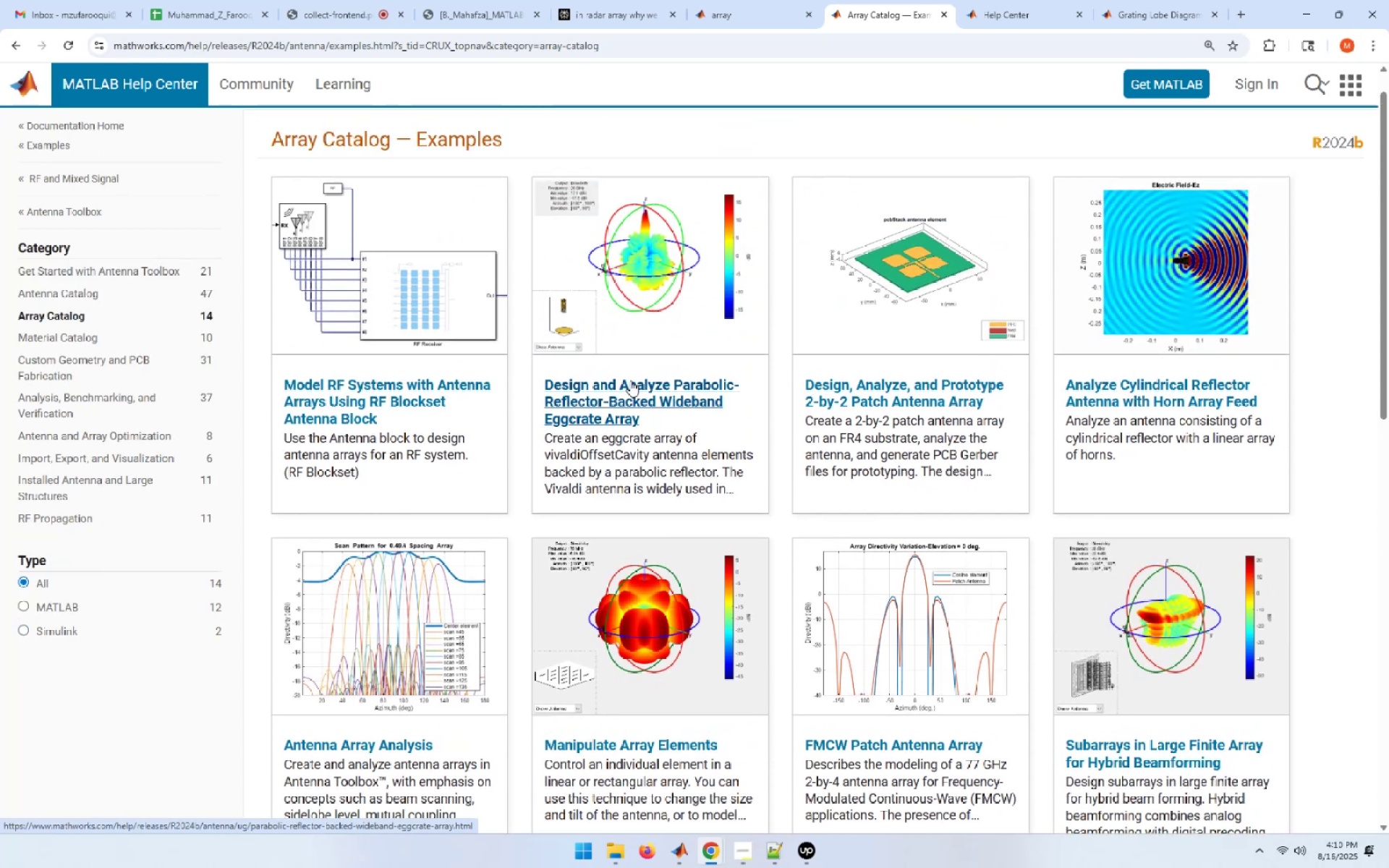 
wait(10.46)
 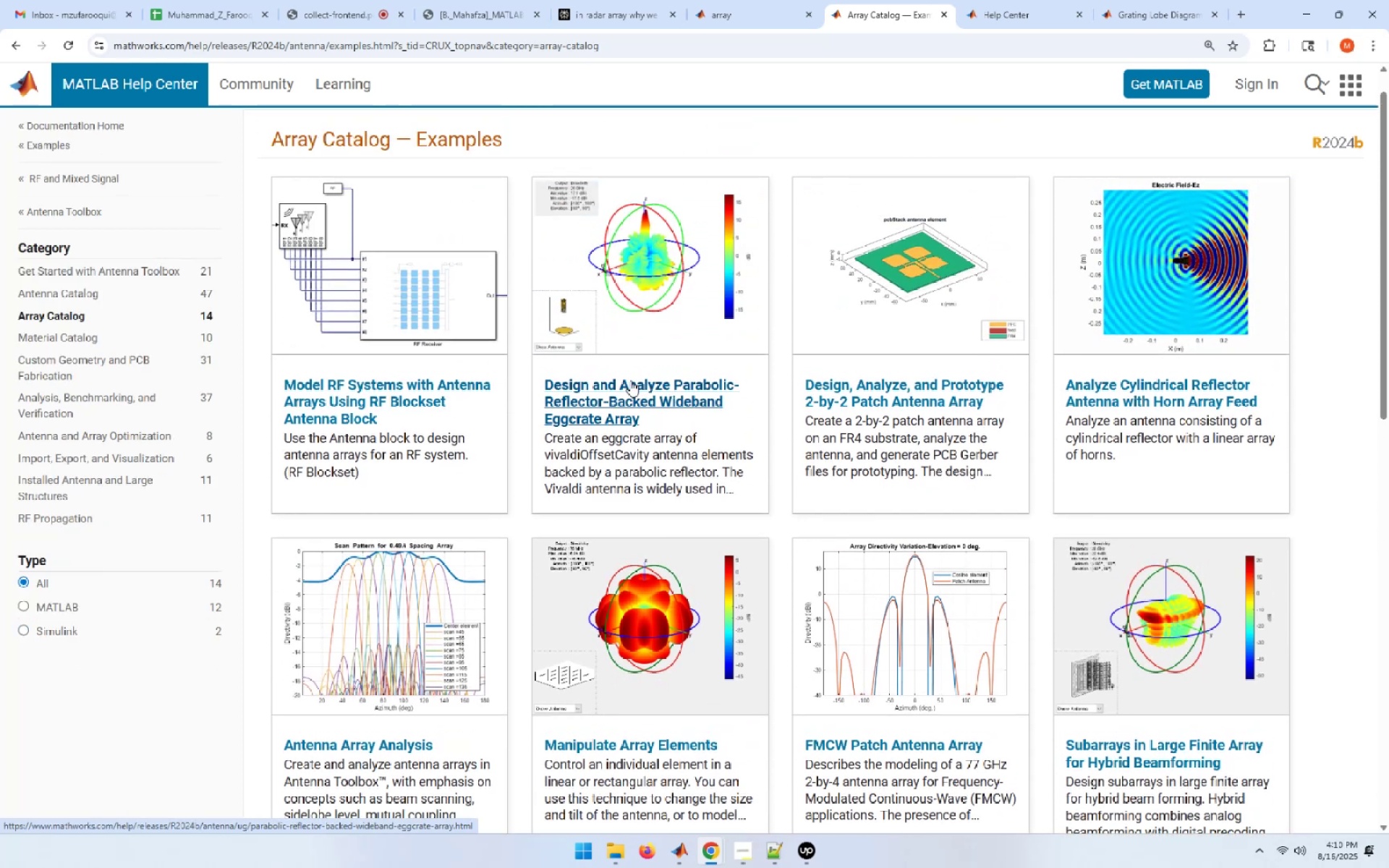 
left_click([389, 388])
 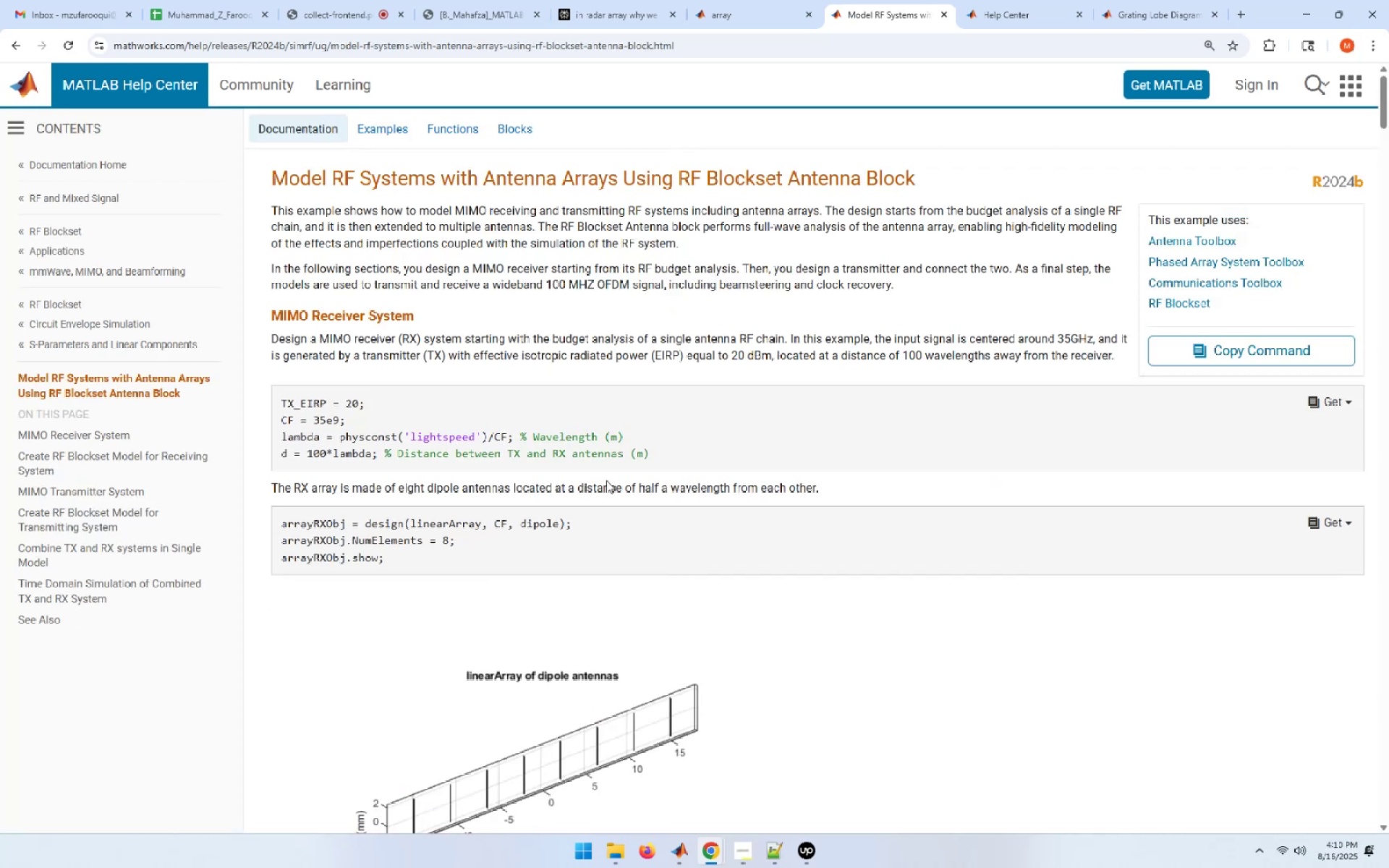 
wait(9.01)
 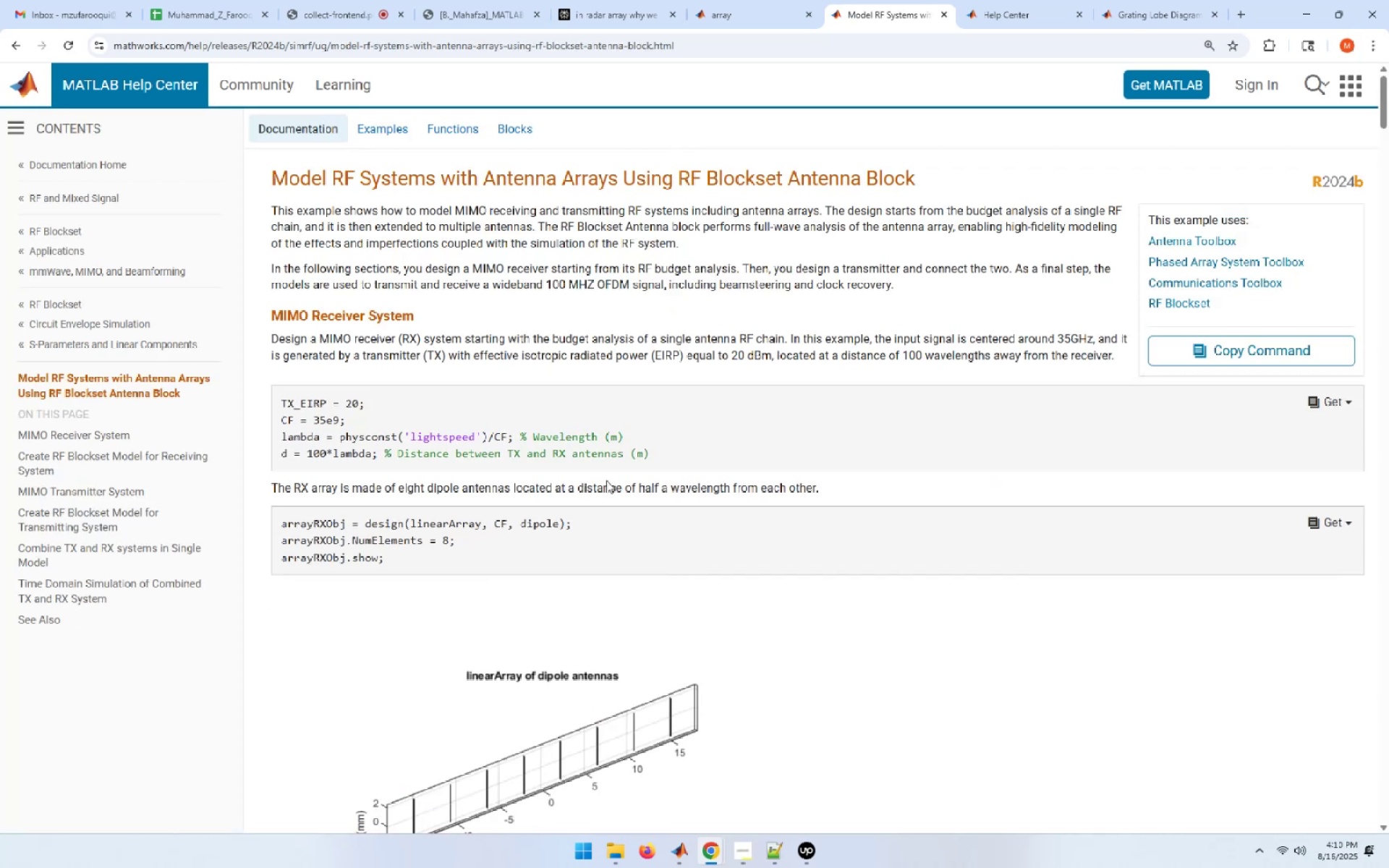 
scroll: coordinate [593, 242], scroll_direction: down, amount: 26.0
 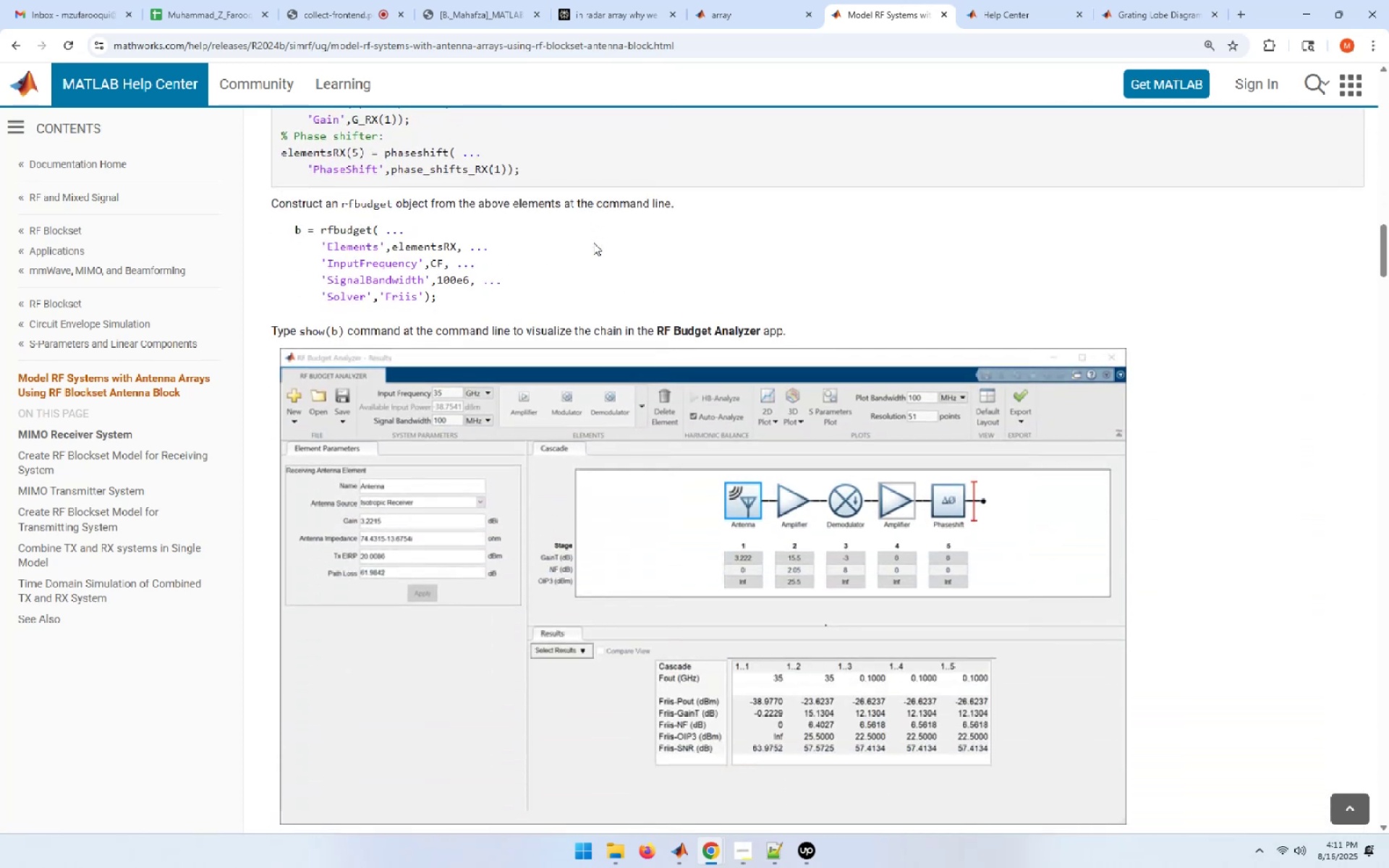 
wait(7.34)
 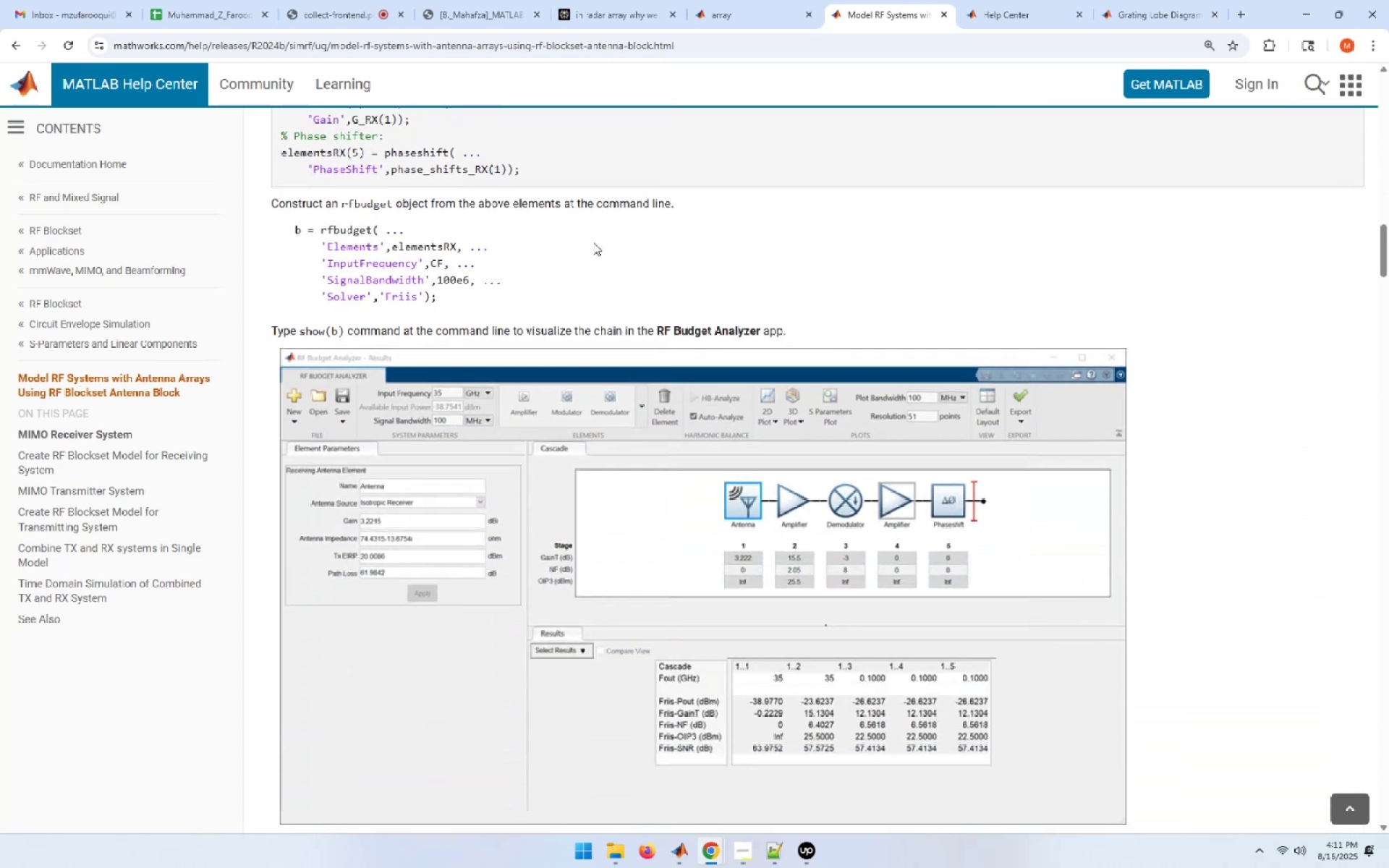 
scroll: coordinate [593, 242], scroll_direction: down, amount: 9.0
 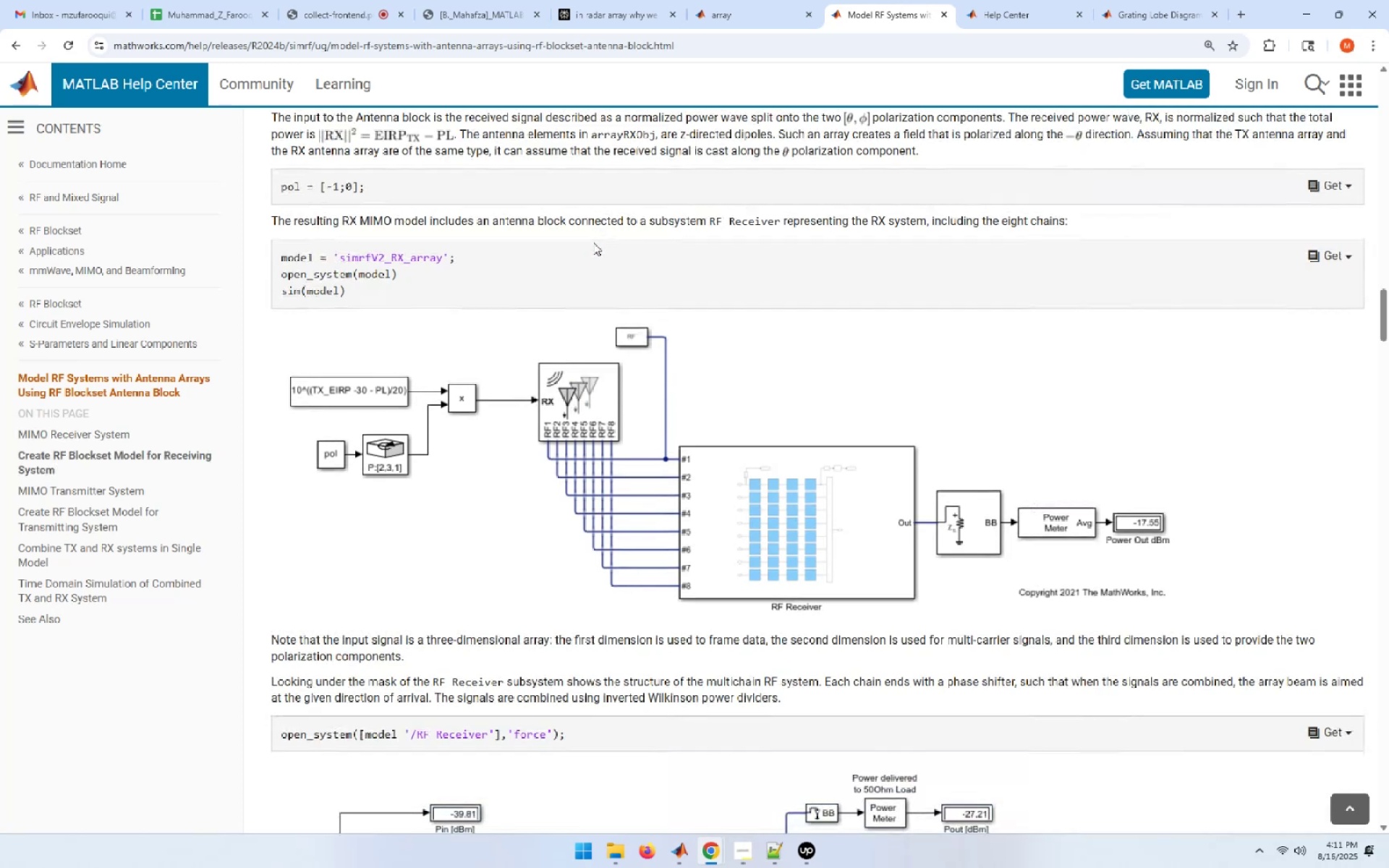 
wait(9.22)
 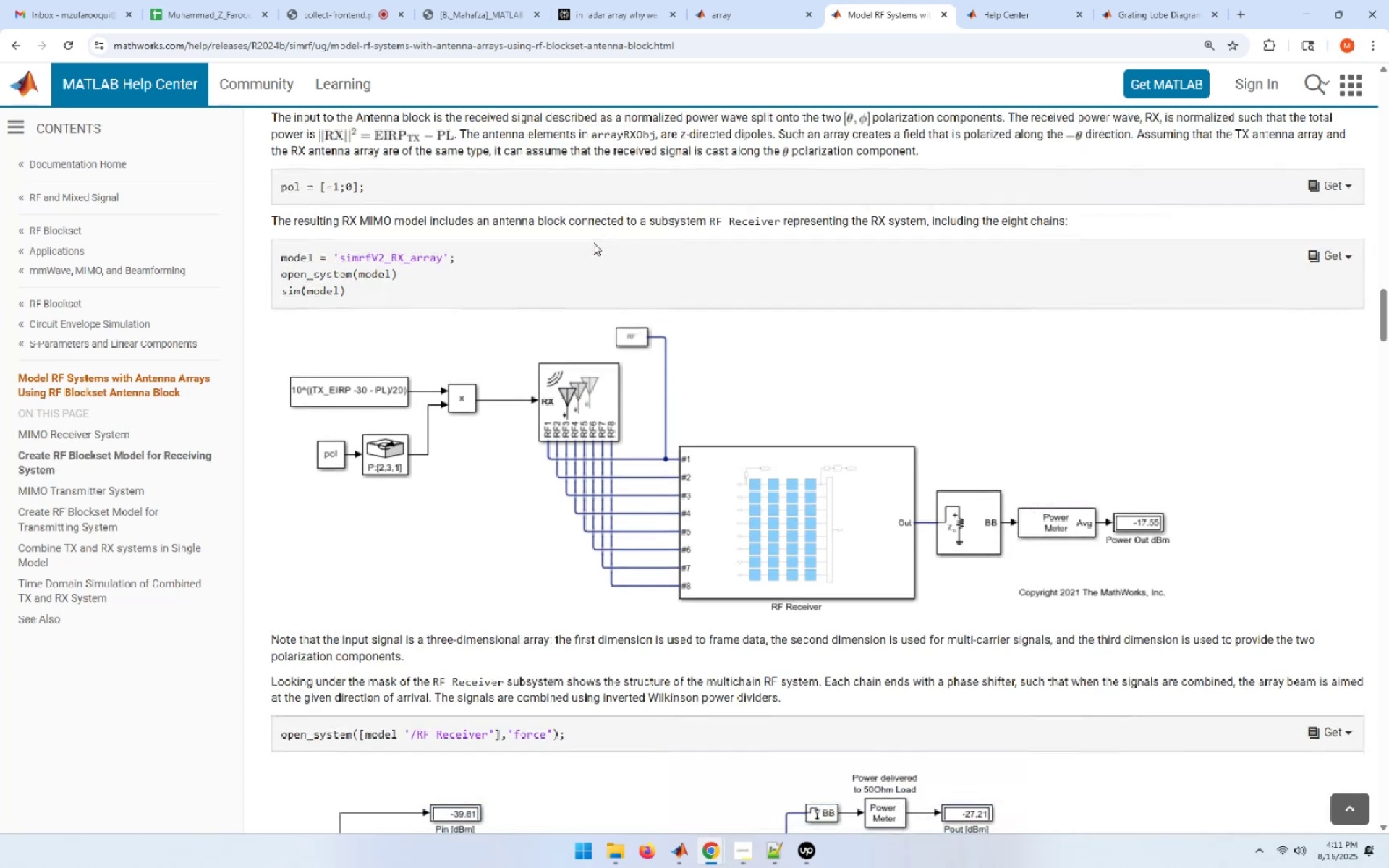 
scroll: coordinate [663, 671], scroll_direction: down, amount: 3.0
 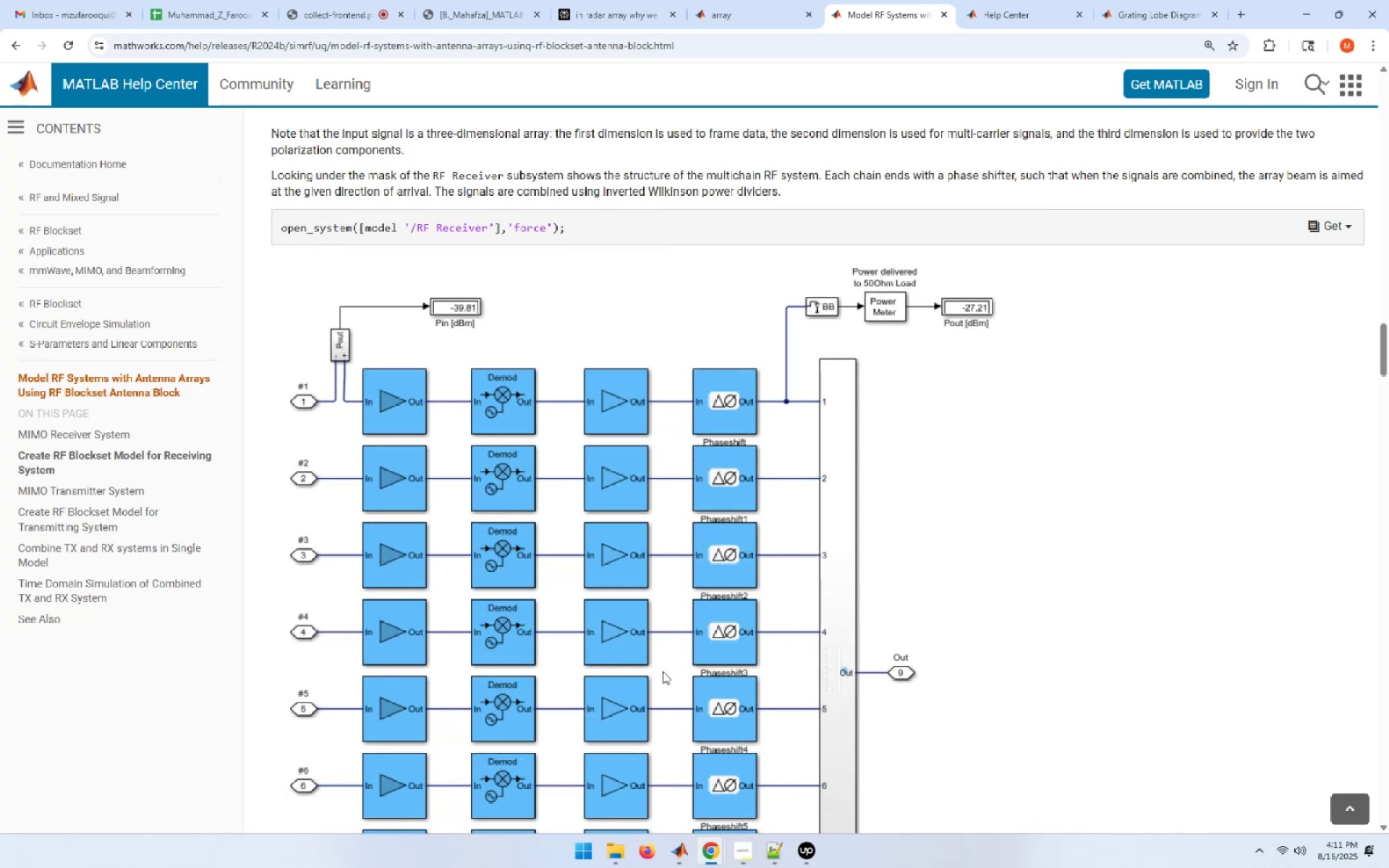 
wait(5.97)
 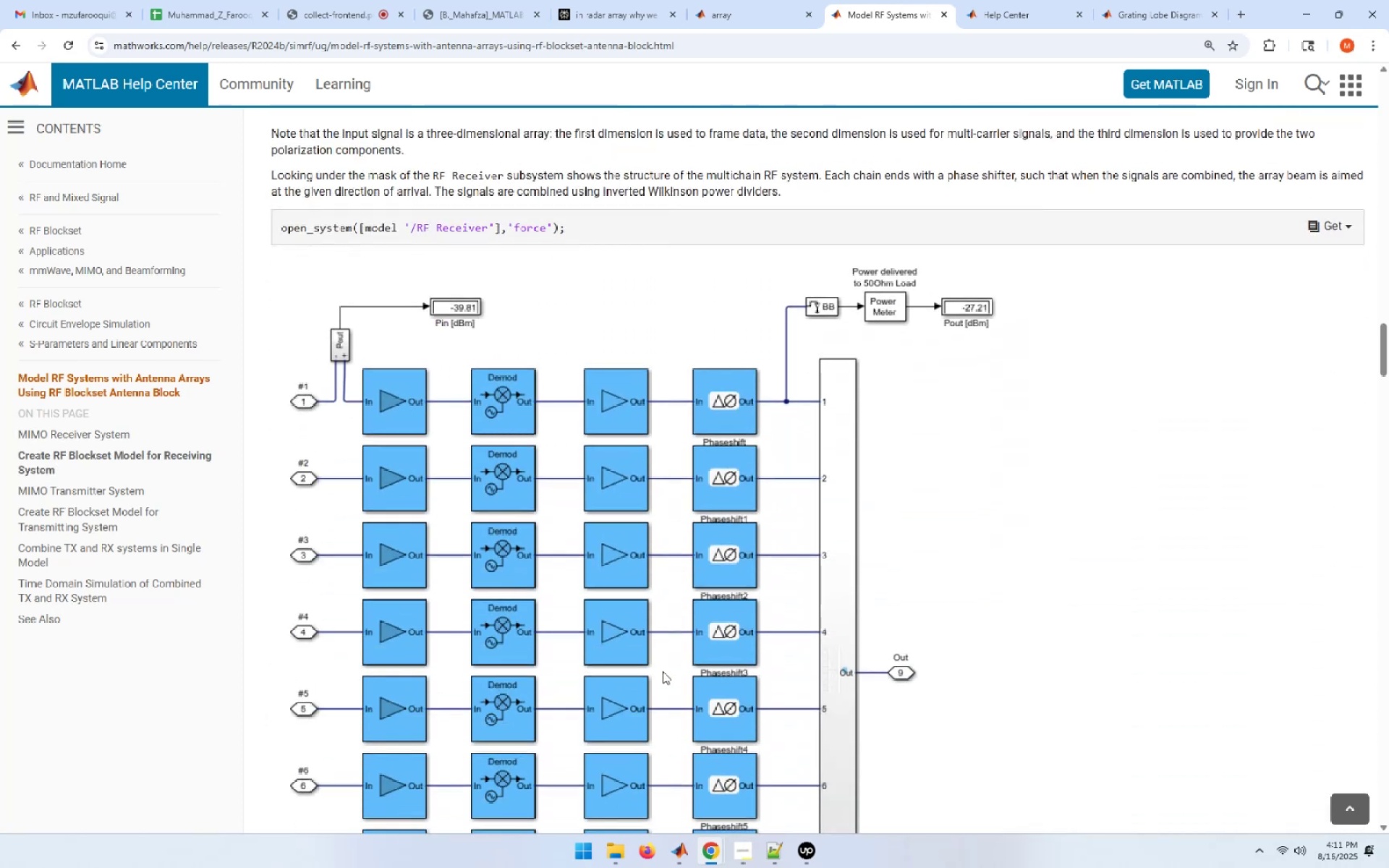 
scroll: coordinate [663, 671], scroll_direction: down, amount: 9.0
 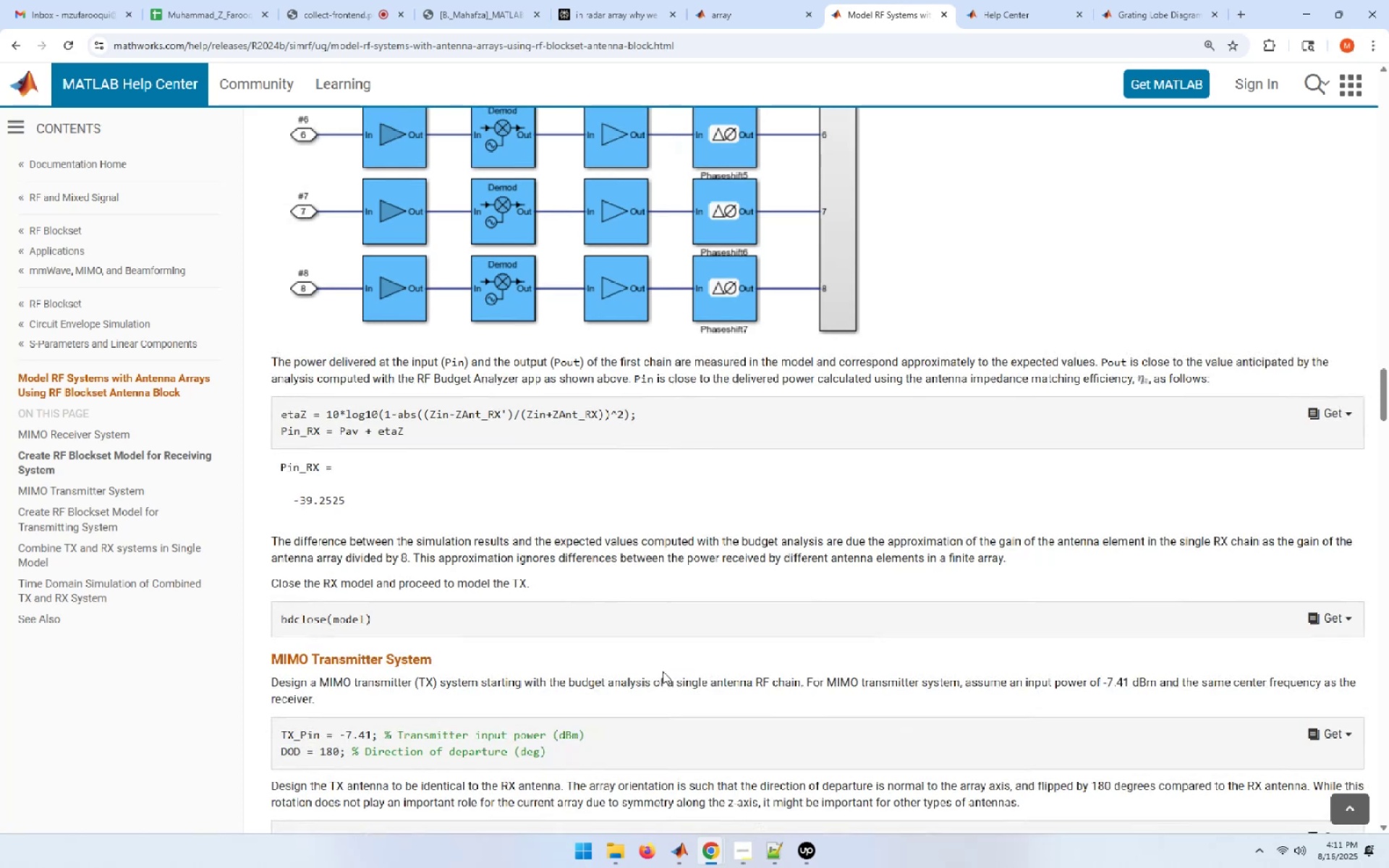 
wait(5.32)
 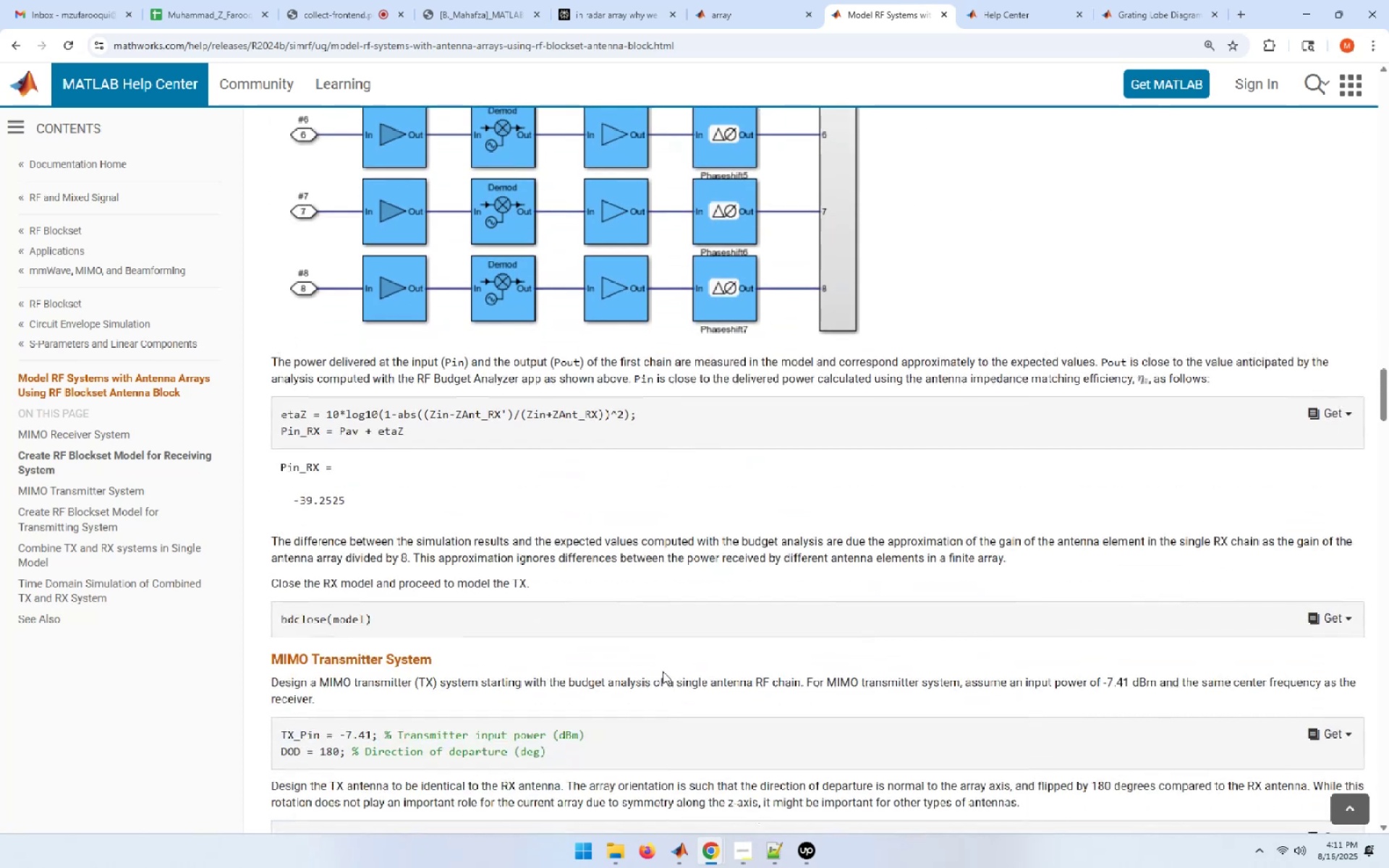 
scroll: coordinate [663, 671], scroll_direction: down, amount: 14.0
 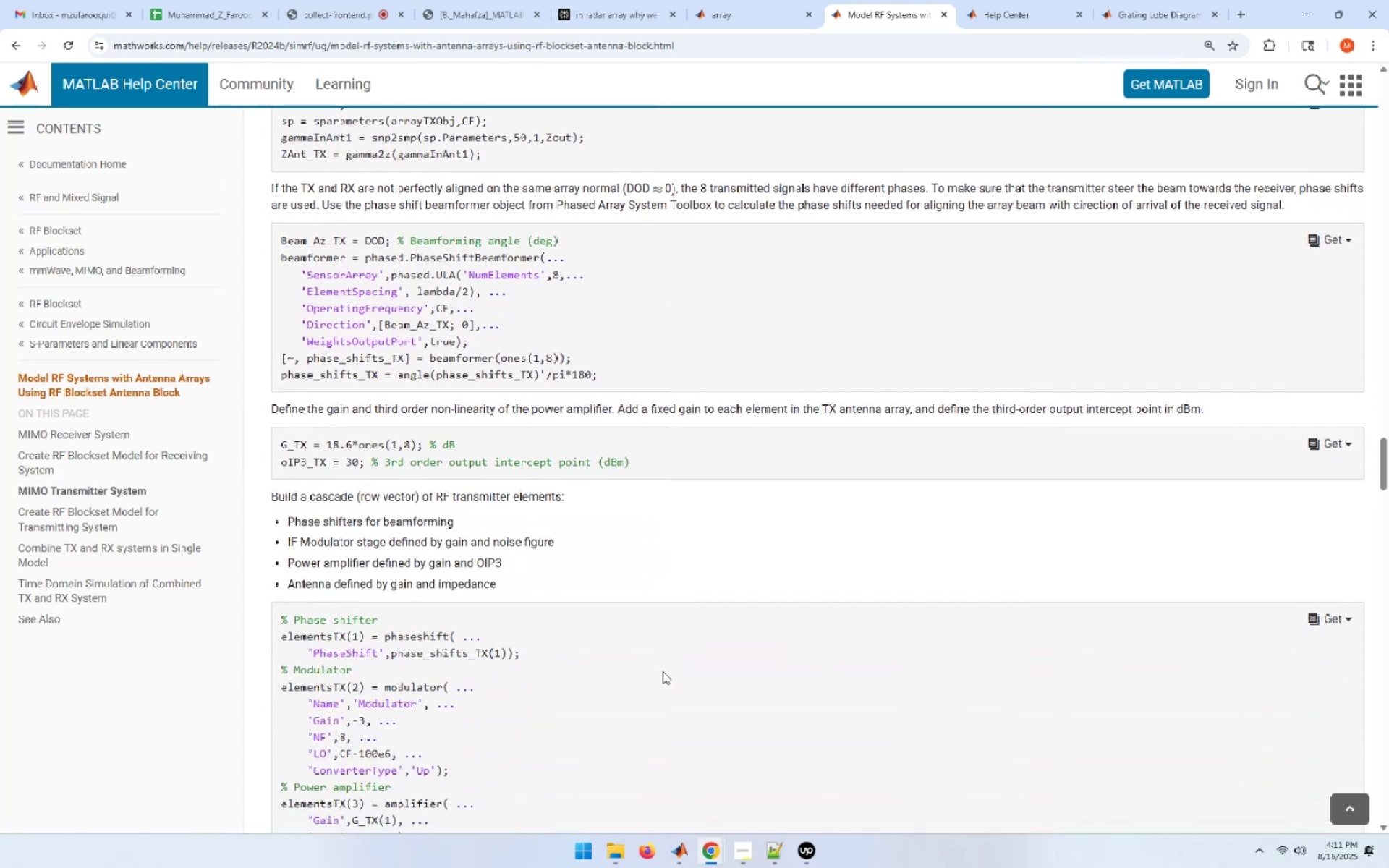 
scroll: coordinate [663, 671], scroll_direction: down, amount: 16.0
 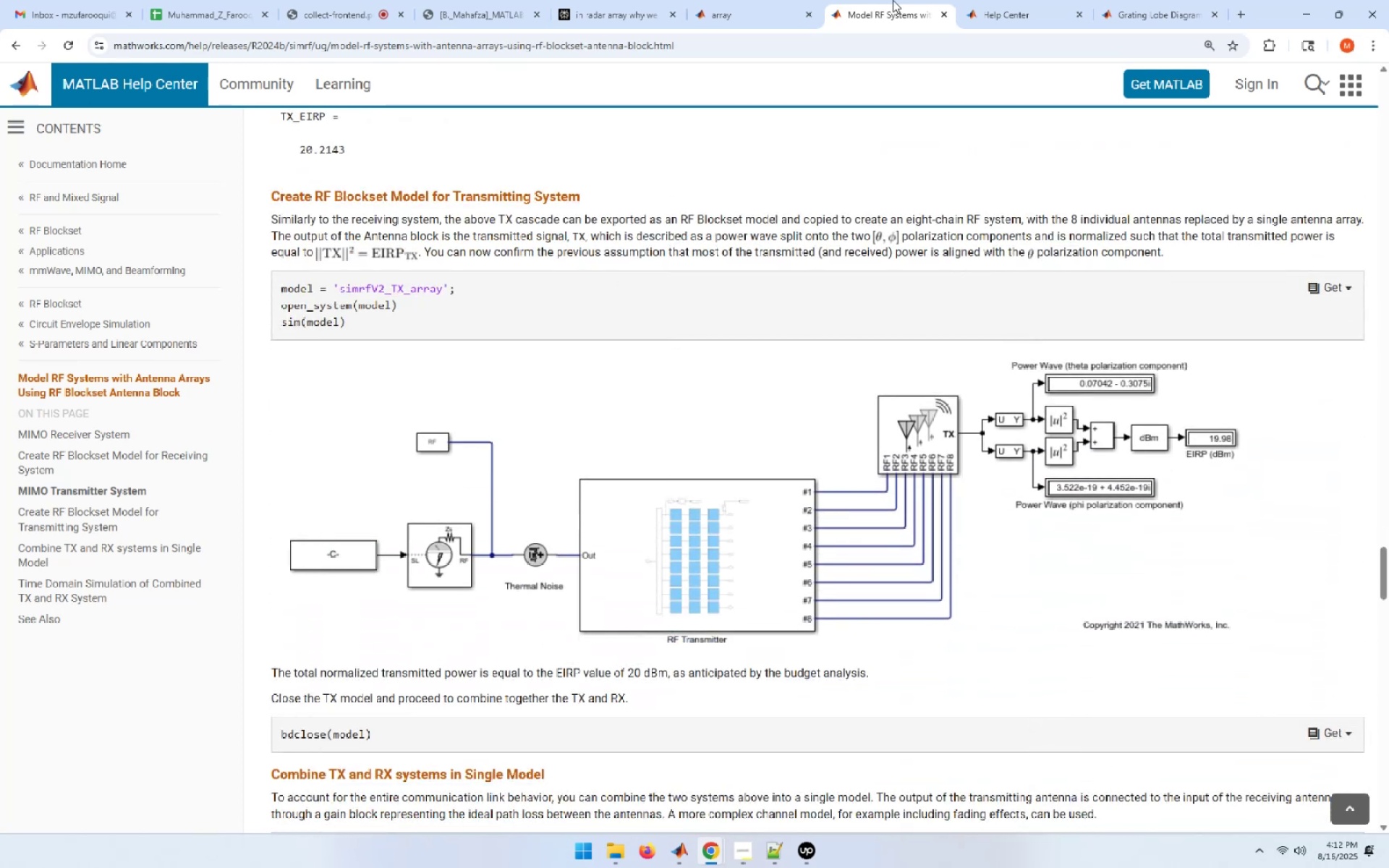 
left_click([763, 0])
 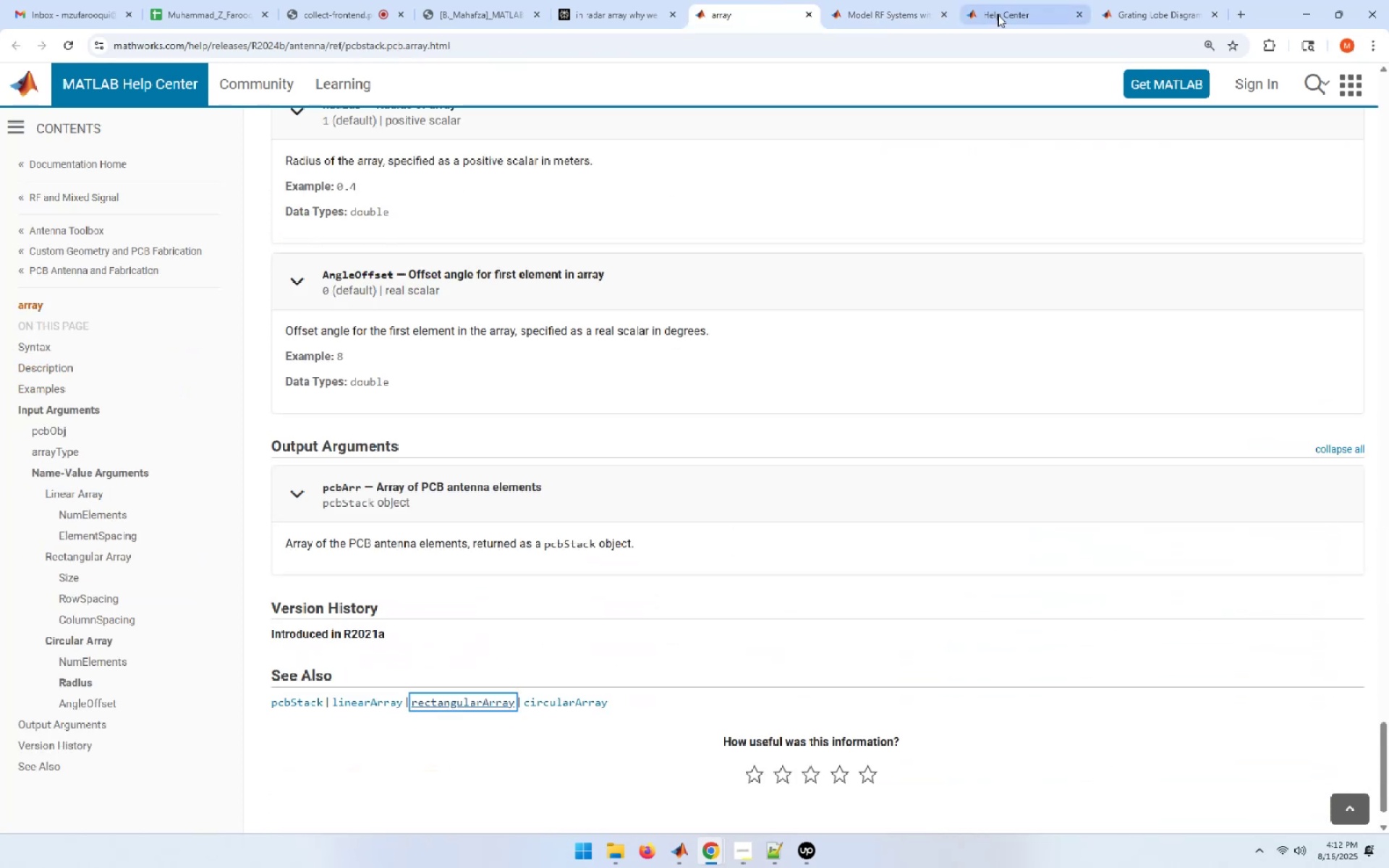 
left_click([856, 0])
 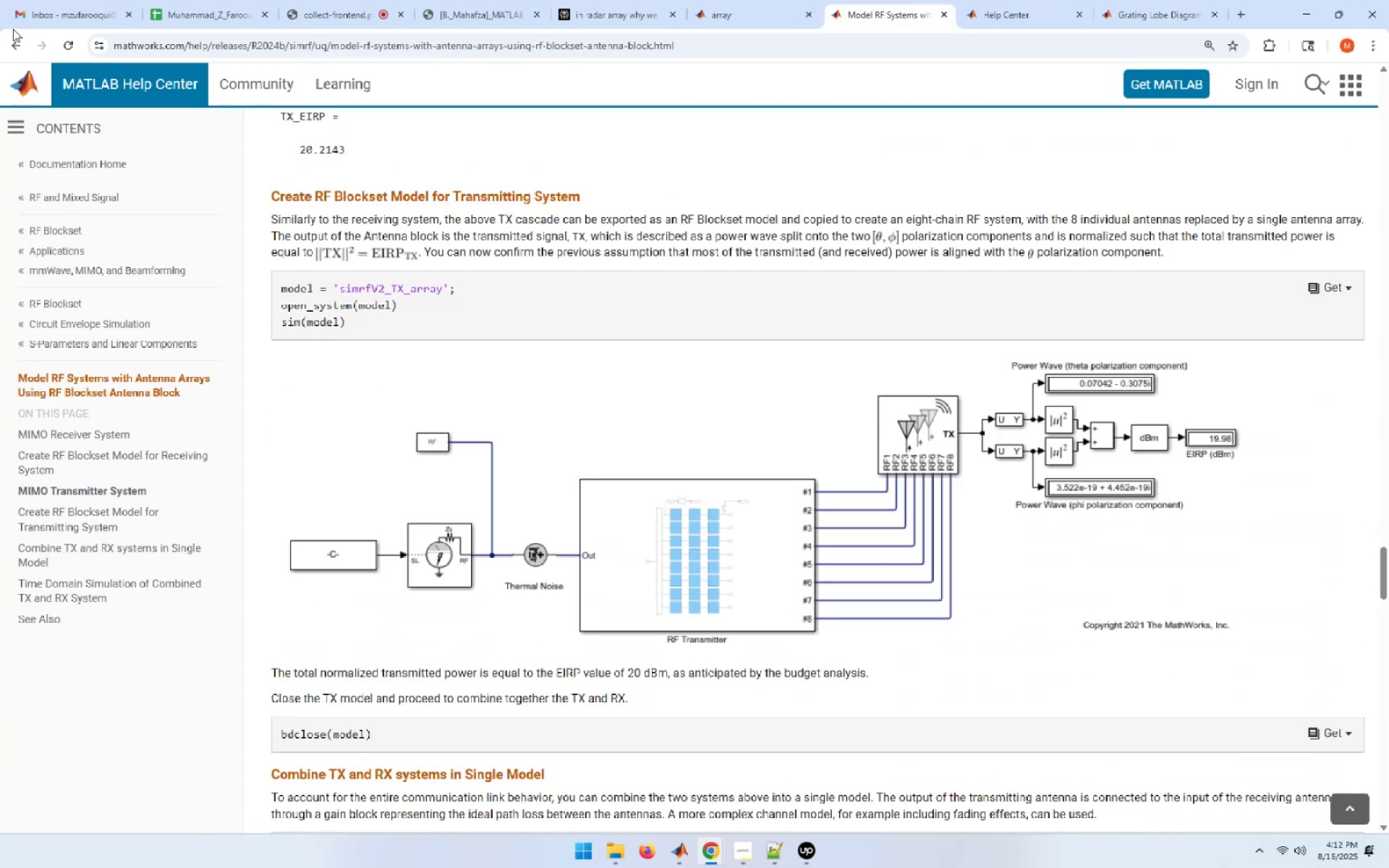 
double_click([10, 43])
 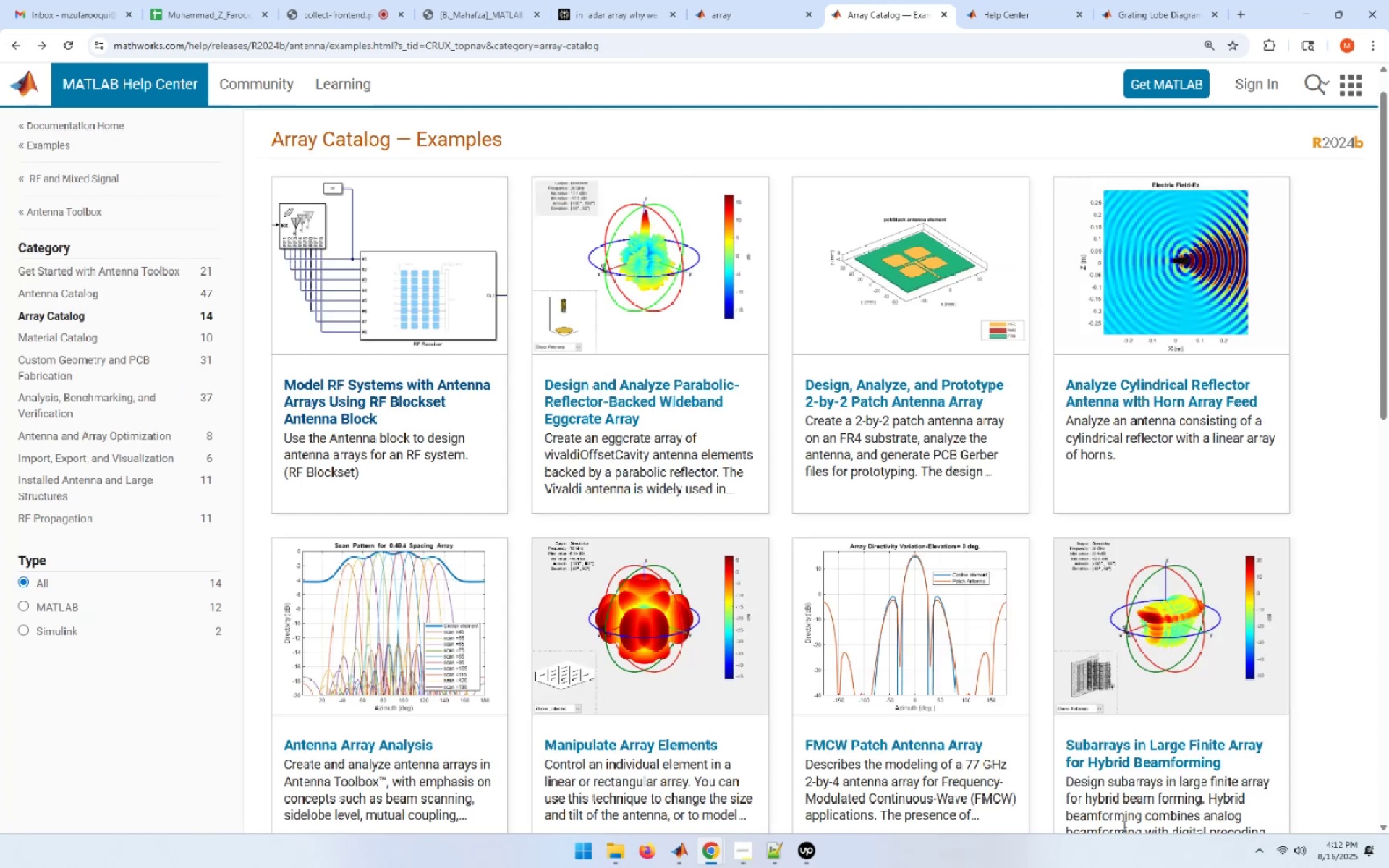 
wait(11.36)
 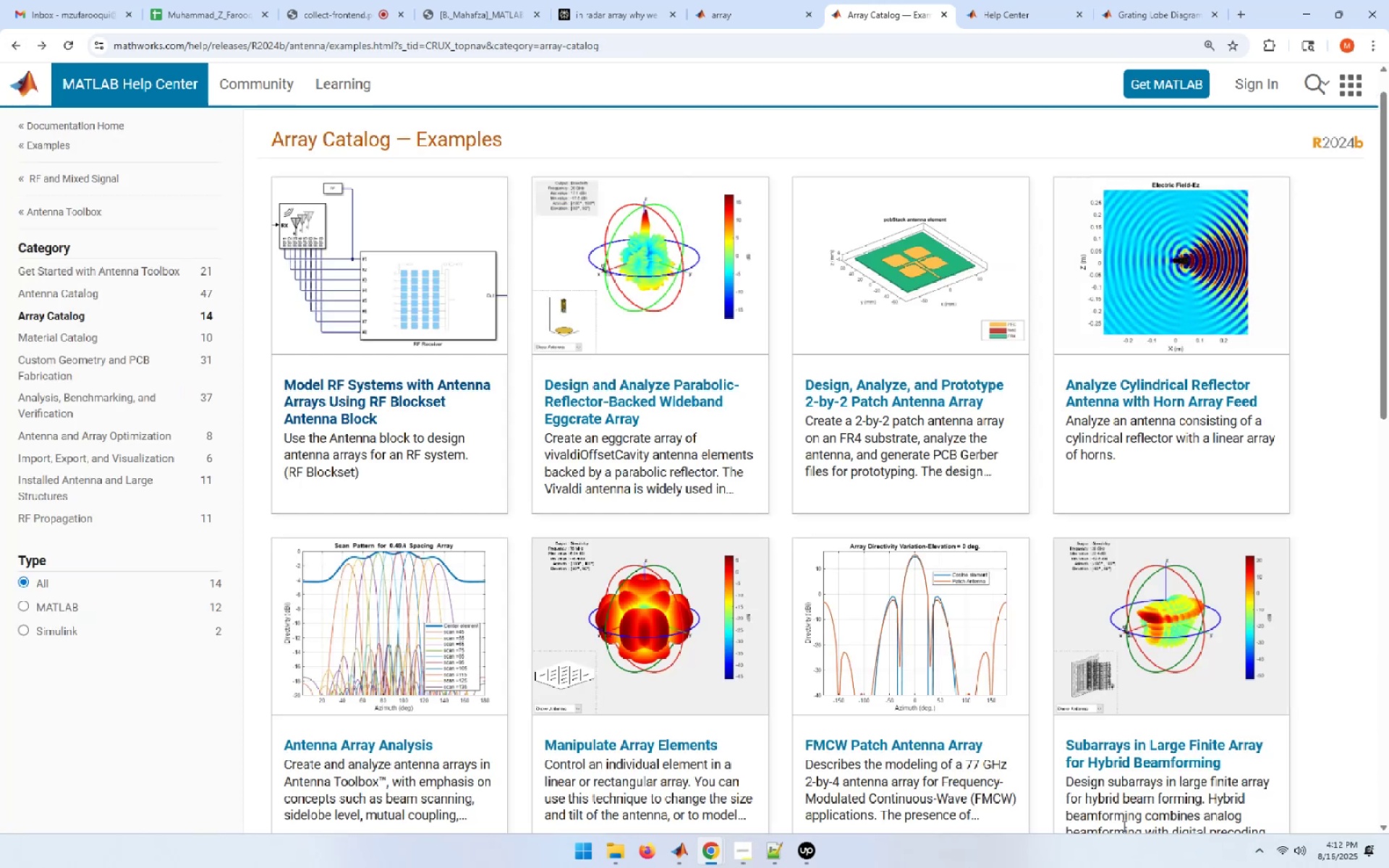 
scroll: coordinate [752, 704], scroll_direction: down, amount: 1.0
 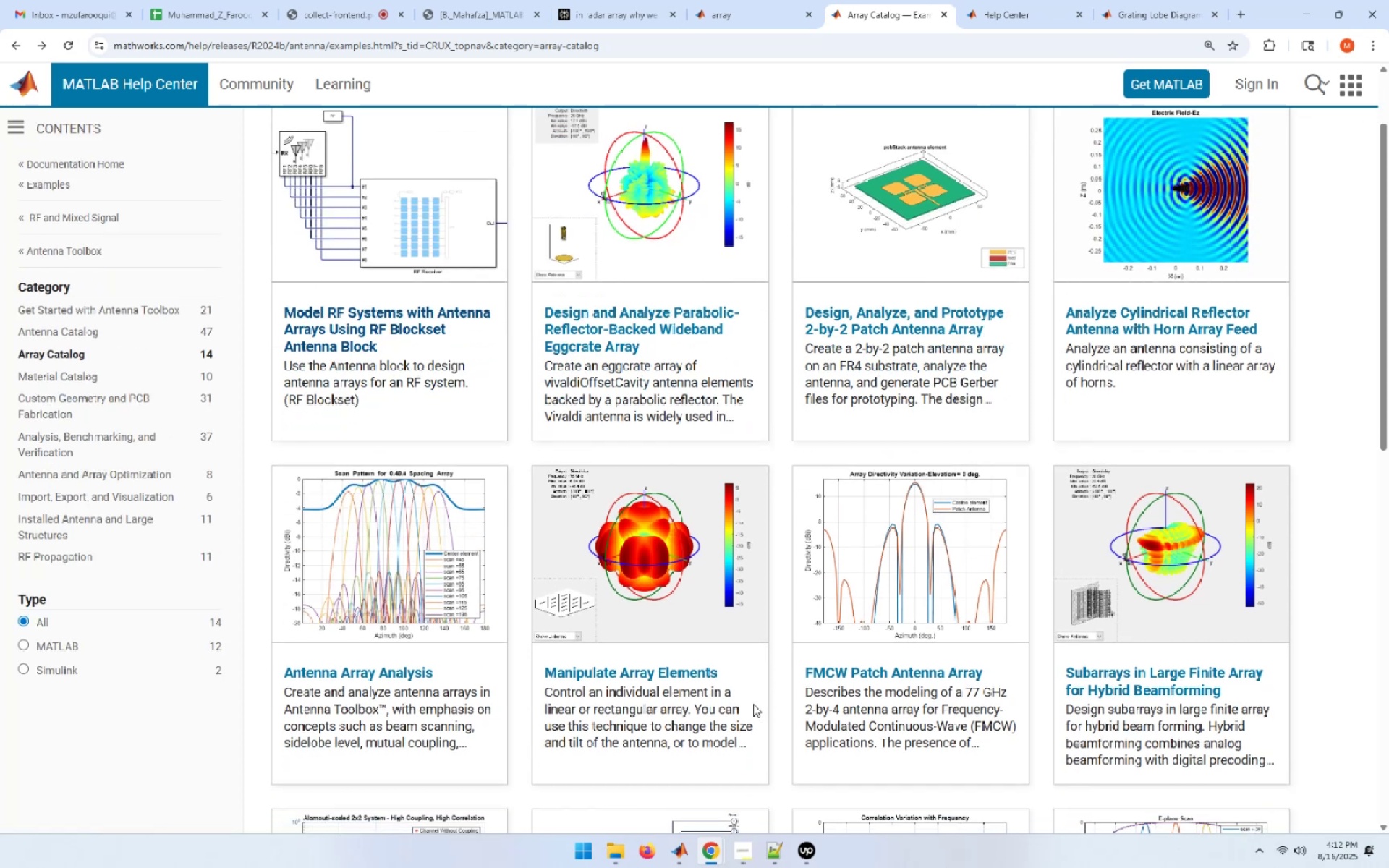 
wait(8.57)
 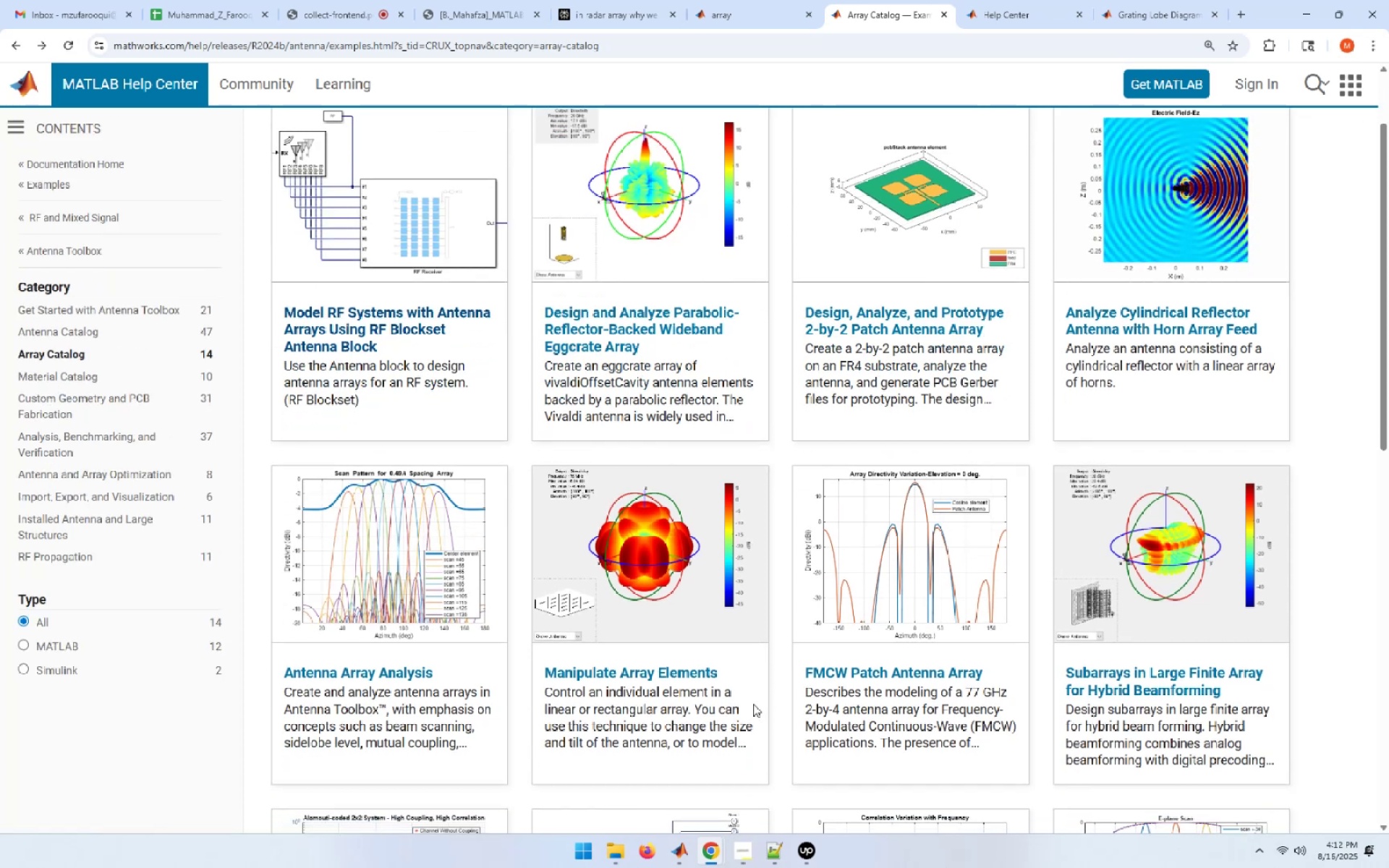 
left_click([910, 668])
 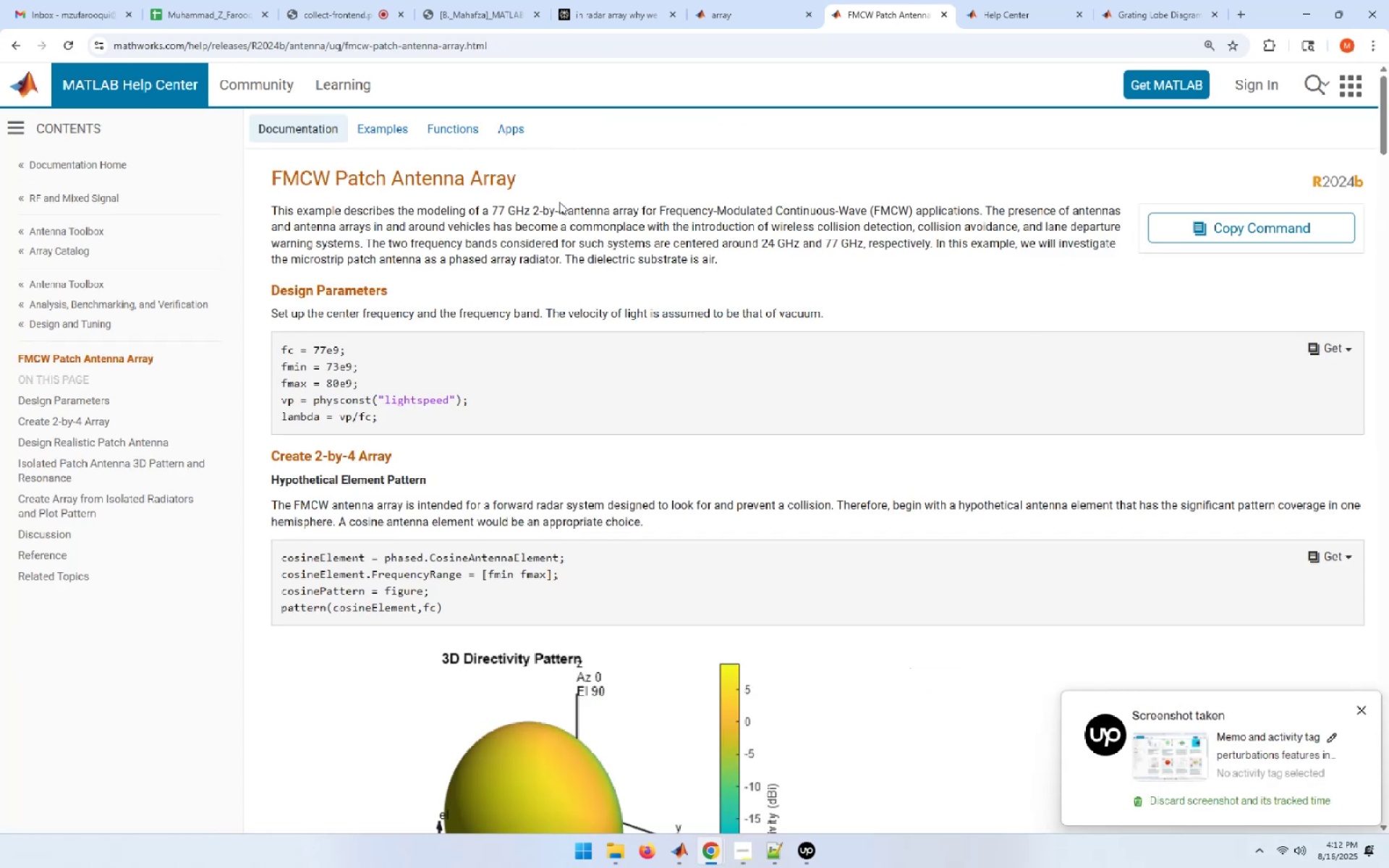 
wait(7.62)
 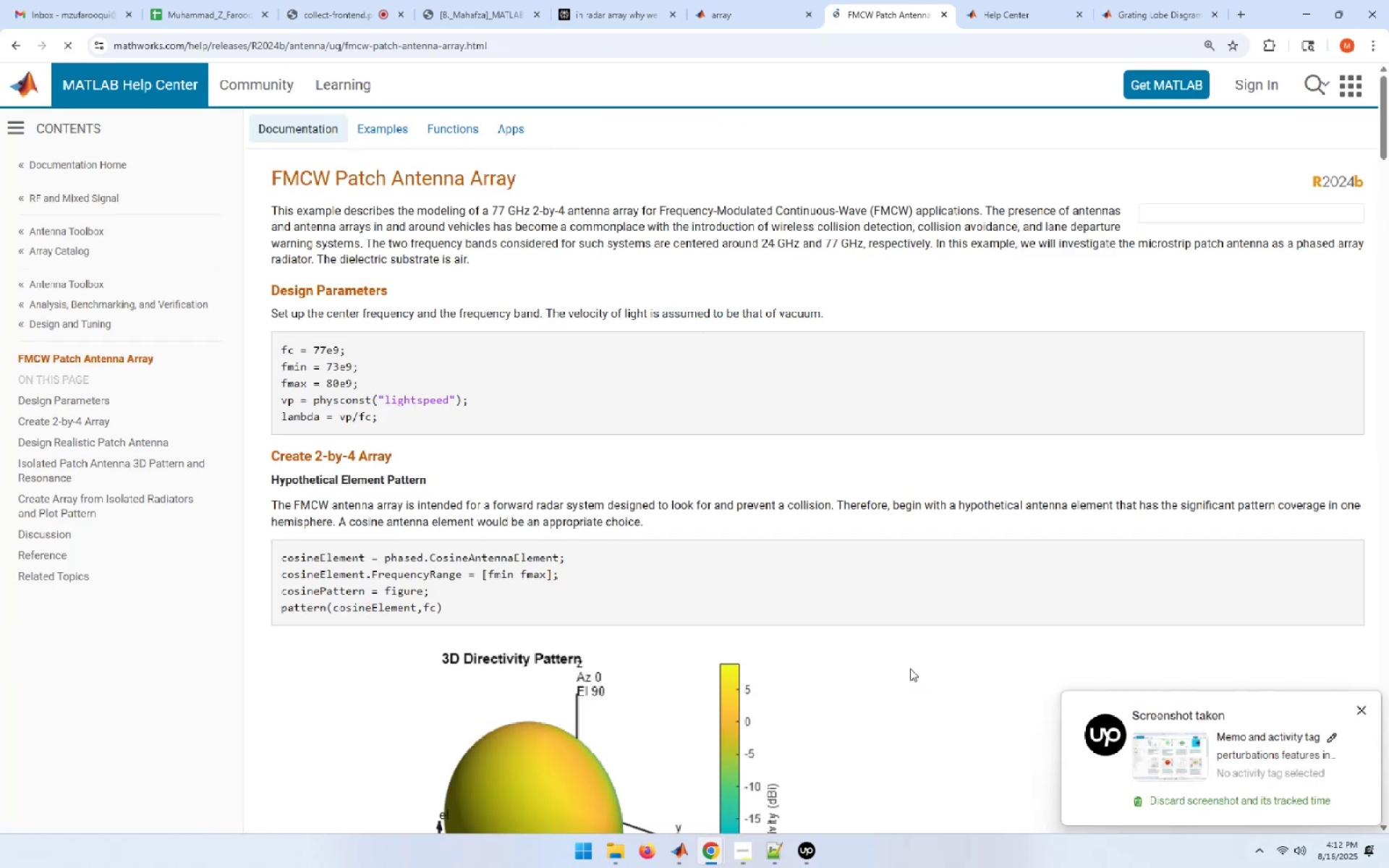 
scroll: coordinate [658, 402], scroll_direction: down, amount: 18.0
 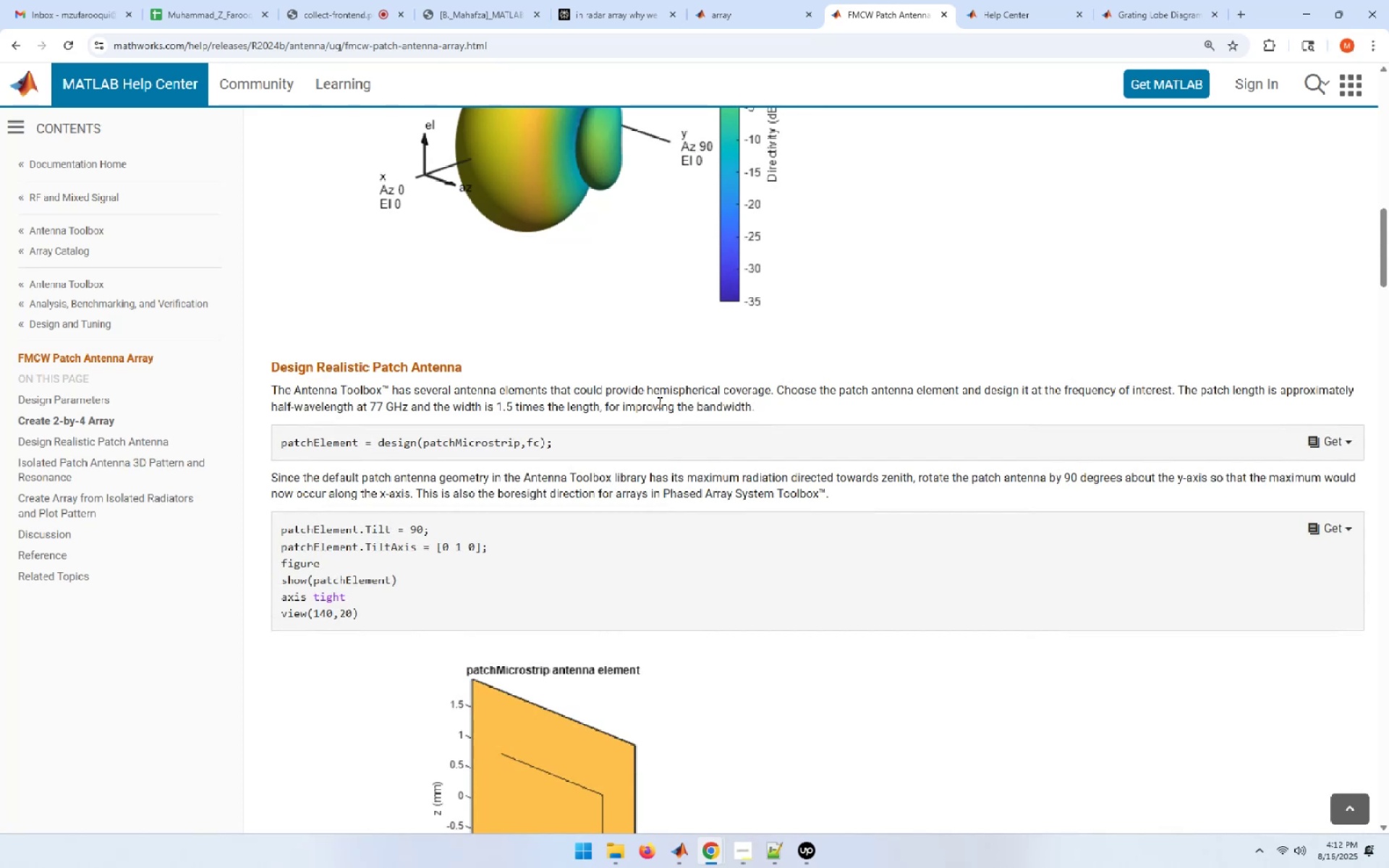 
scroll: coordinate [658, 402], scroll_direction: down, amount: 7.0
 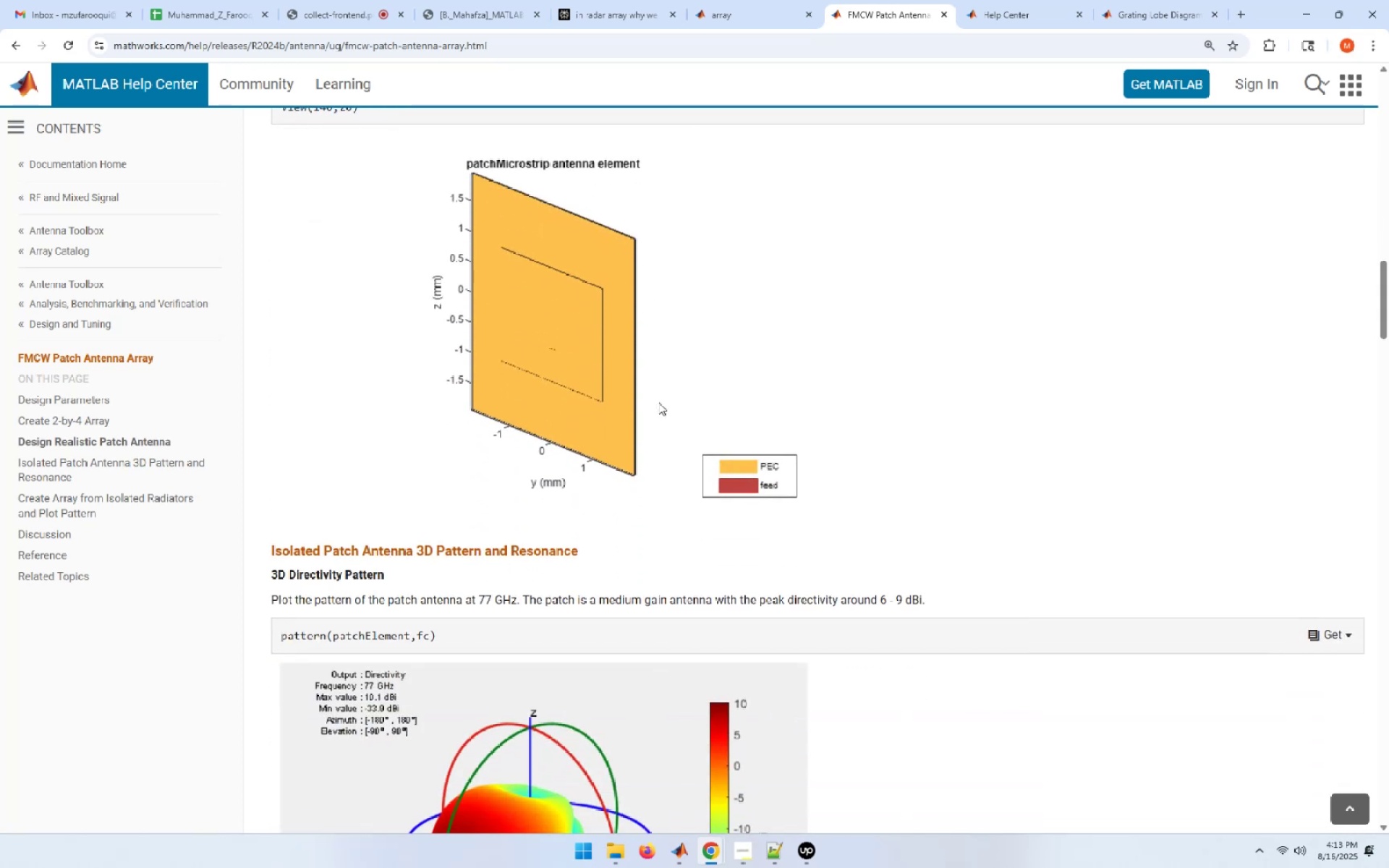 
wait(5.59)
 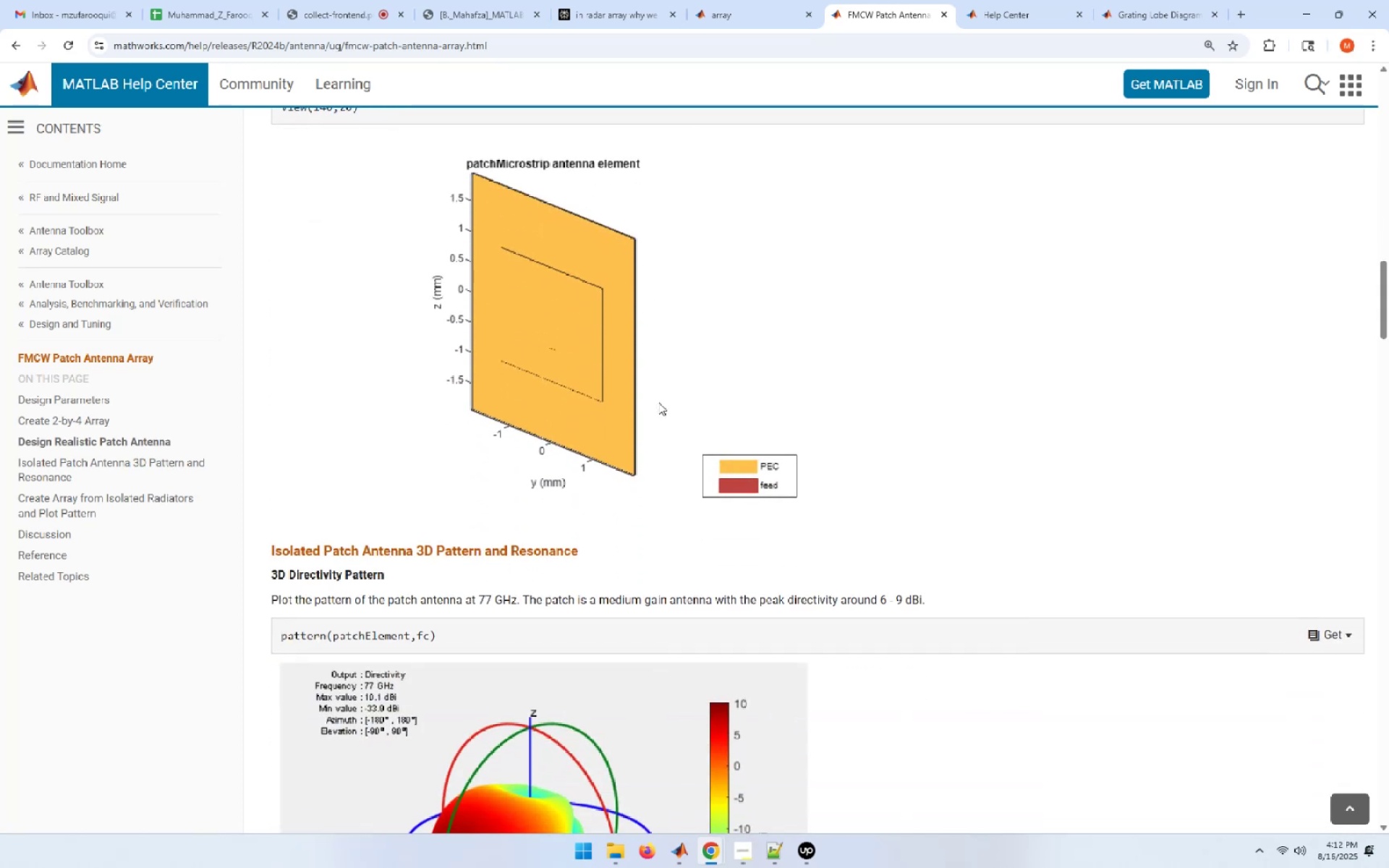 
scroll: coordinate [658, 402], scroll_direction: down, amount: 7.0
 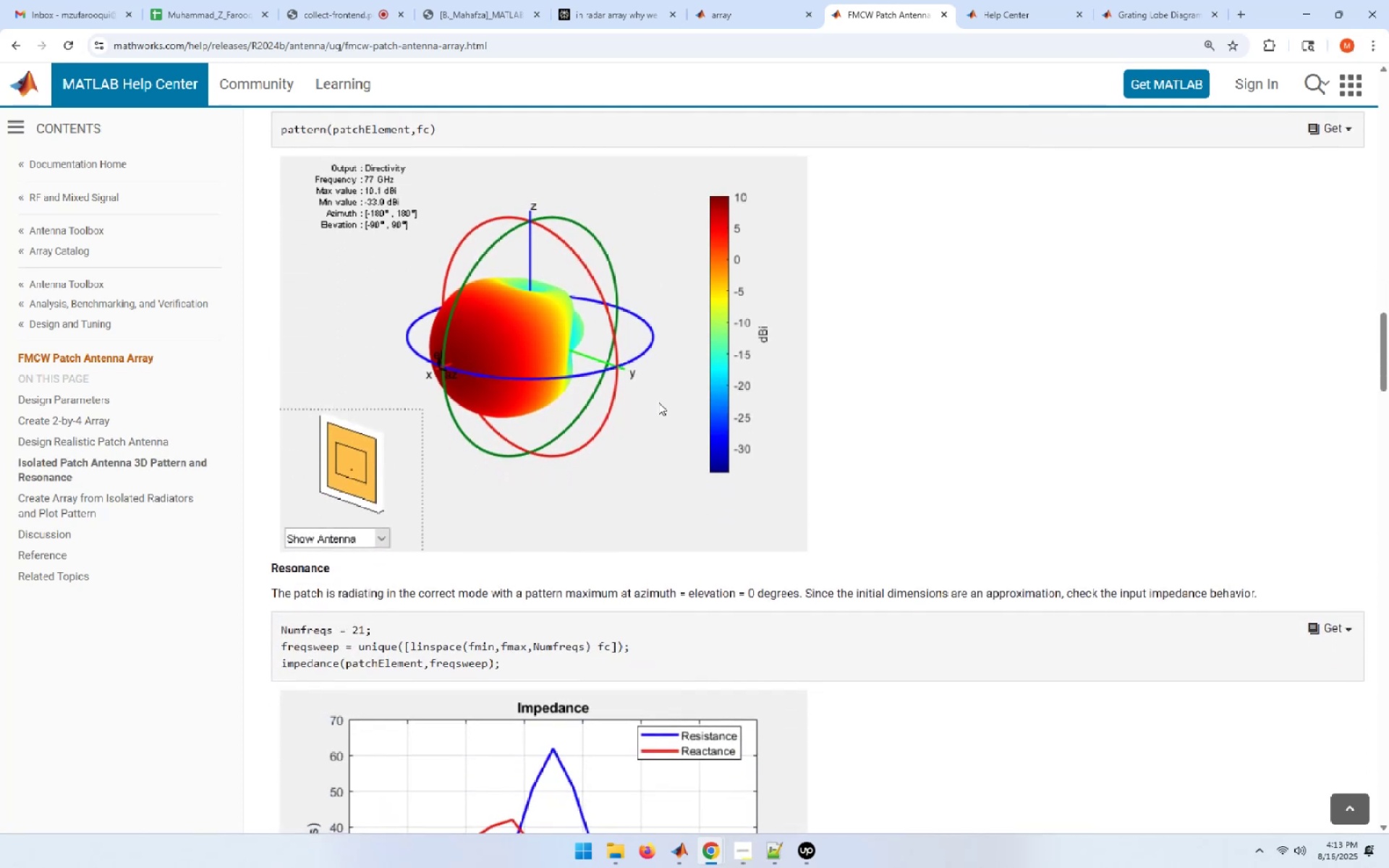 
scroll: coordinate [658, 402], scroll_direction: up, amount: 3.0
 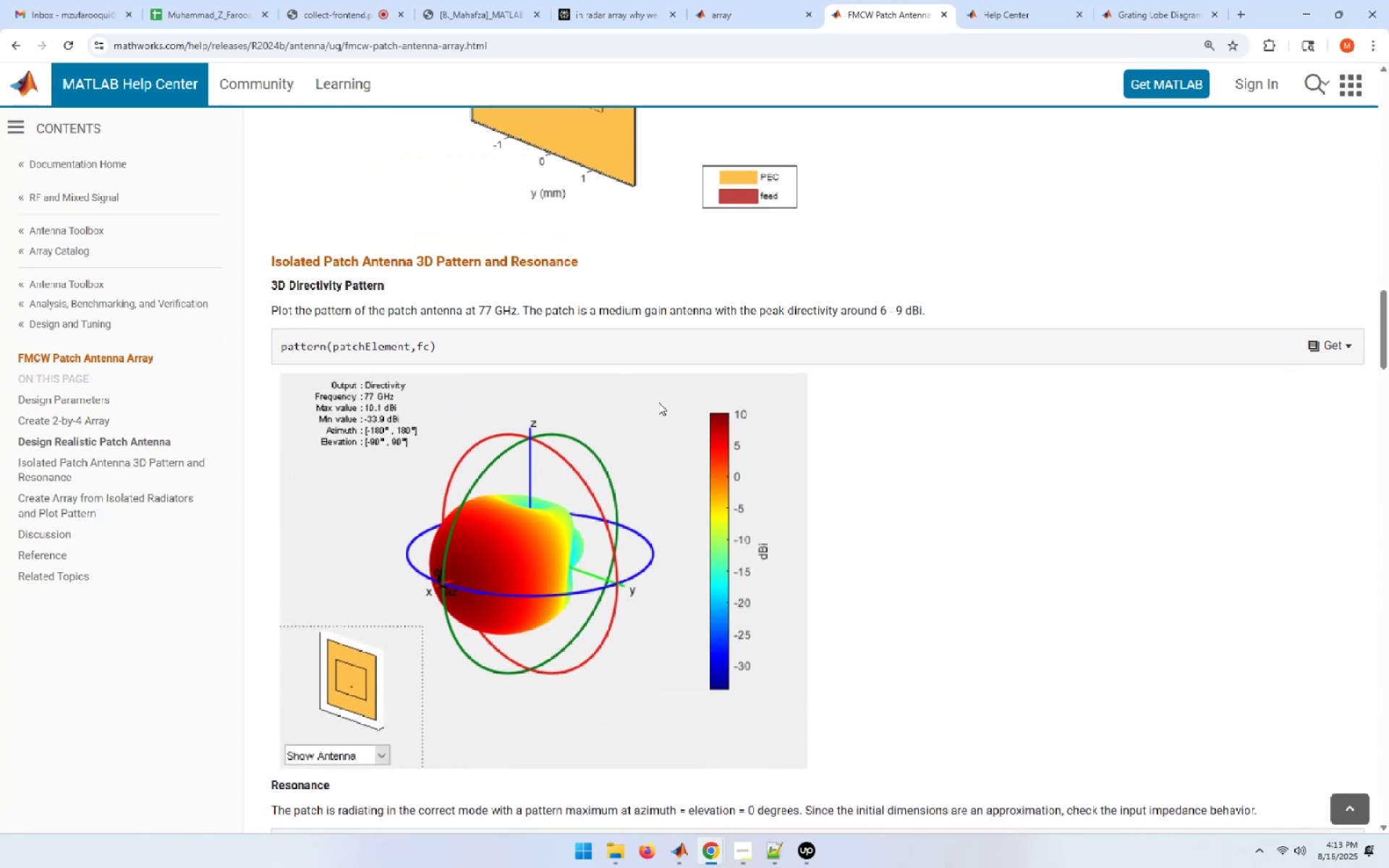 
scroll: coordinate [566, 448], scroll_direction: down, amount: 18.0
 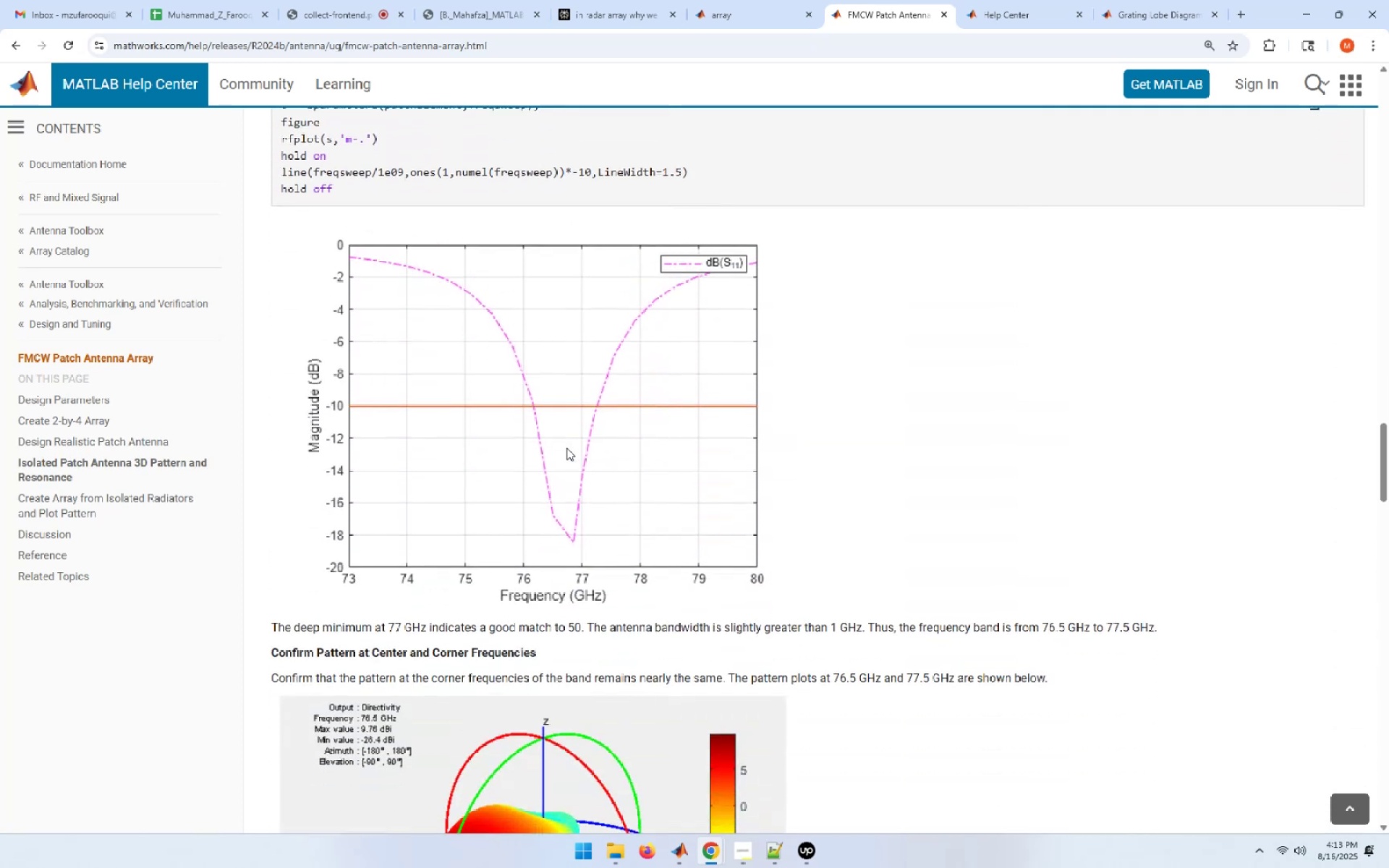 
scroll: coordinate [561, 459], scroll_direction: down, amount: 15.0
 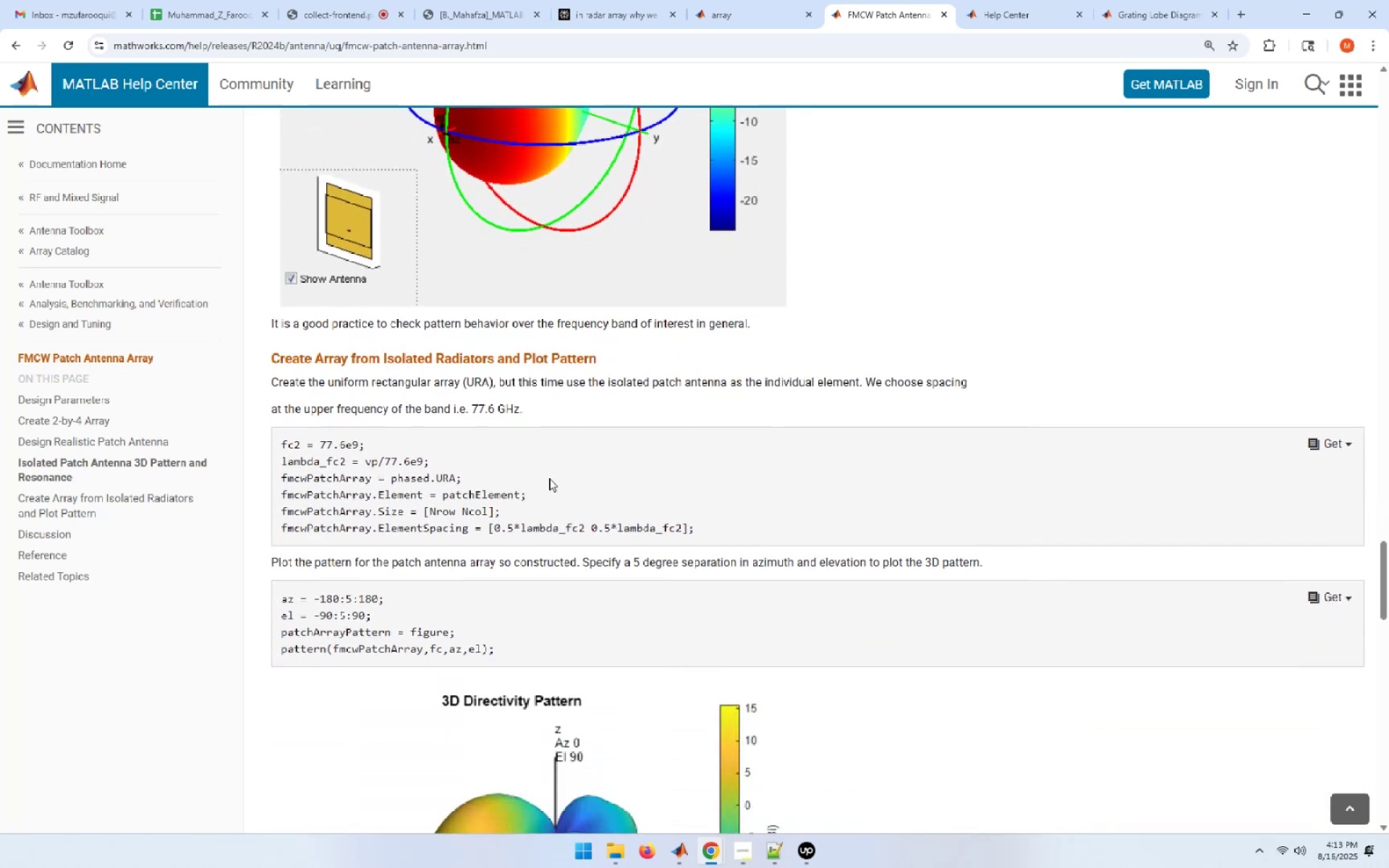 
wait(5.41)
 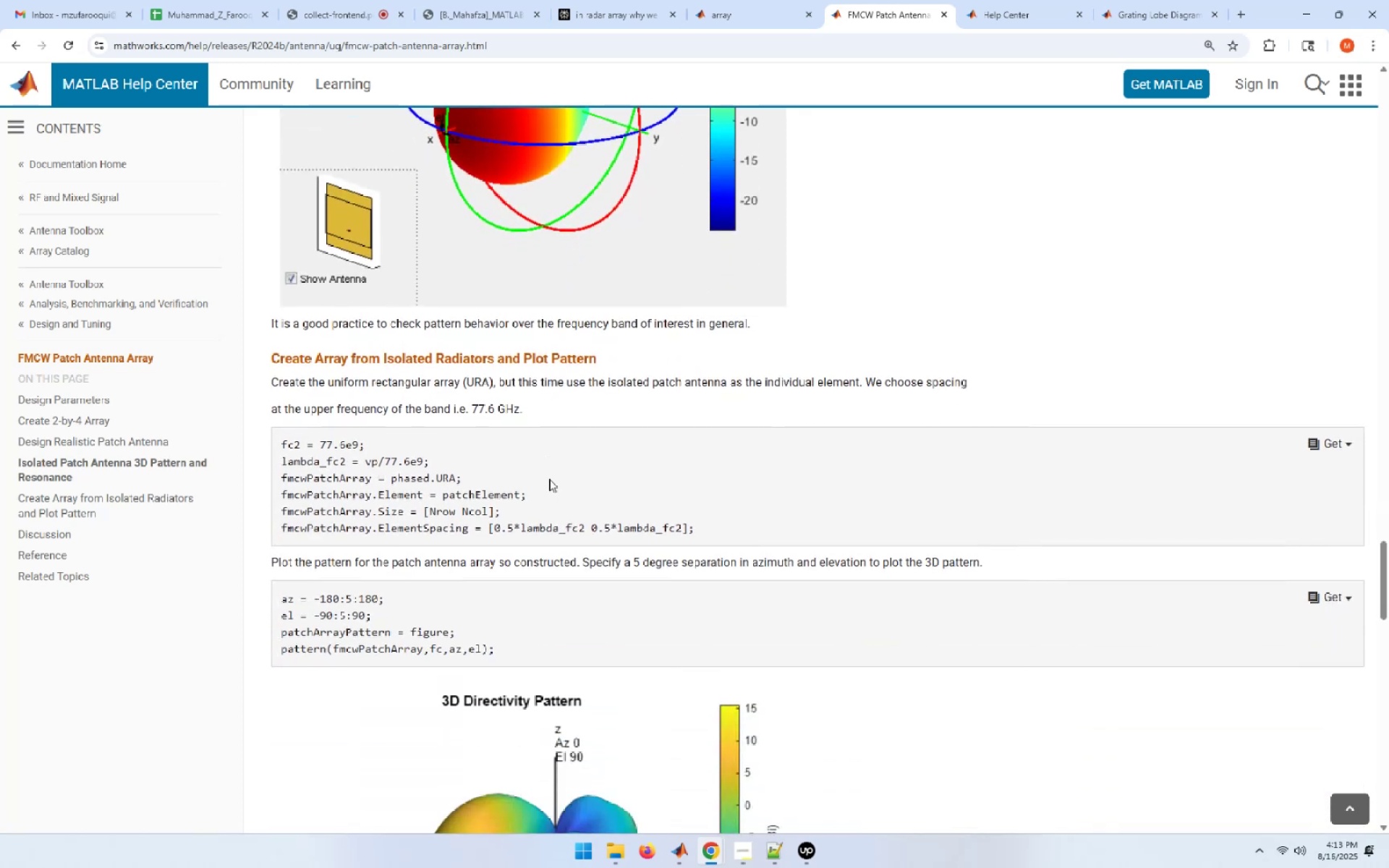 
scroll: coordinate [549, 478], scroll_direction: down, amount: 4.0
 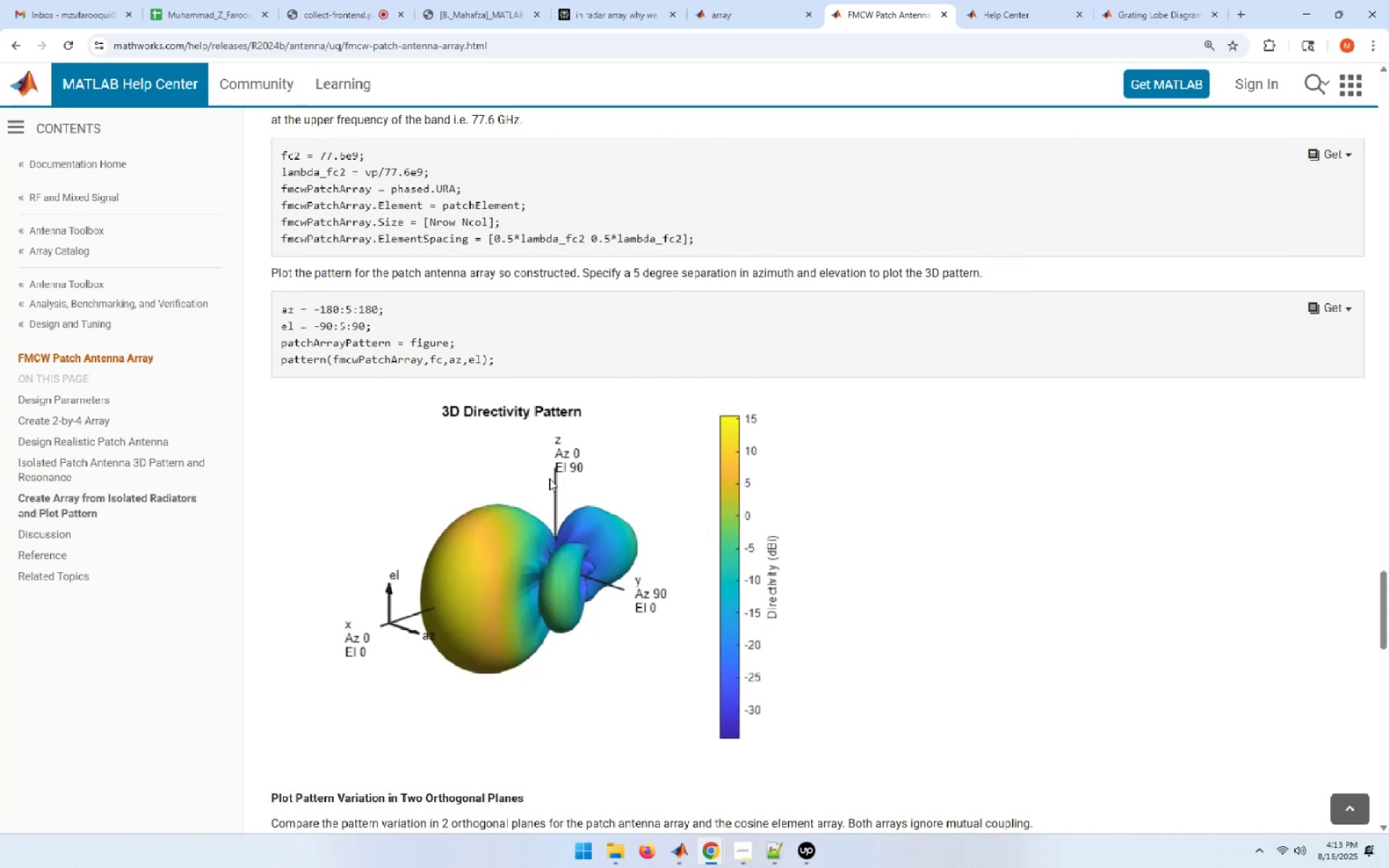 
wait(5.14)
 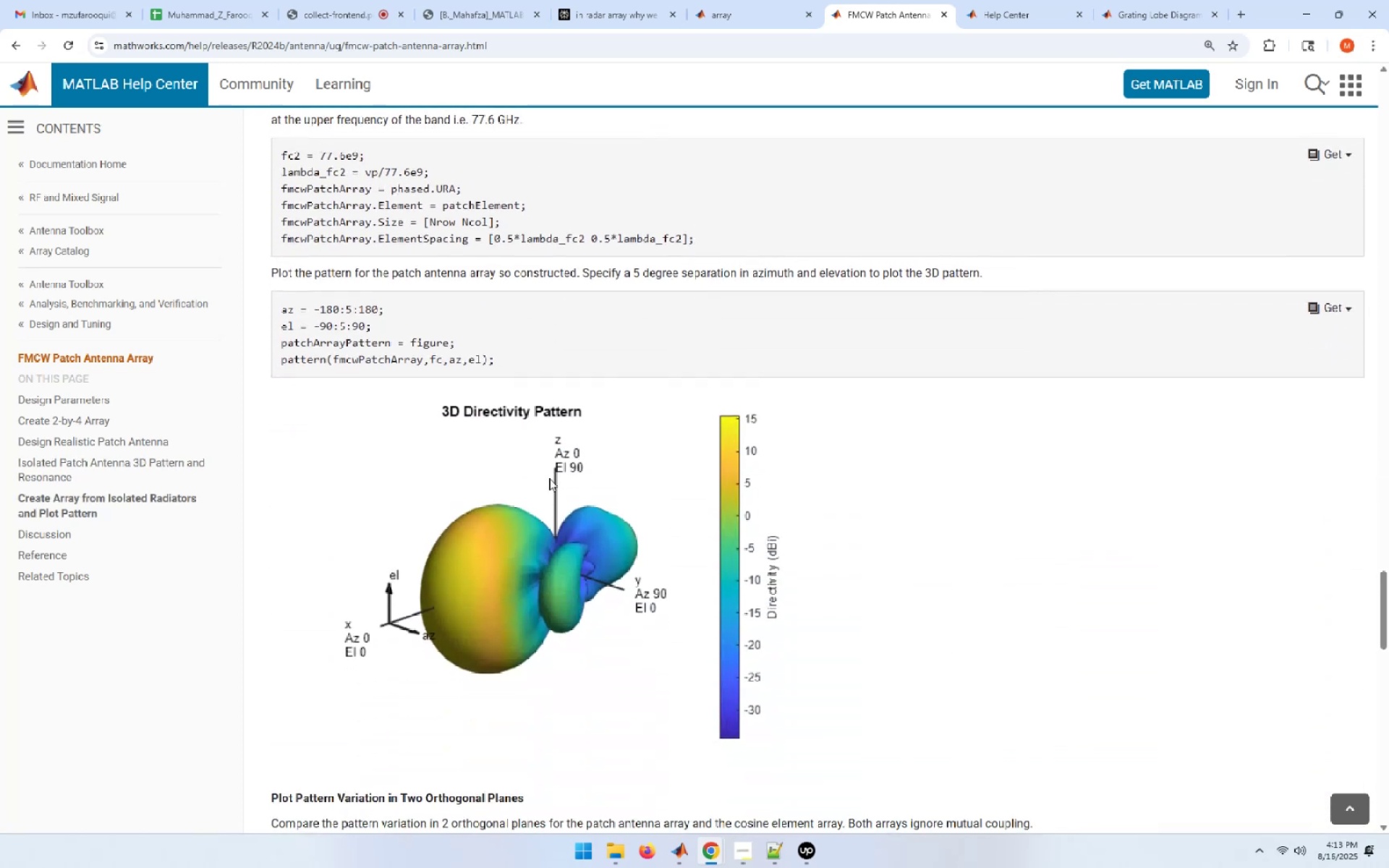 
scroll: coordinate [549, 478], scroll_direction: down, amount: 13.0
 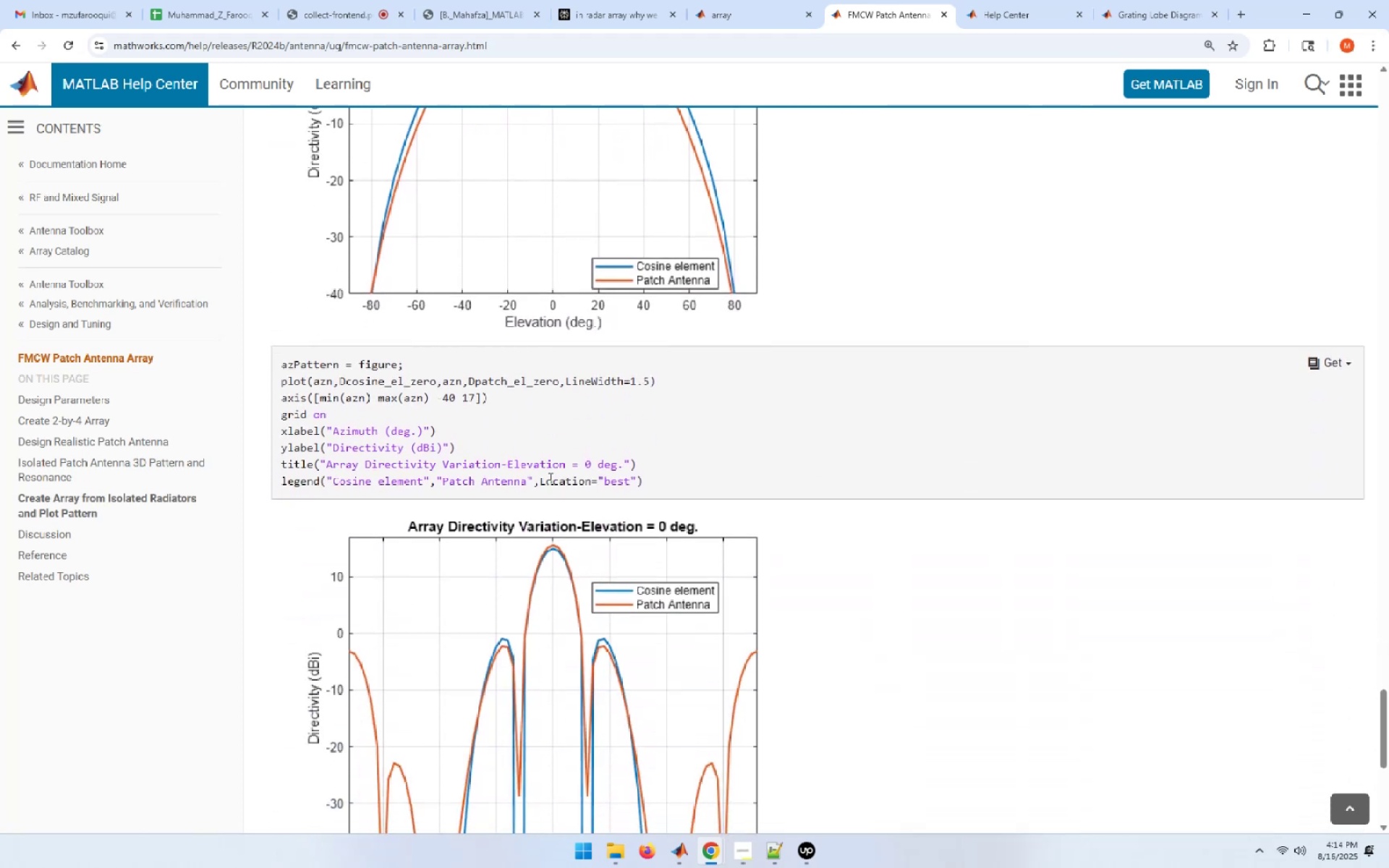 
scroll: coordinate [549, 478], scroll_direction: down, amount: 7.0
 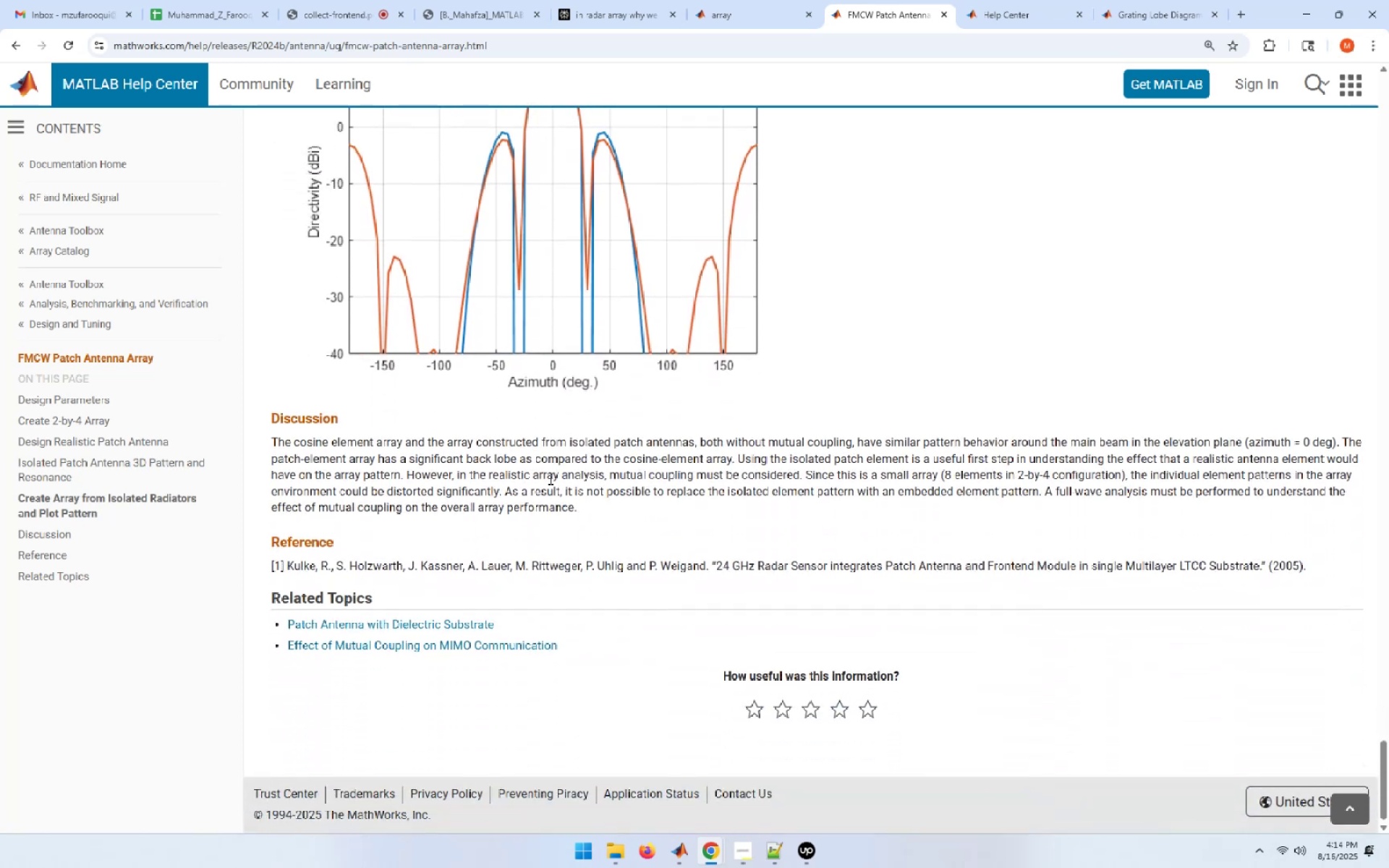 
scroll: coordinate [549, 478], scroll_direction: up, amount: 21.0
 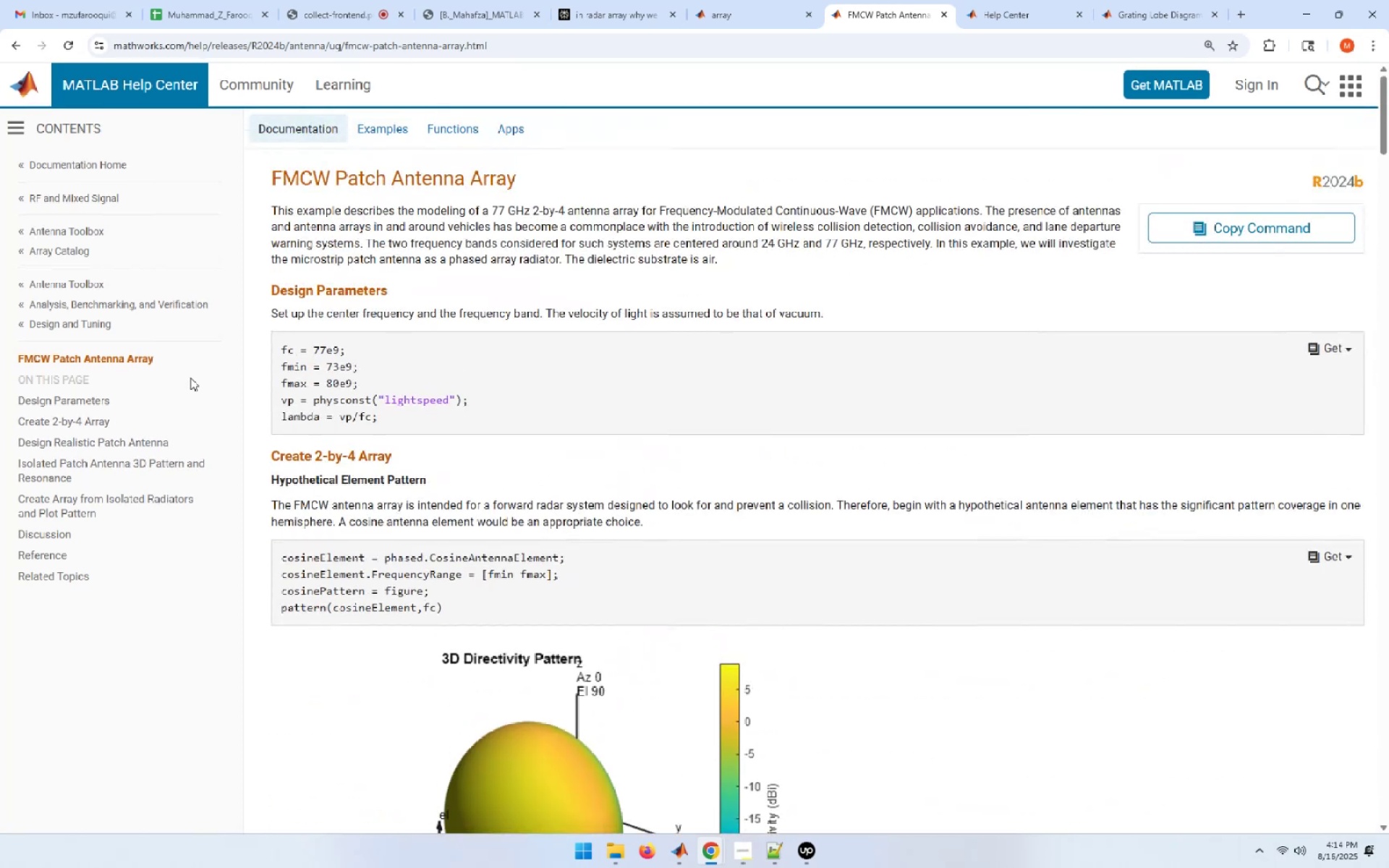 
scroll: coordinate [473, 450], scroll_direction: down, amount: 16.0
 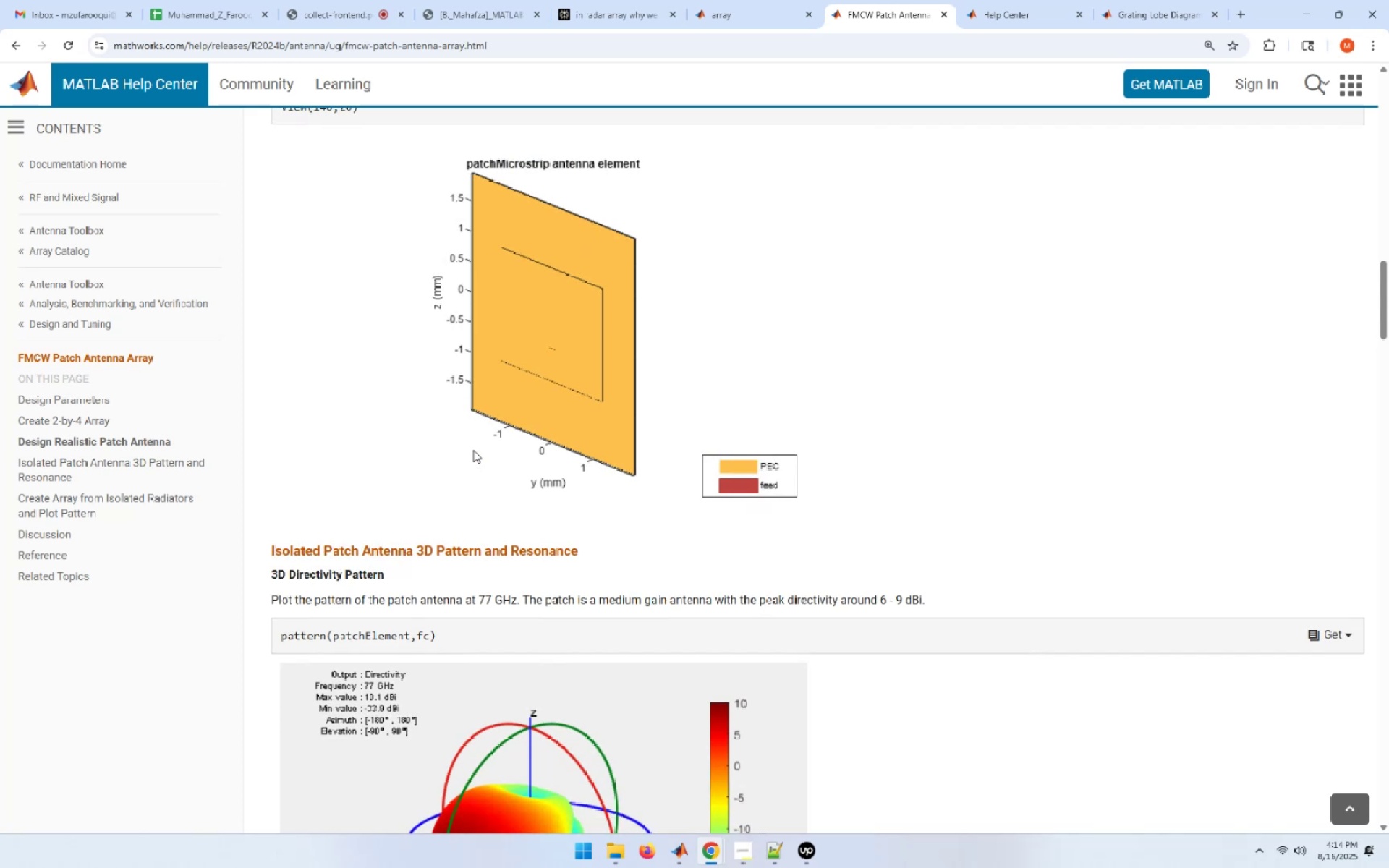 
wait(5.1)
 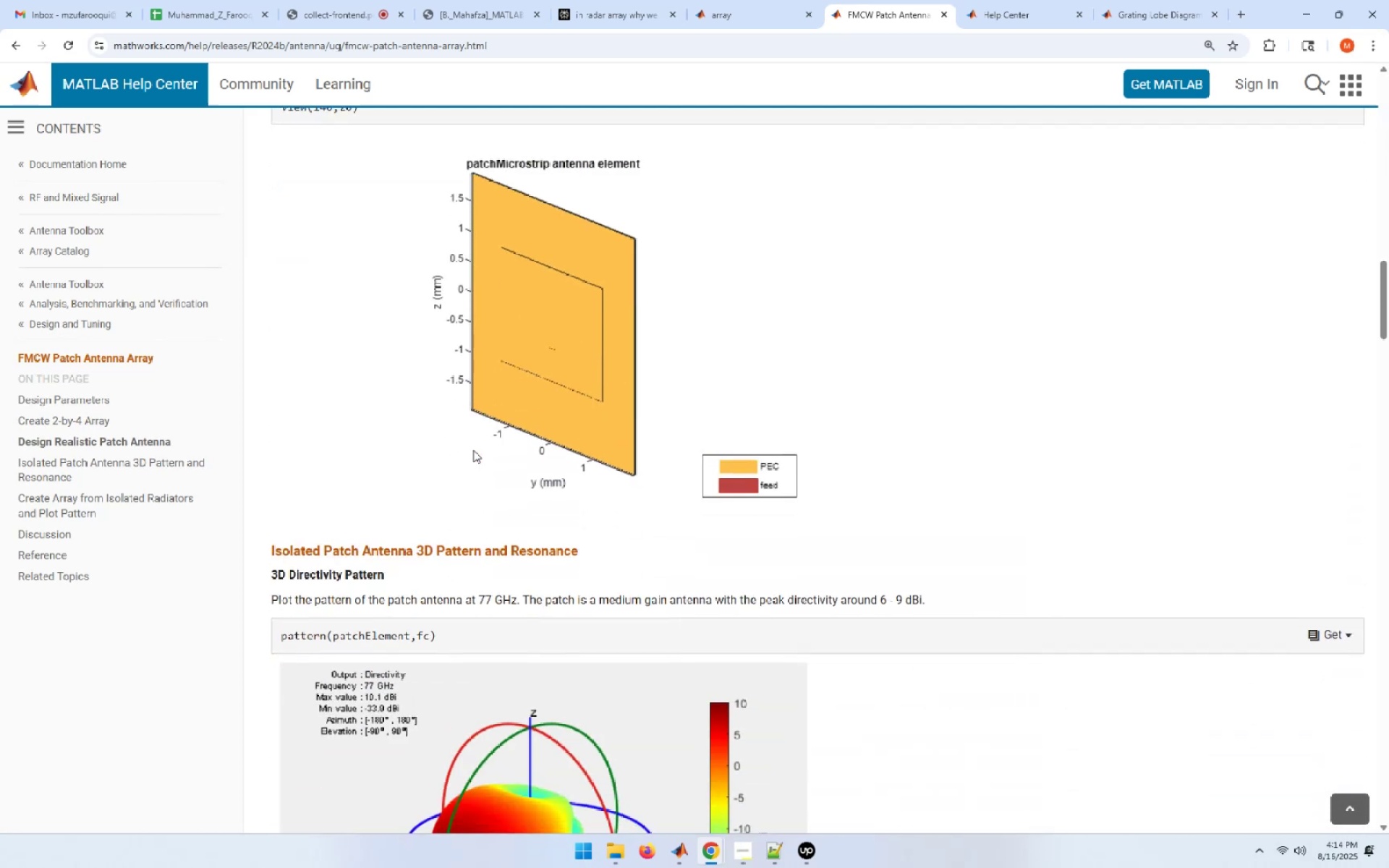 
scroll: coordinate [473, 450], scroll_direction: down, amount: 4.0
 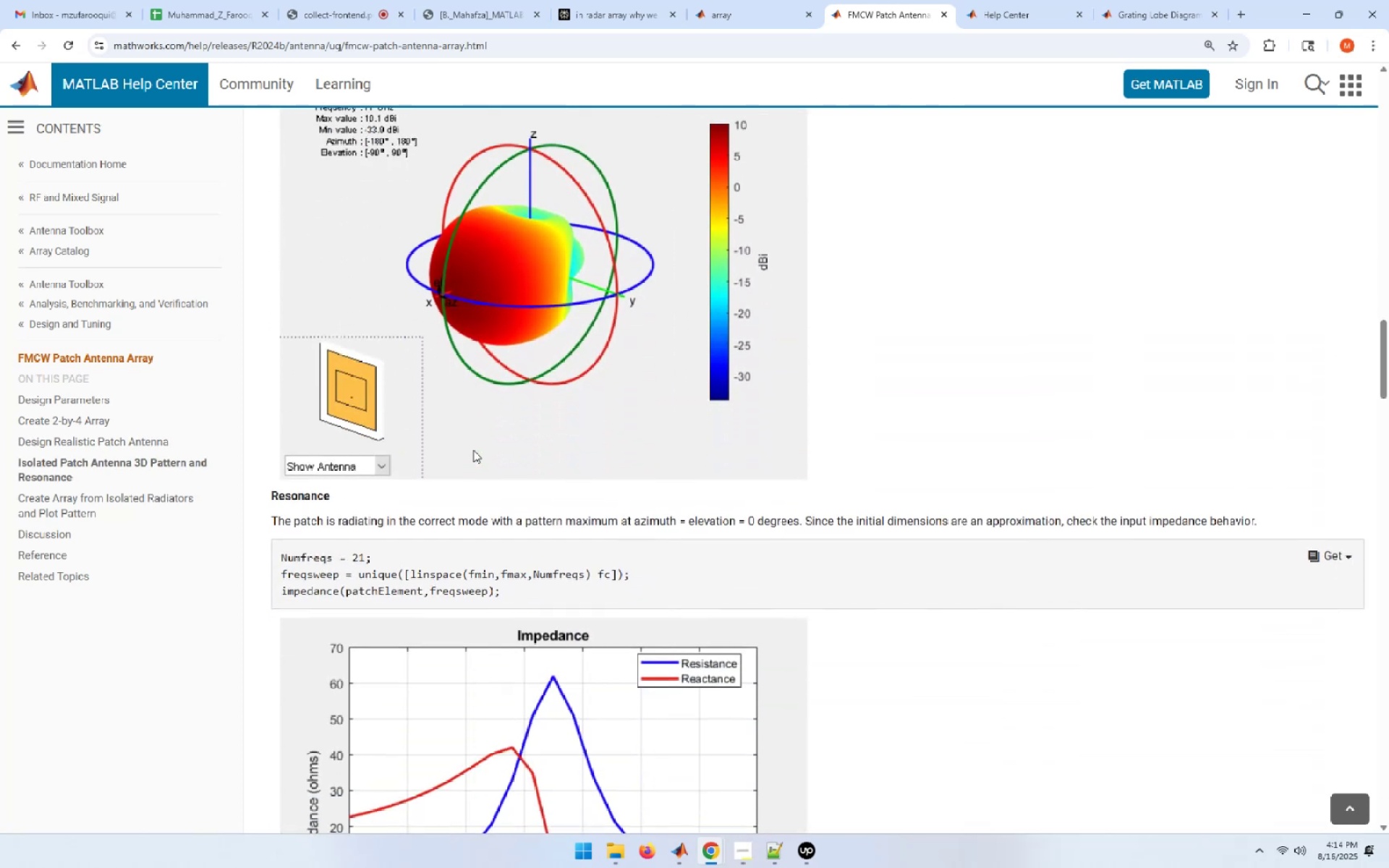 
wait(5.86)
 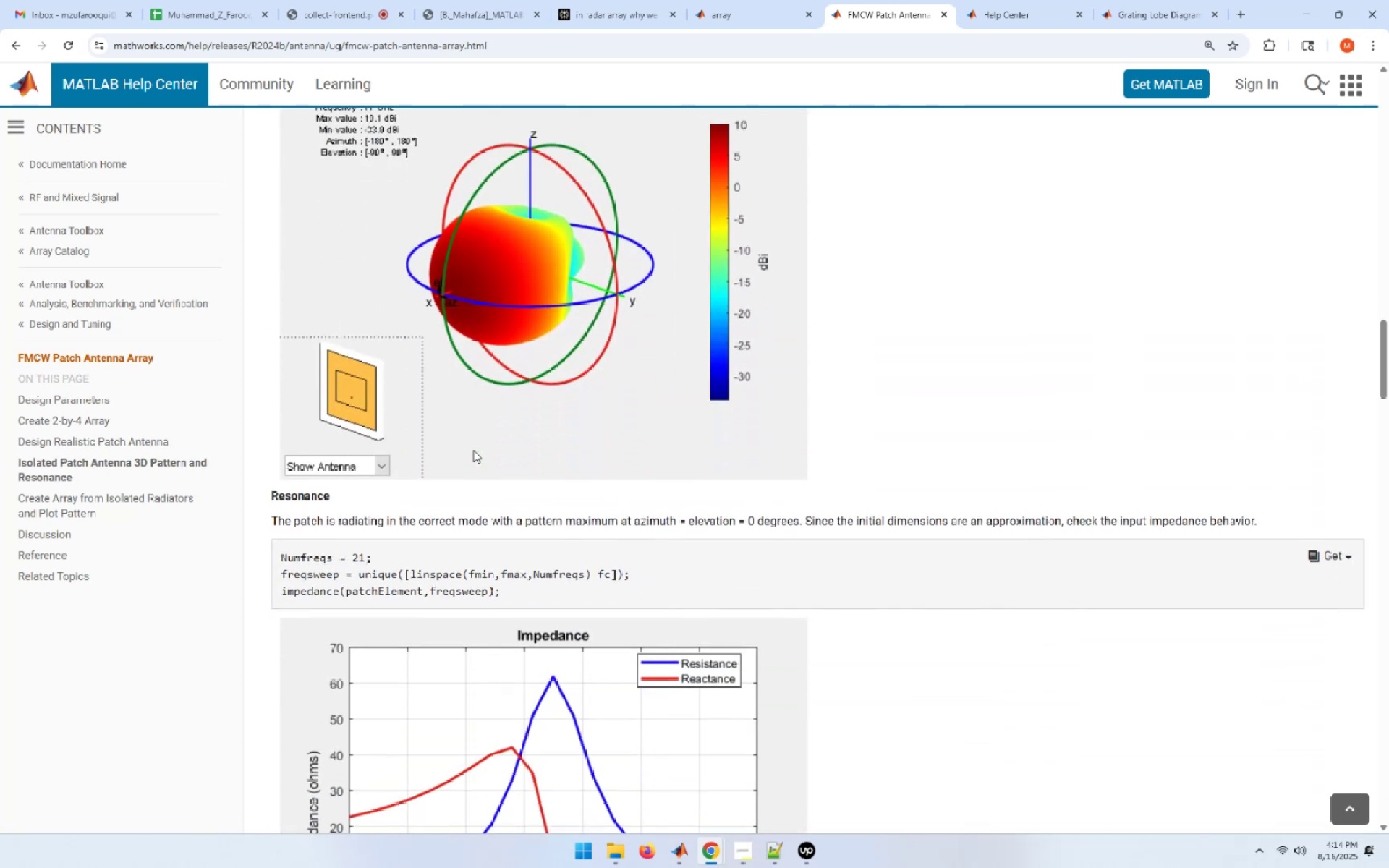 
scroll: coordinate [473, 450], scroll_direction: down, amount: 22.0
 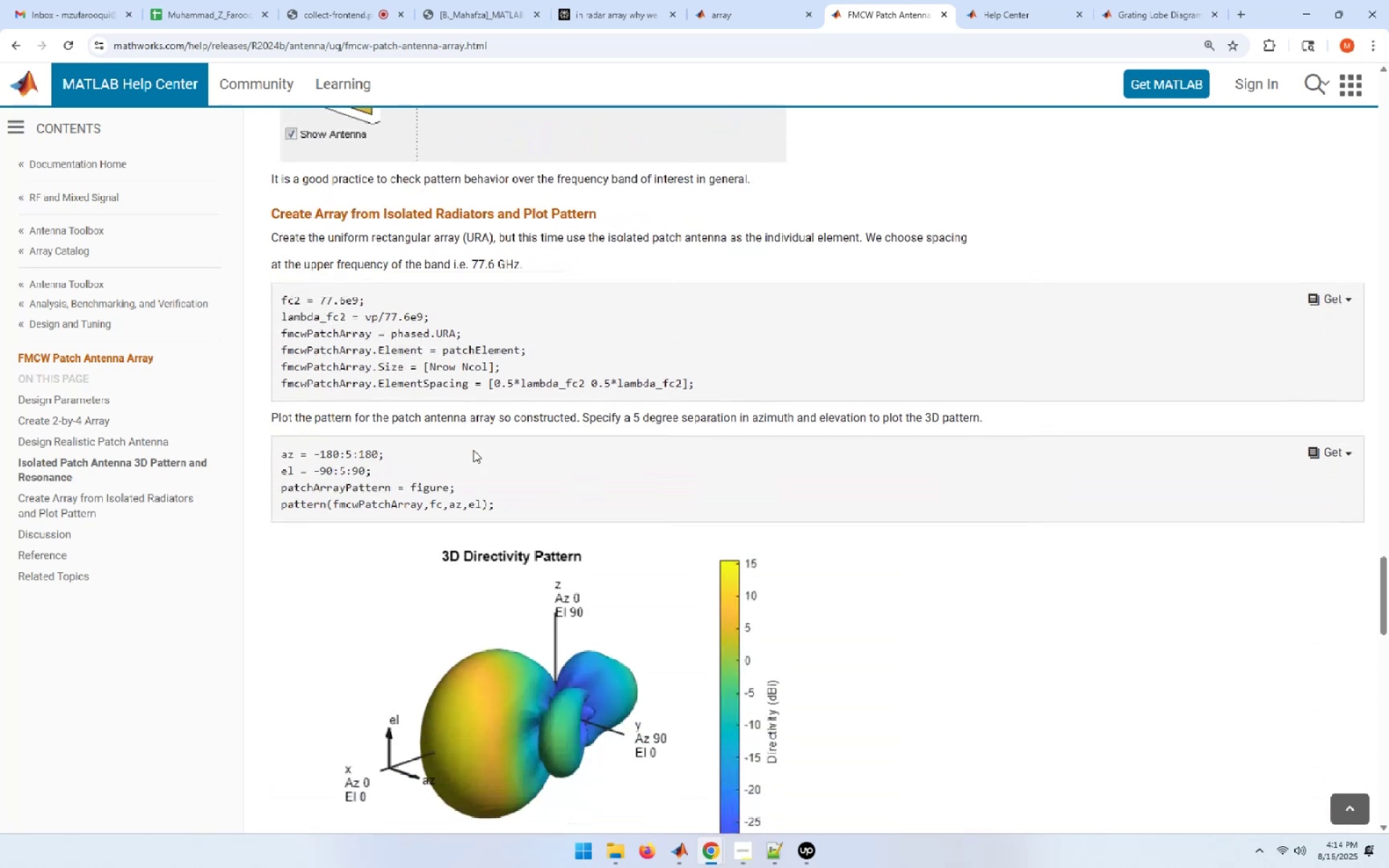 
scroll: coordinate [473, 450], scroll_direction: down, amount: 19.0
 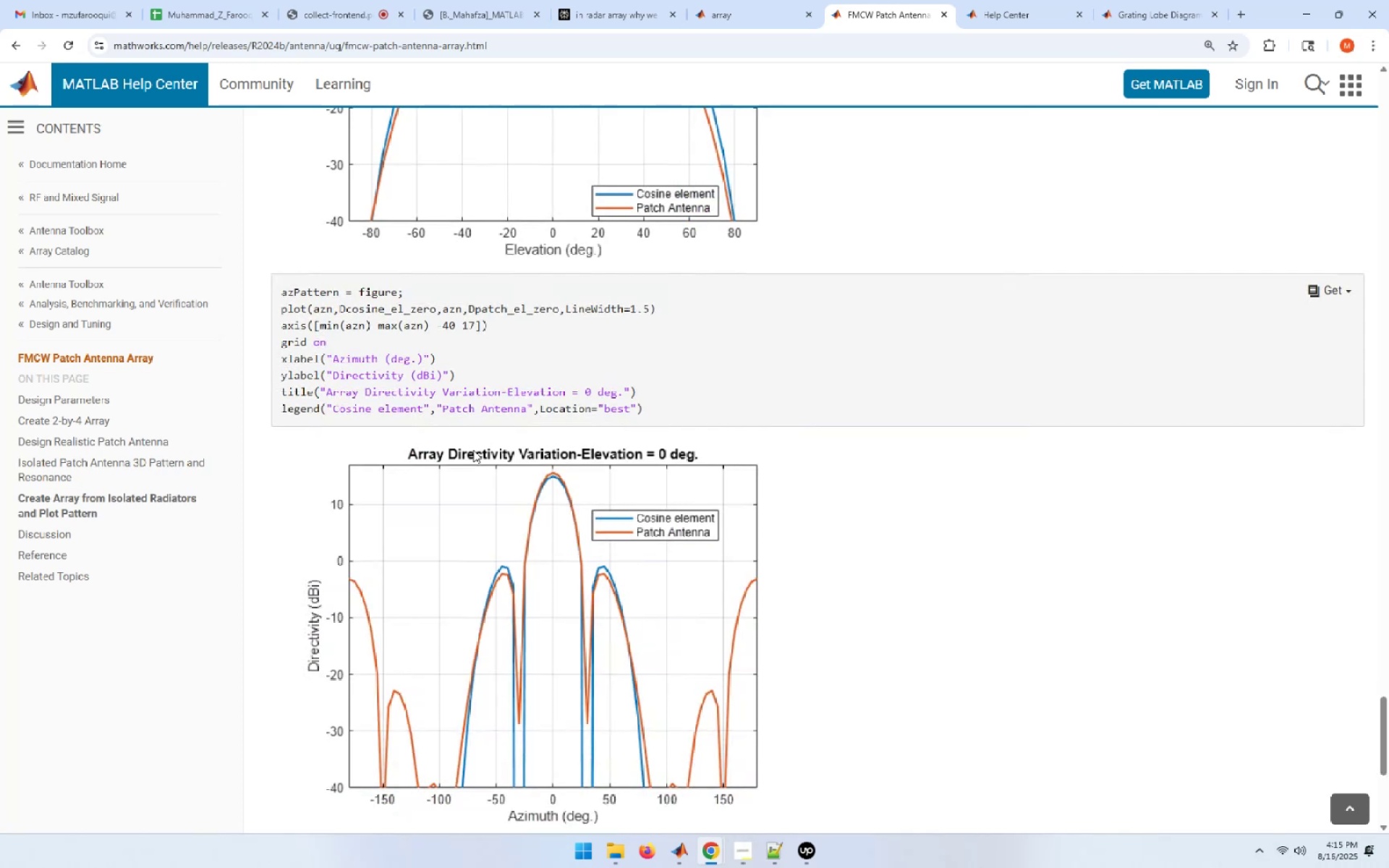 